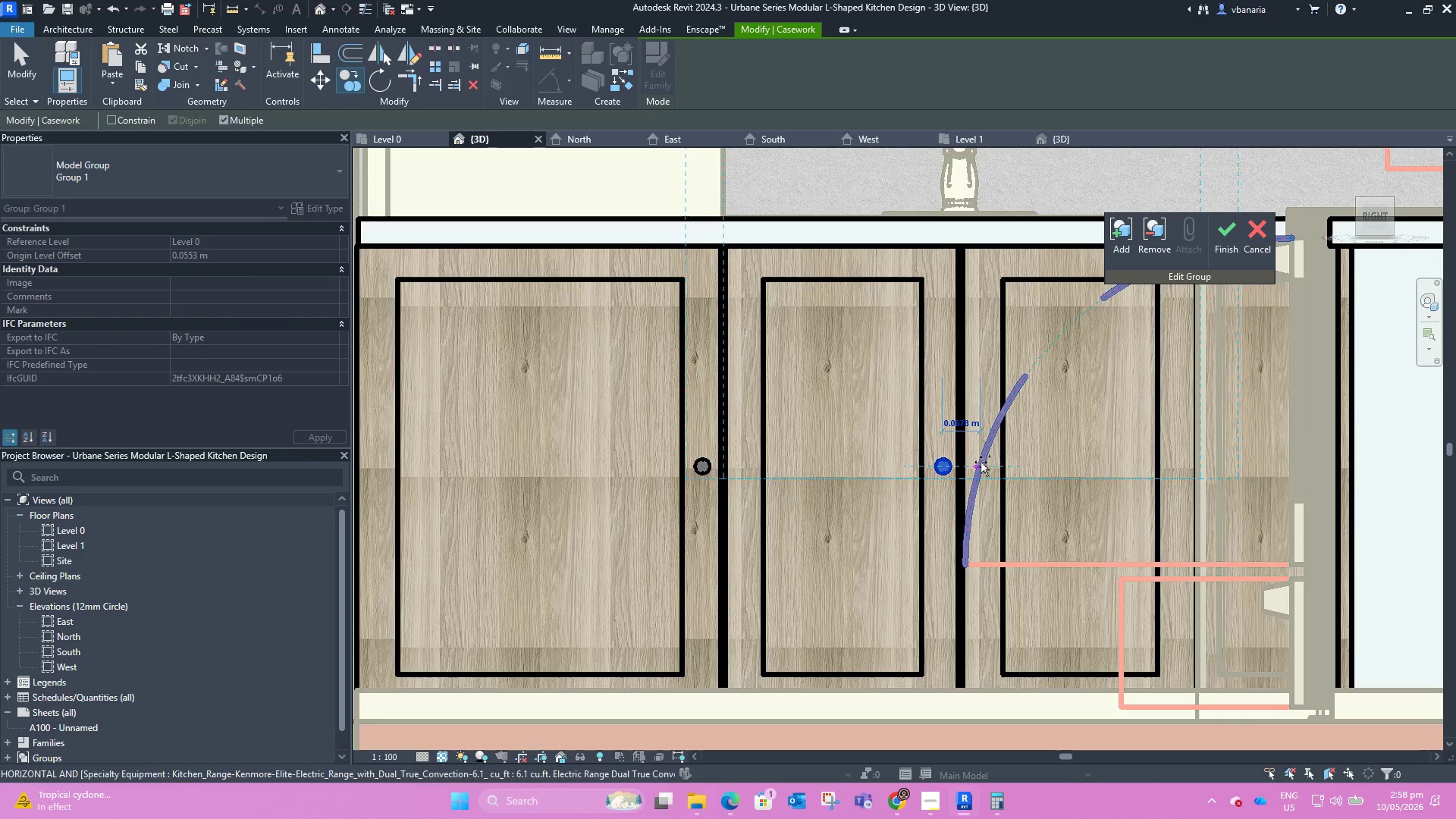 
left_click([981, 462])
 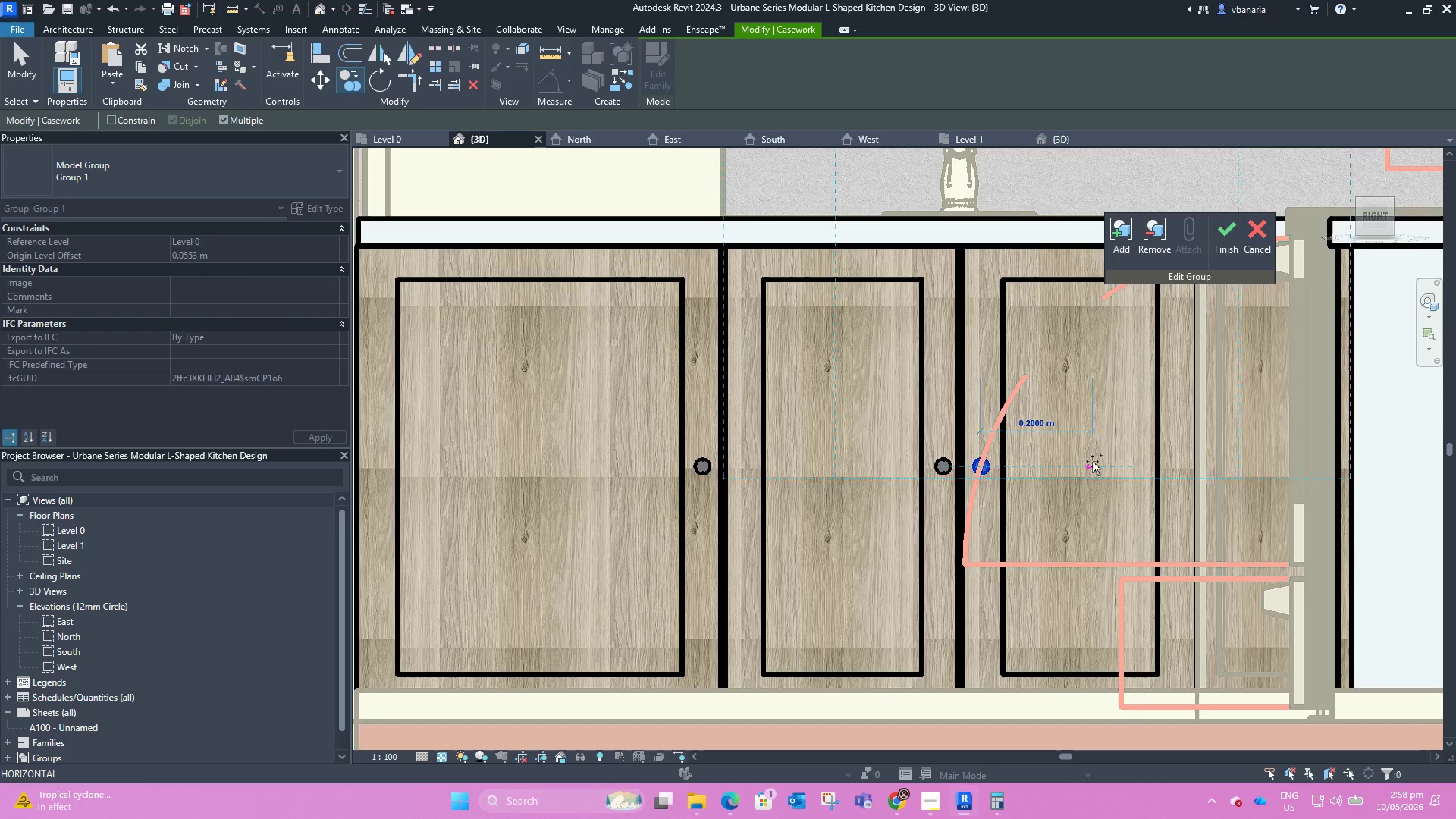 
key(Escape)
 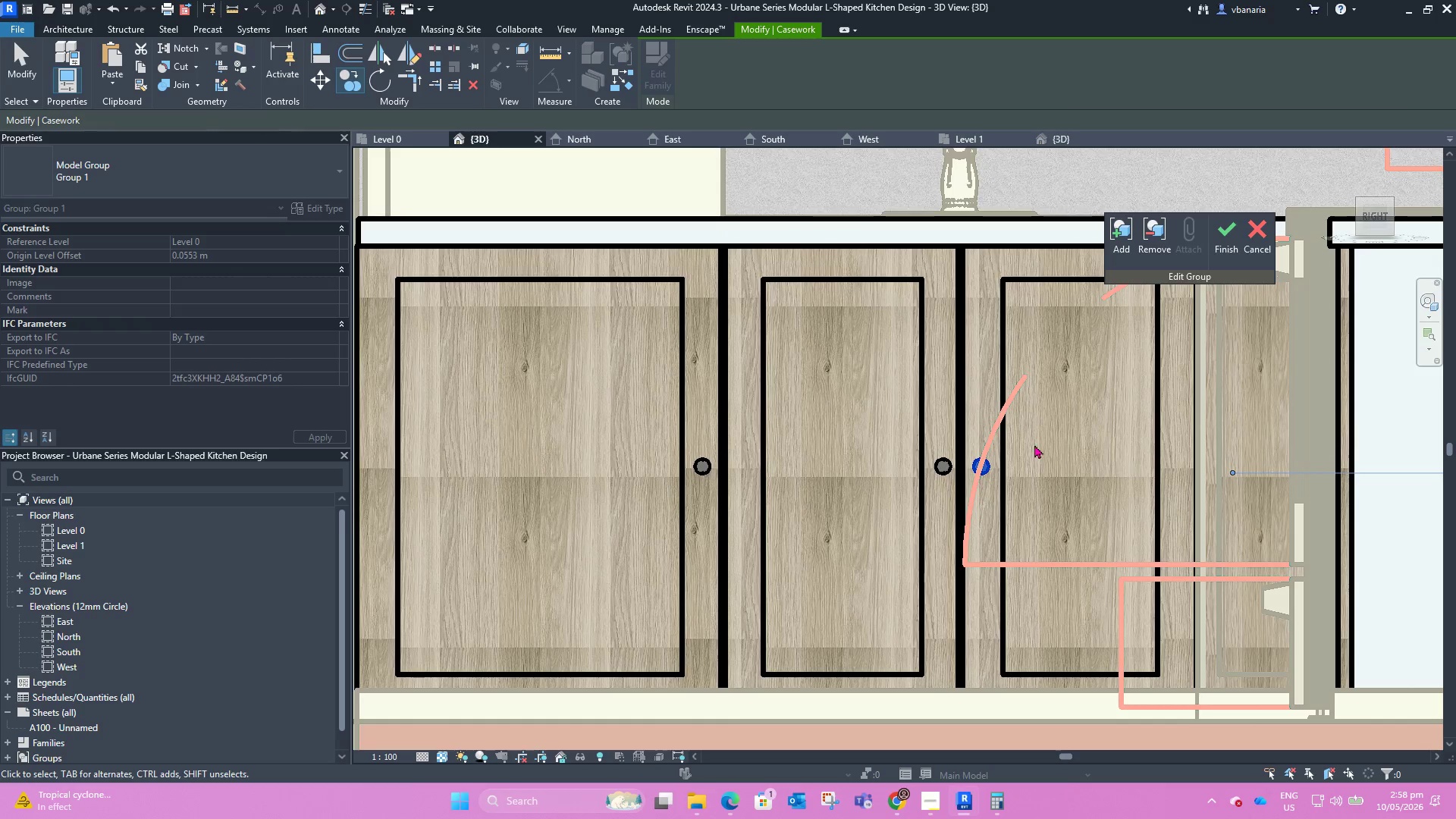 
key(Escape)
 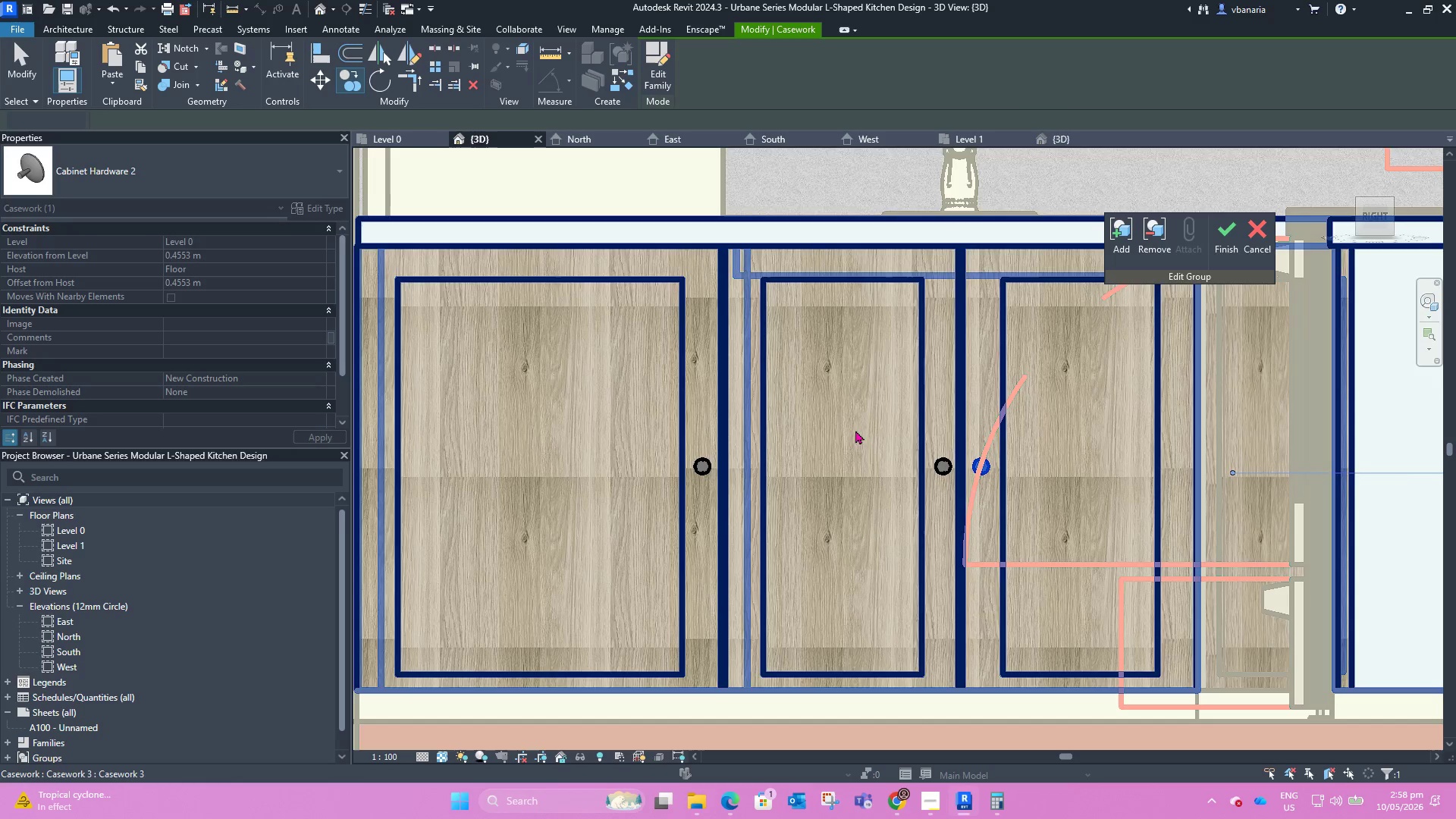 
scroll: coordinate [835, 427], scroll_direction: down, amount: 4.0
 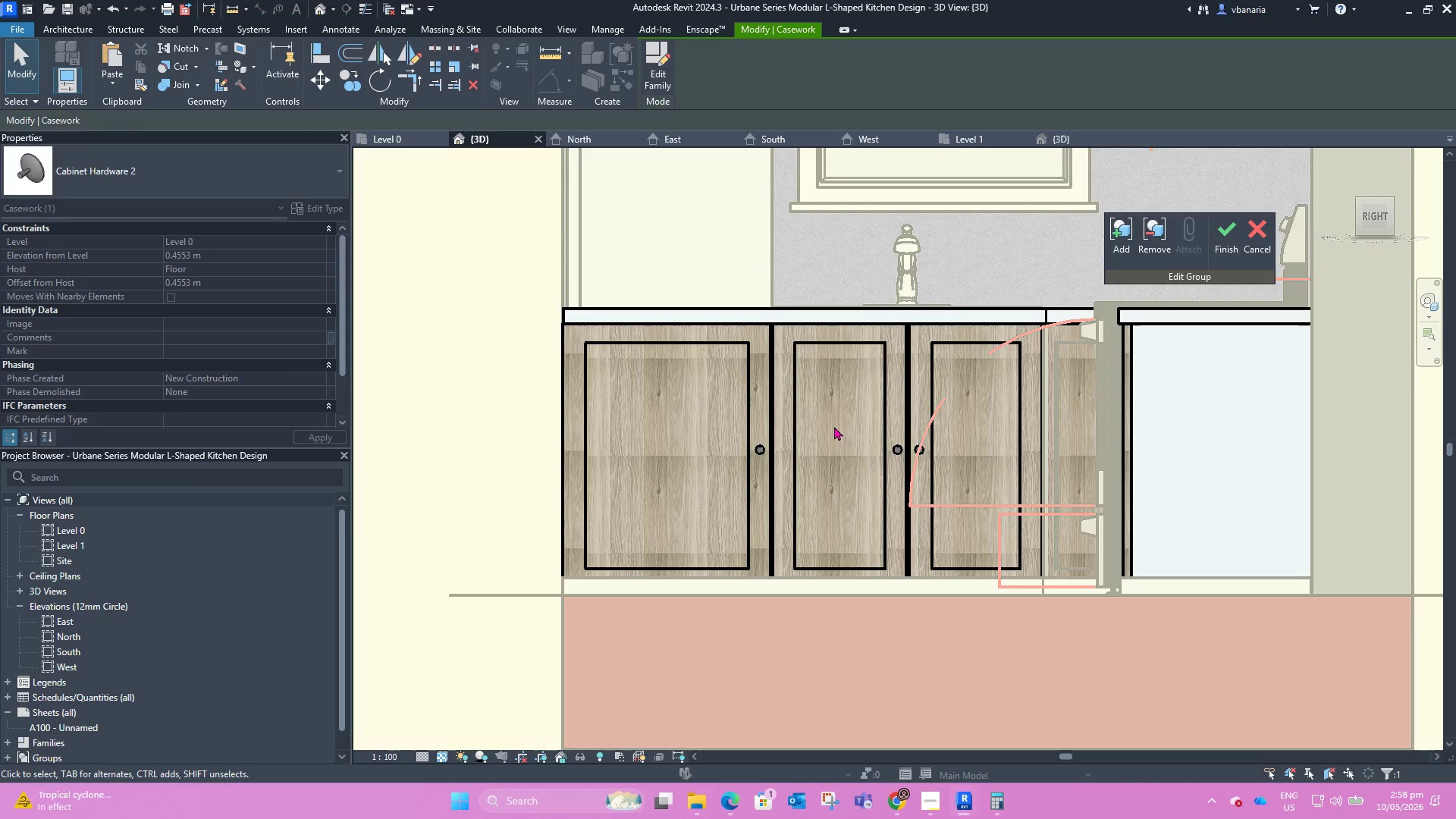 
hold_key(key=ShiftLeft, duration=1.91)
 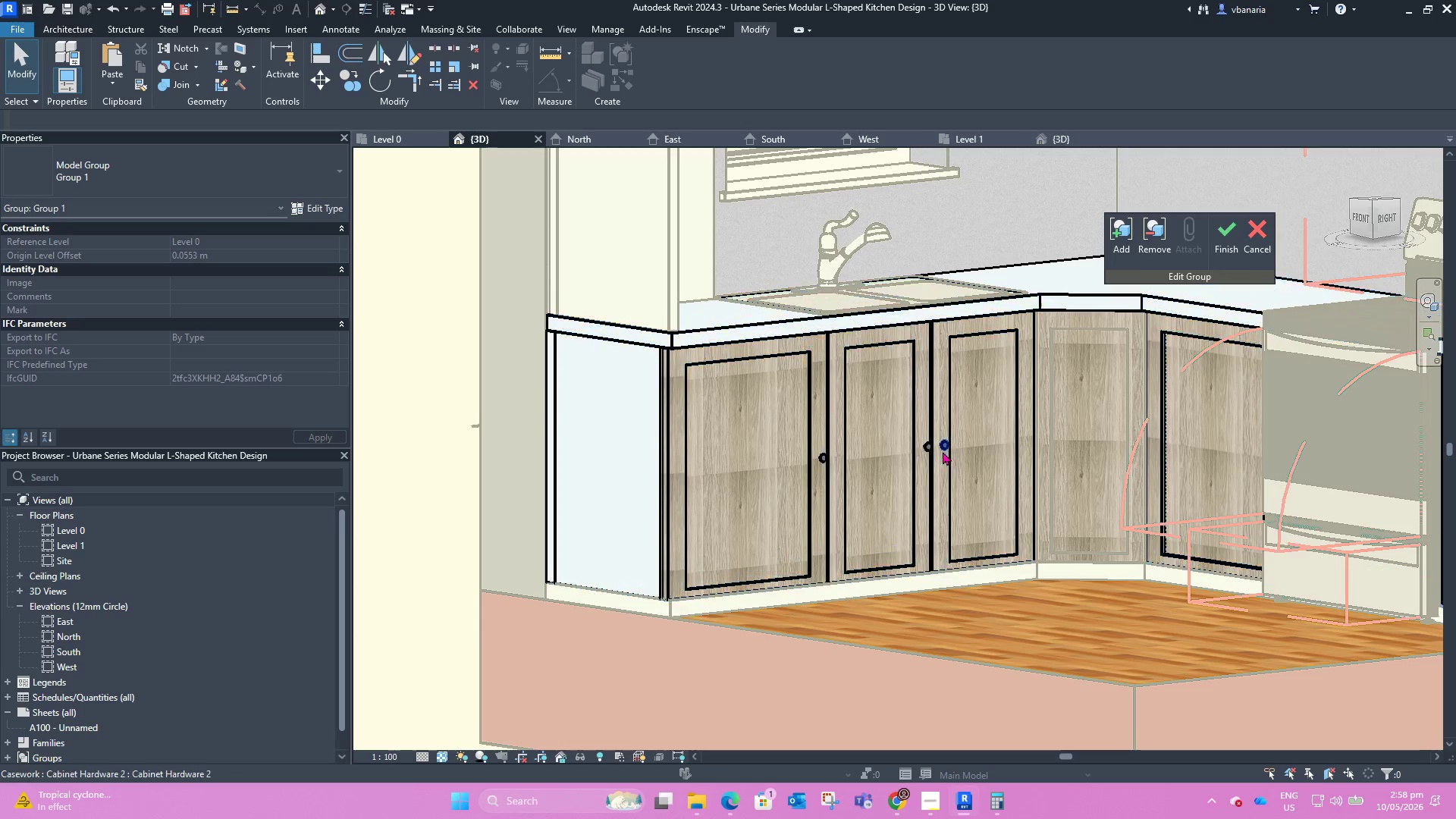 
scroll: coordinate [573, 489], scroll_direction: down, amount: 2.0
 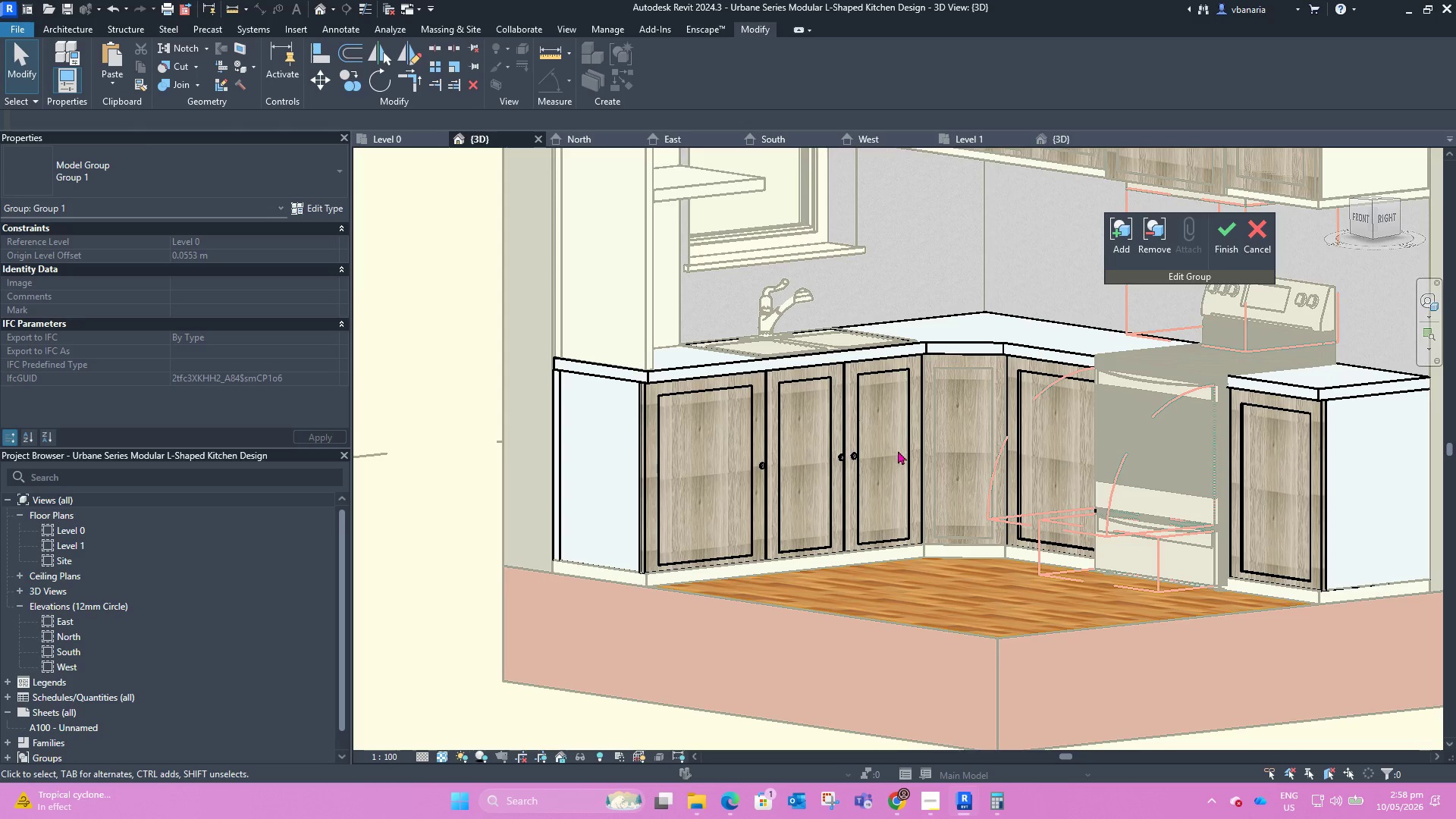 
wait(5.06)
 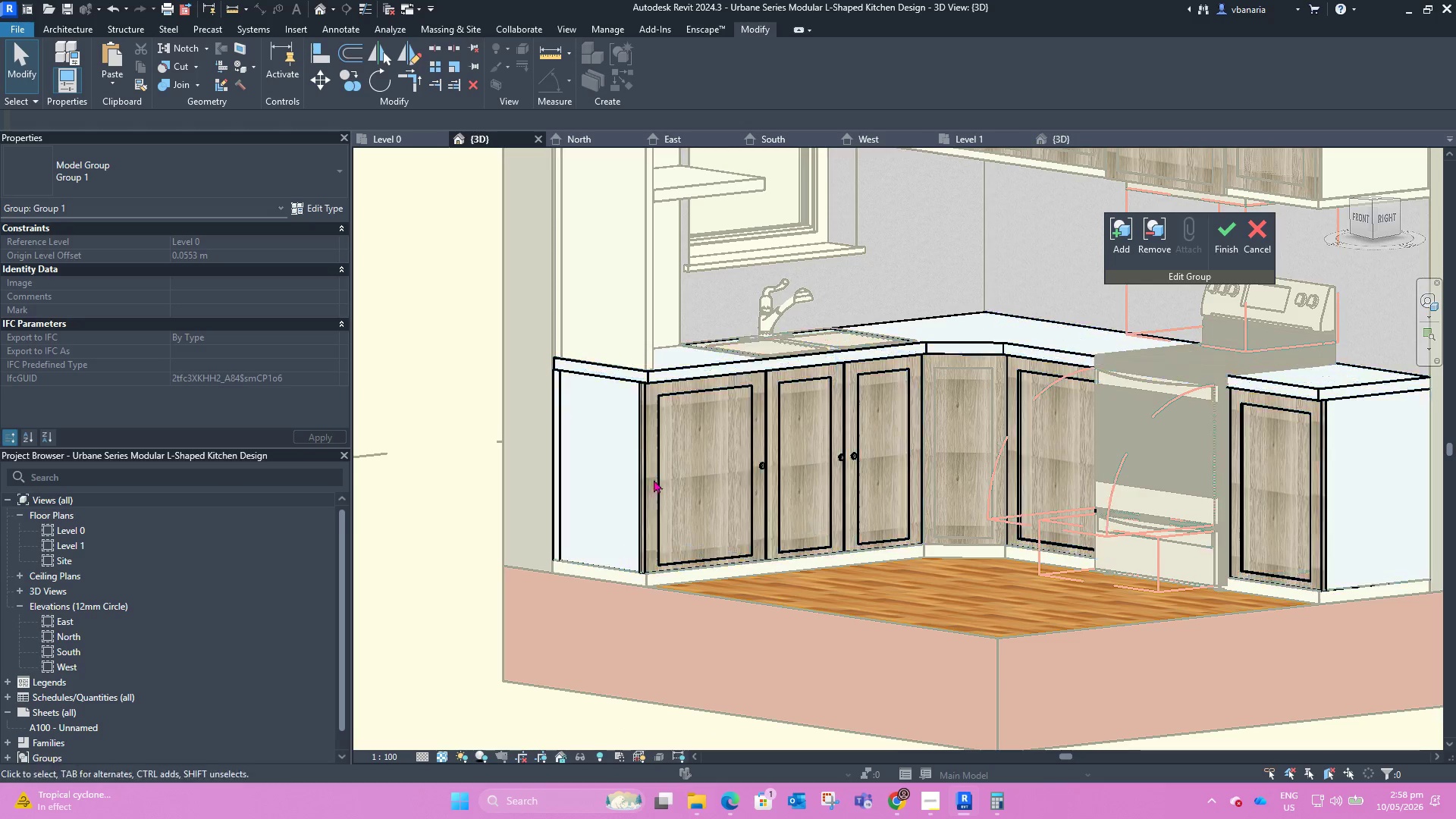 
scroll: coordinate [938, 450], scroll_direction: up, amount: 2.0
 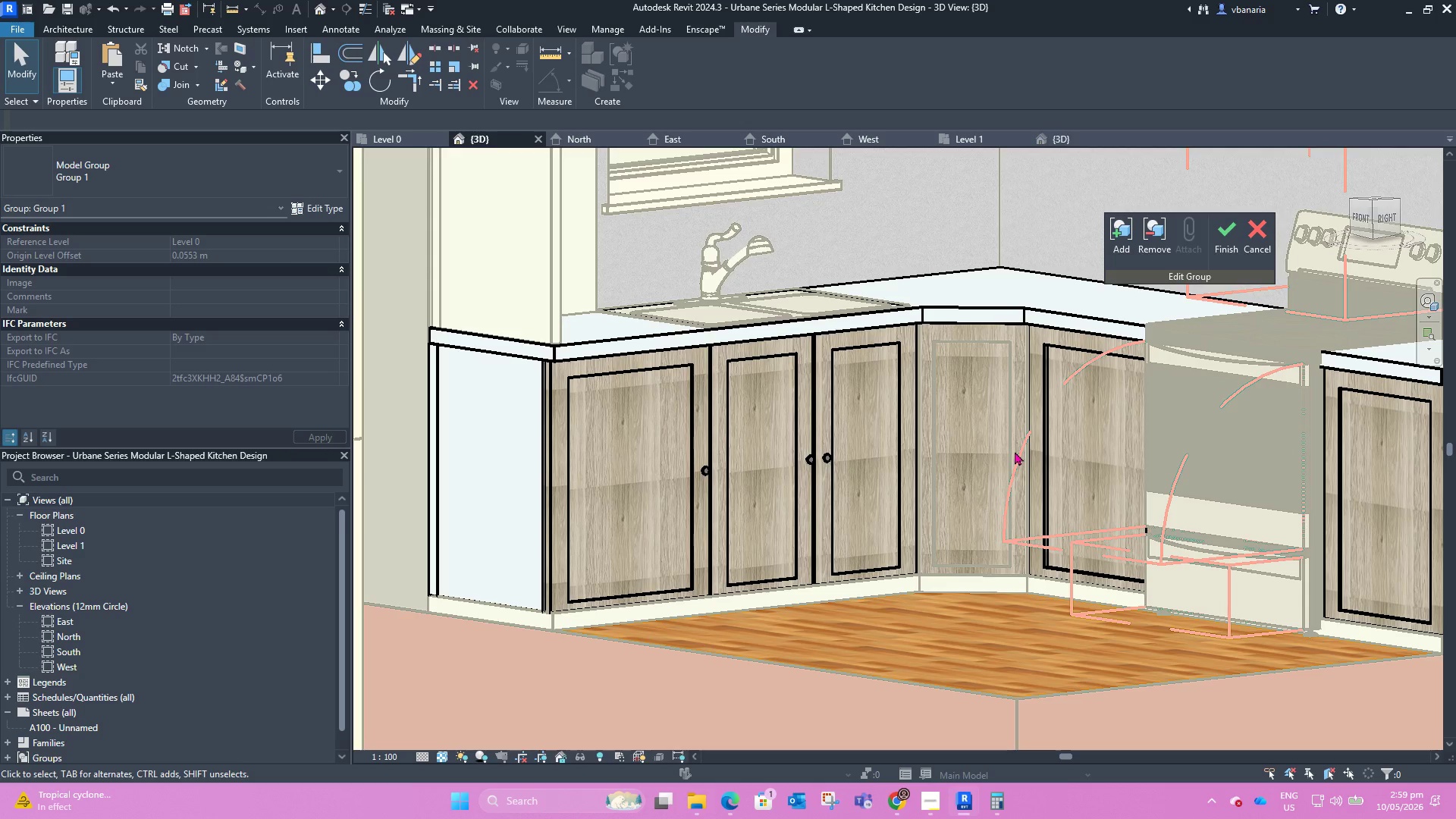 
wait(9.19)
 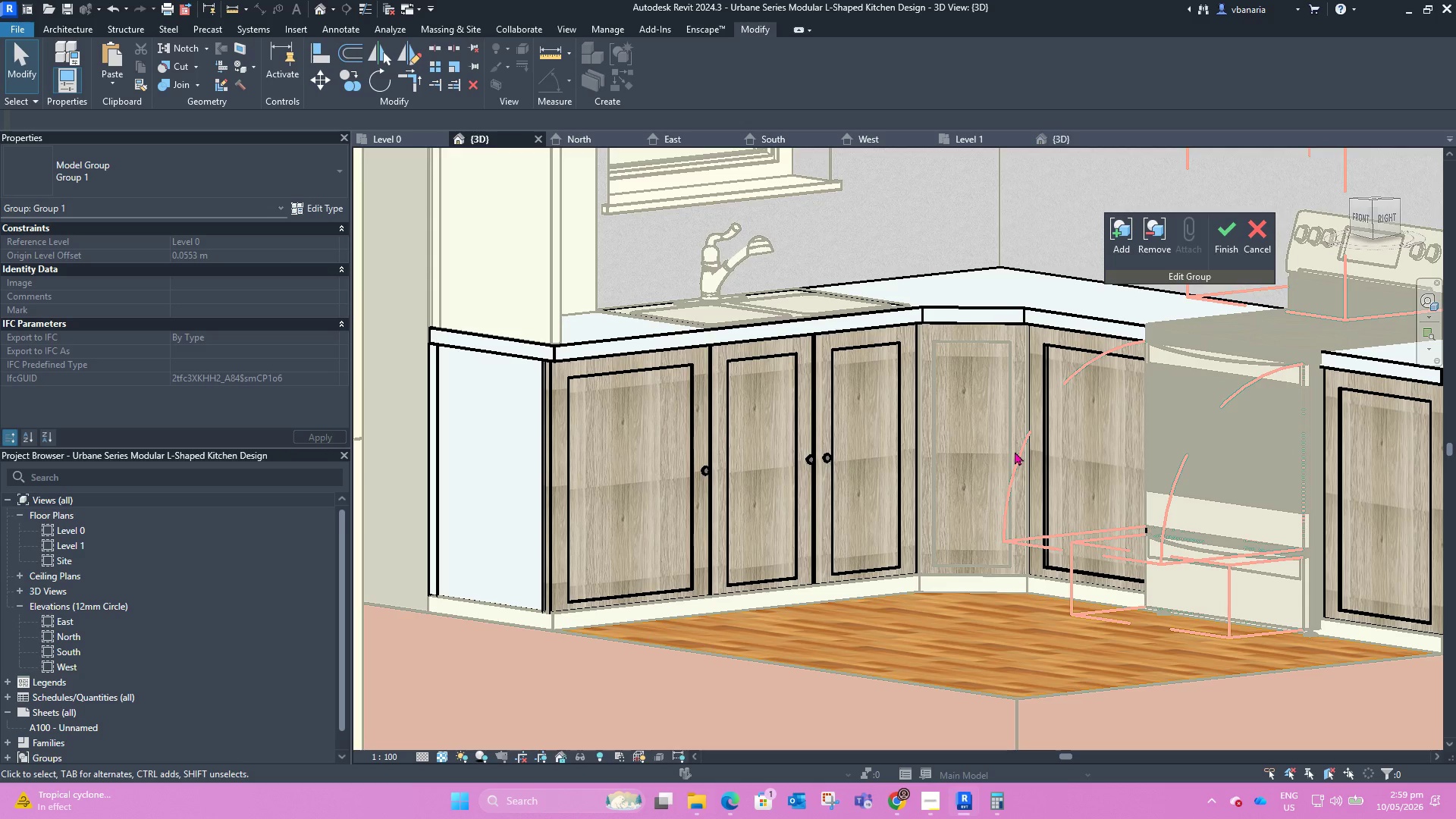 
left_click([1373, 199])
 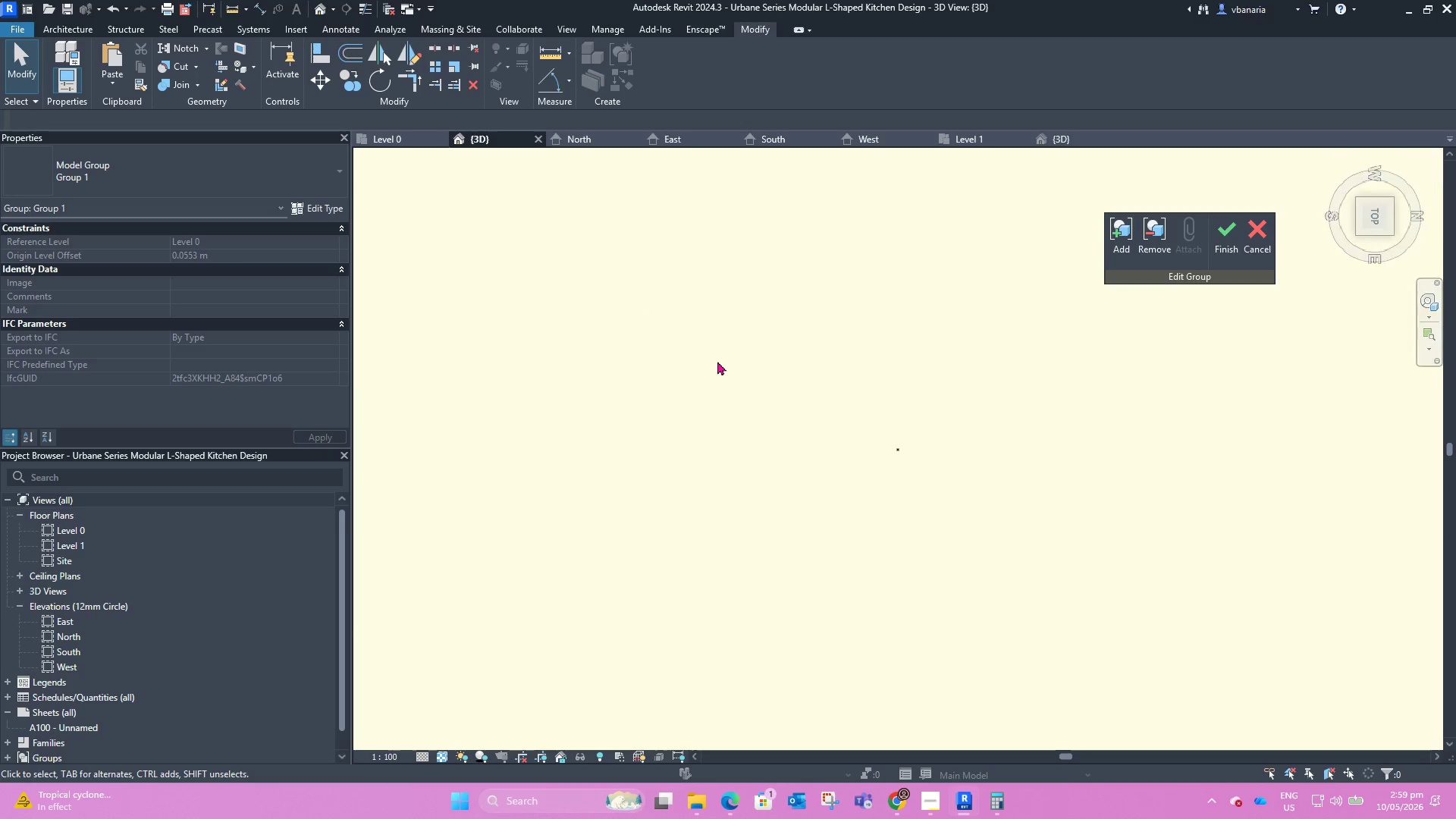 
scroll: coordinate [938, 444], scroll_direction: up, amount: 33.0
 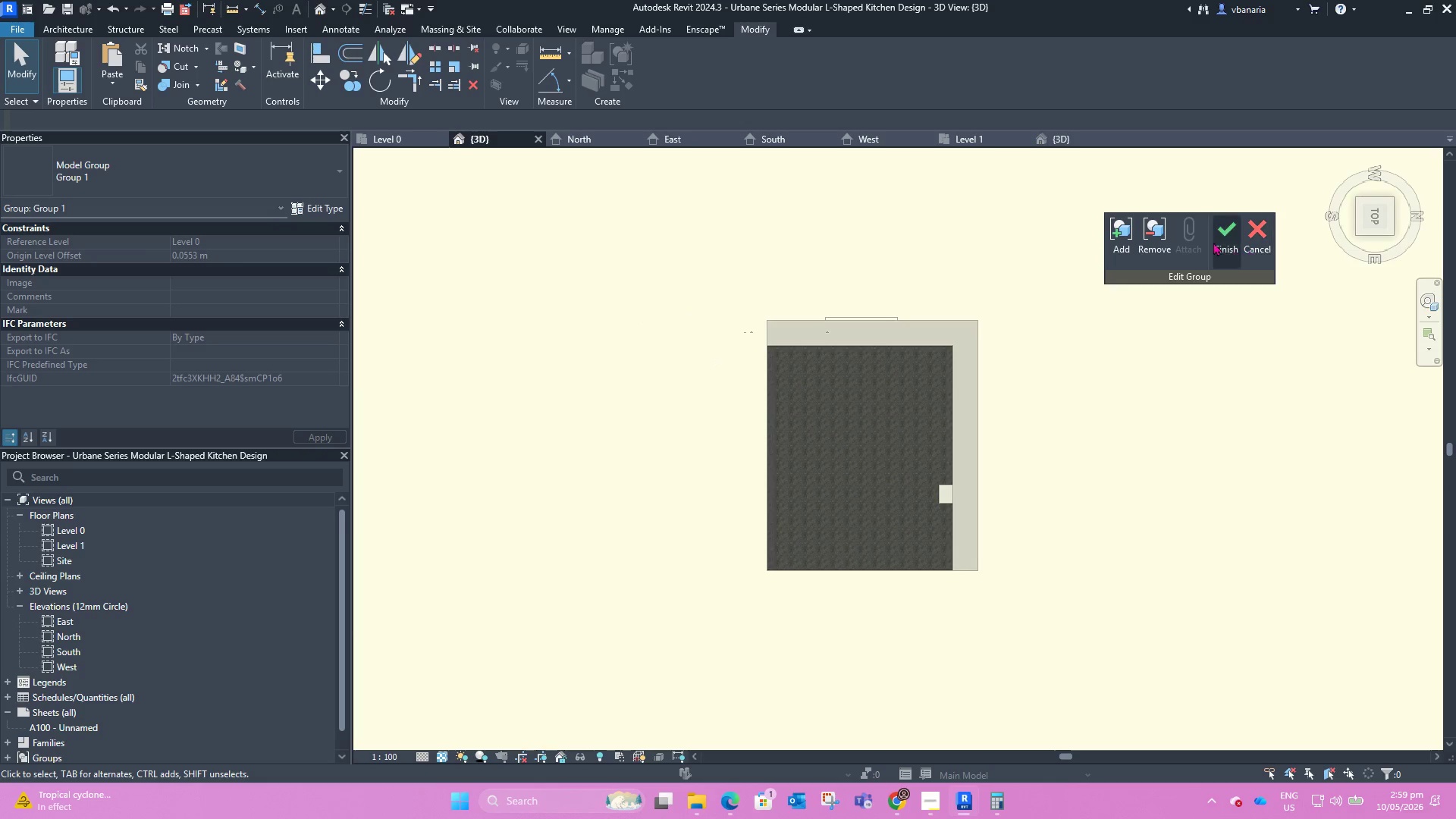 
left_click([1220, 242])
 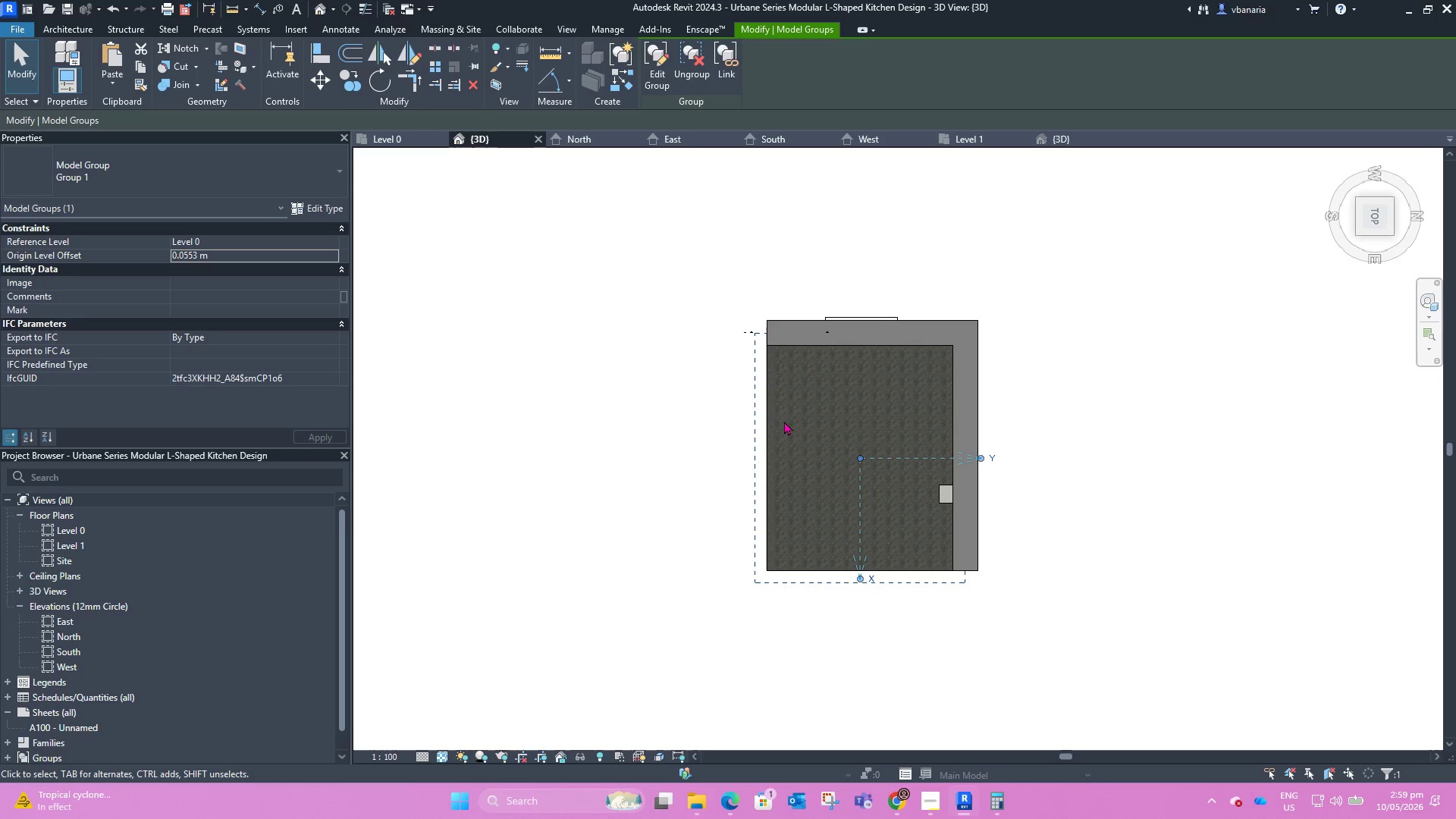 
left_click([774, 414])
 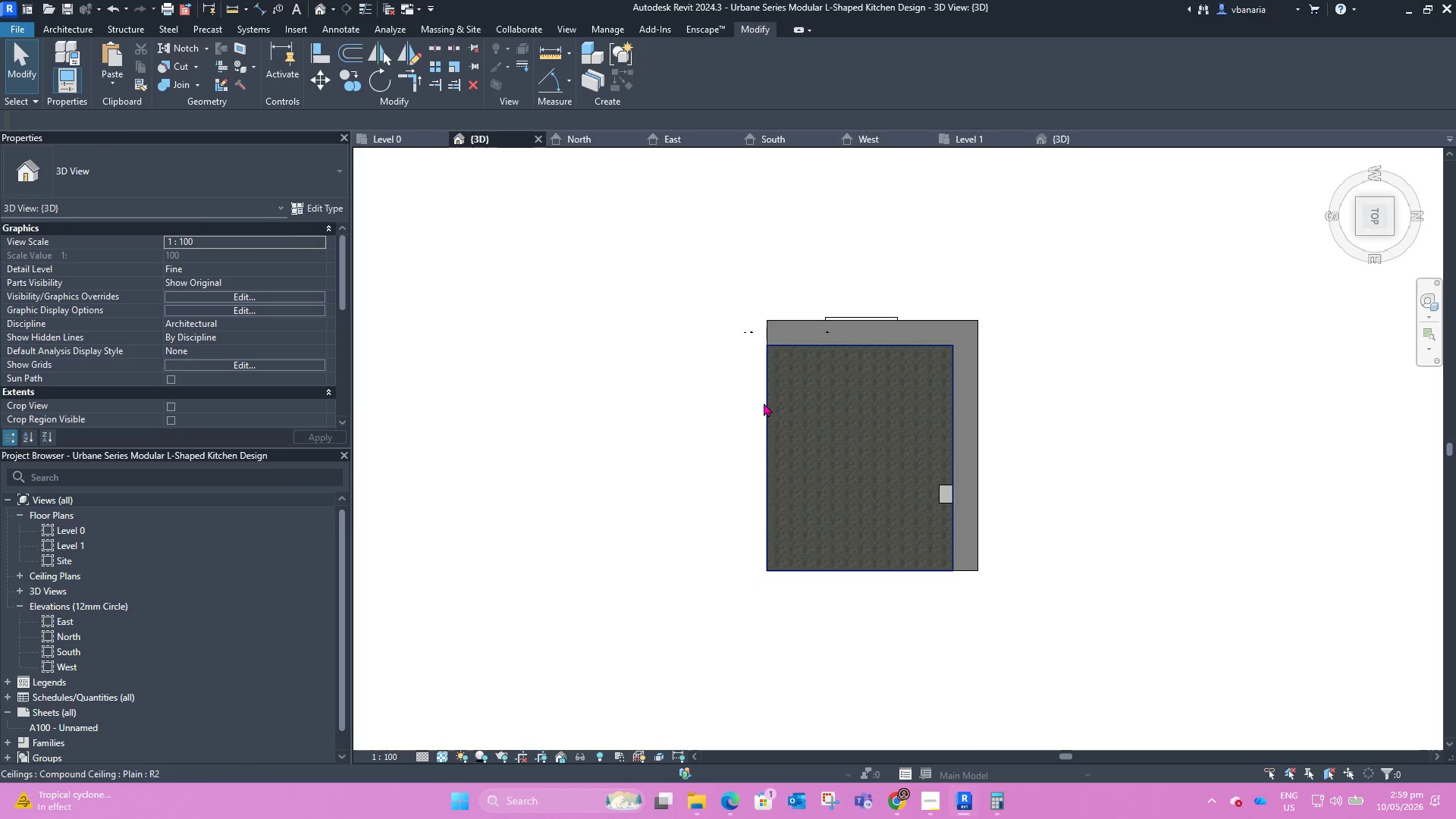 
left_click([764, 402])
 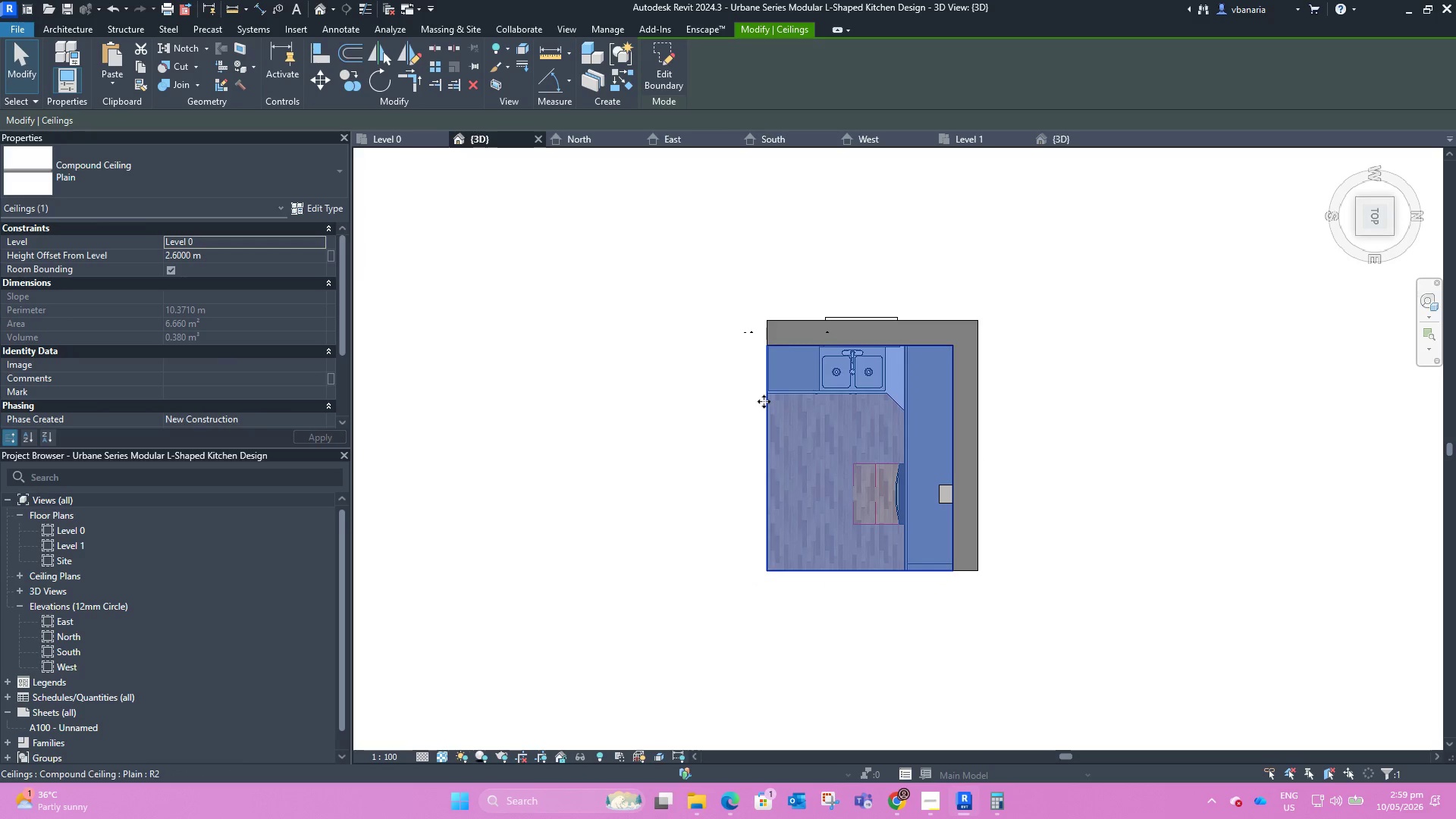 
type(hh)
 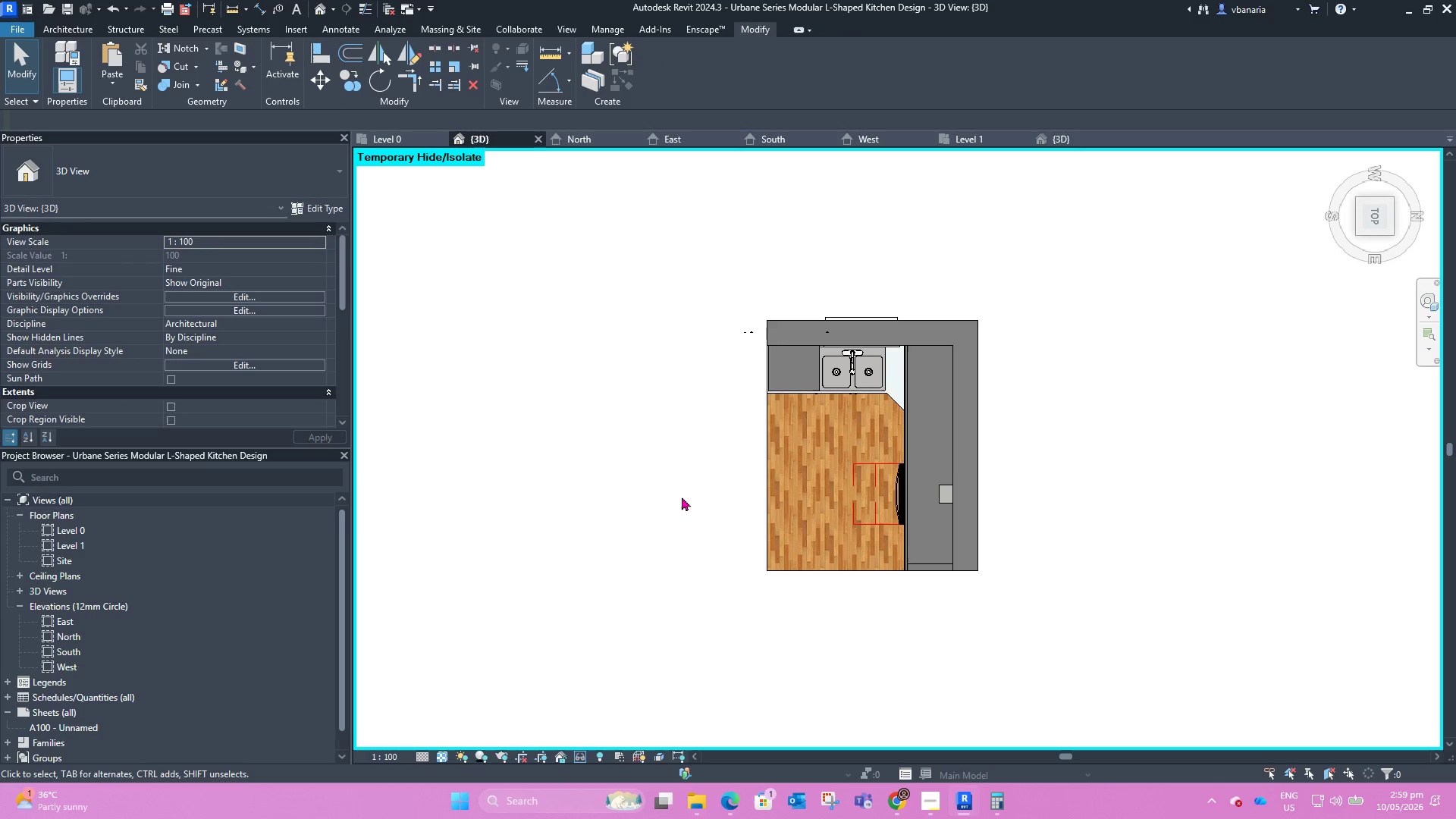 
hold_key(key=ShiftLeft, duration=1.33)
 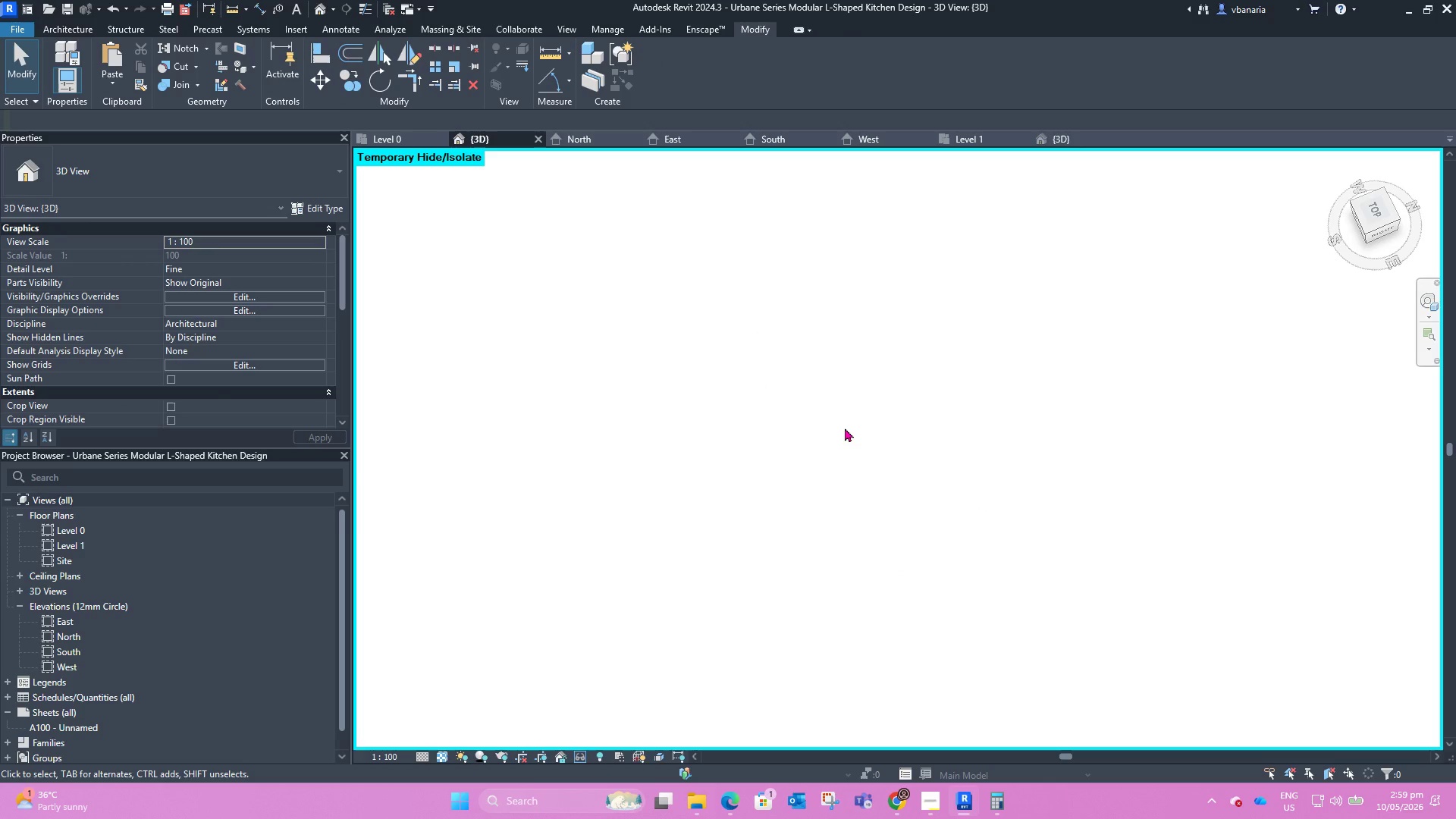 
scroll: coordinate [848, 467], scroll_direction: down, amount: 8.0
 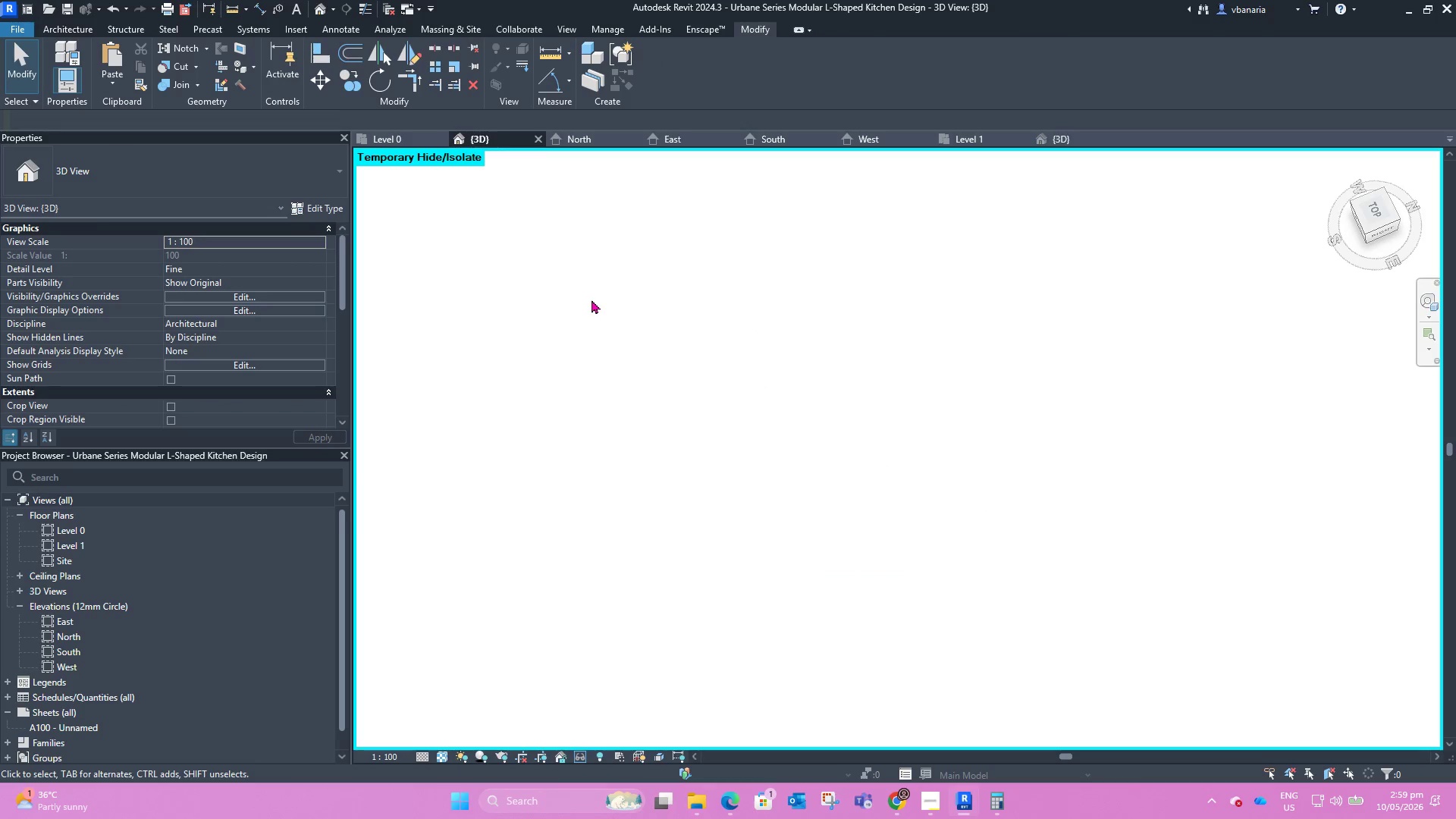 
key(H)
 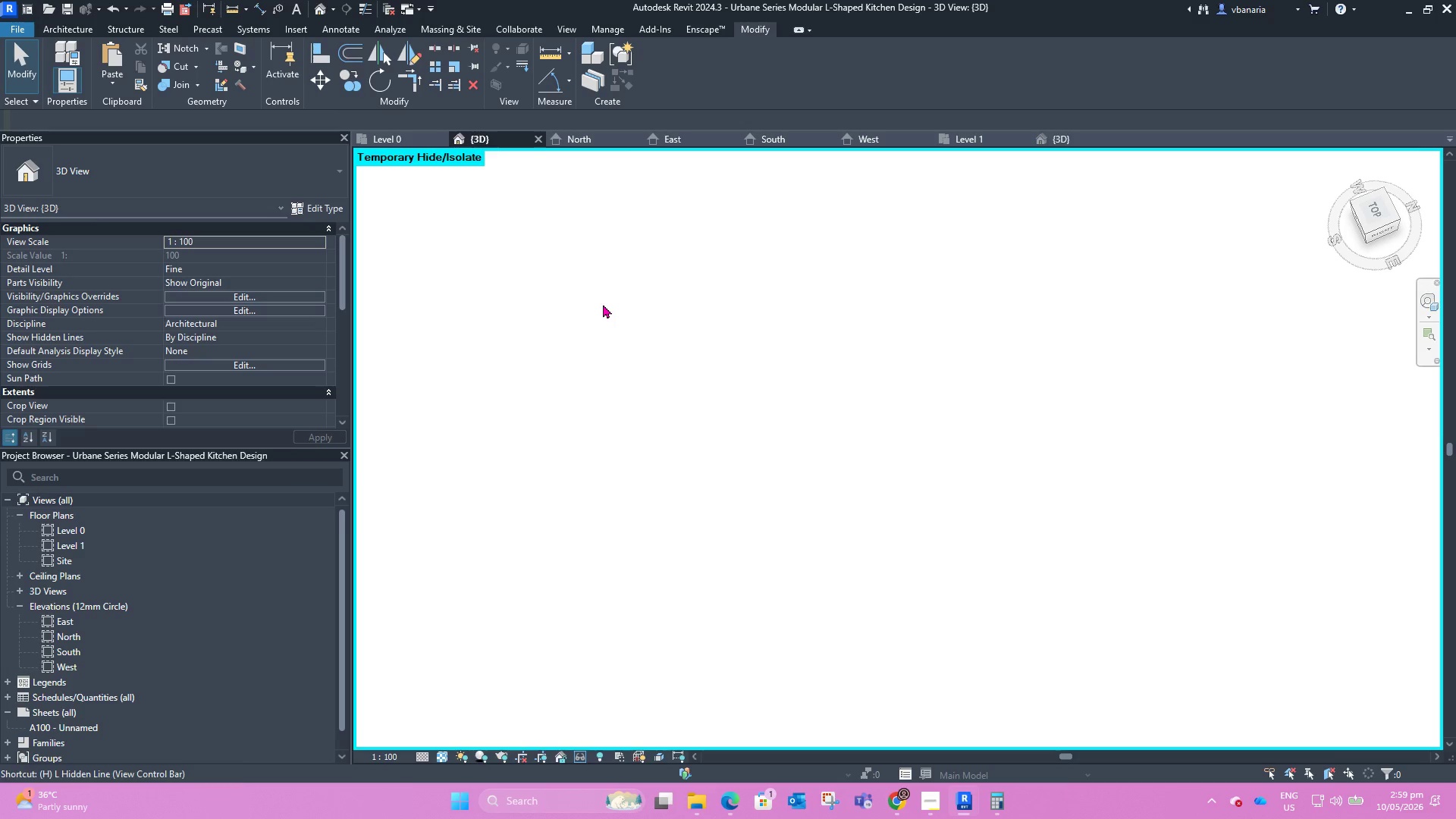 
key(R)
 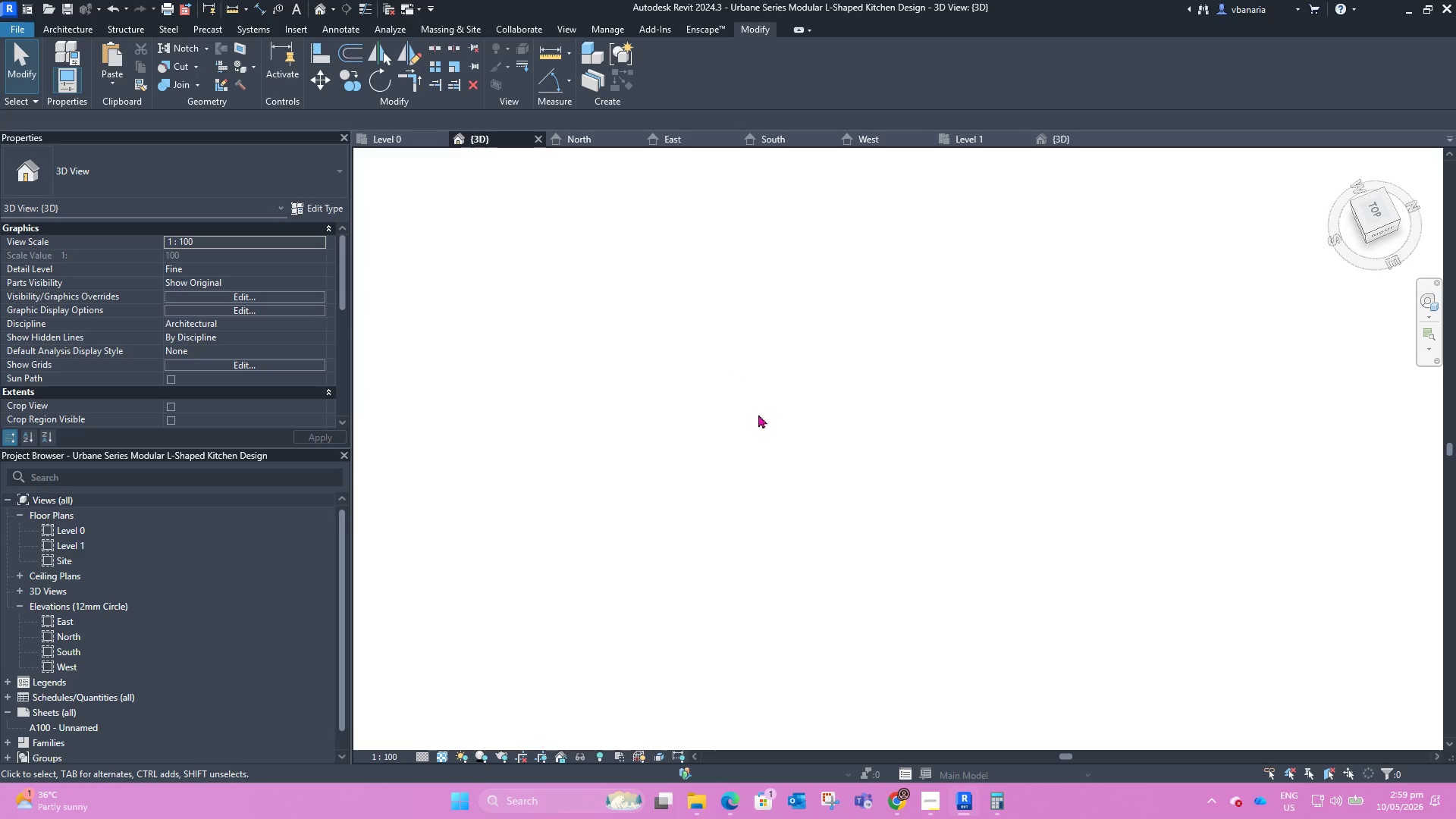 
scroll: coordinate [736, 325], scroll_direction: down, amount: 19.0
 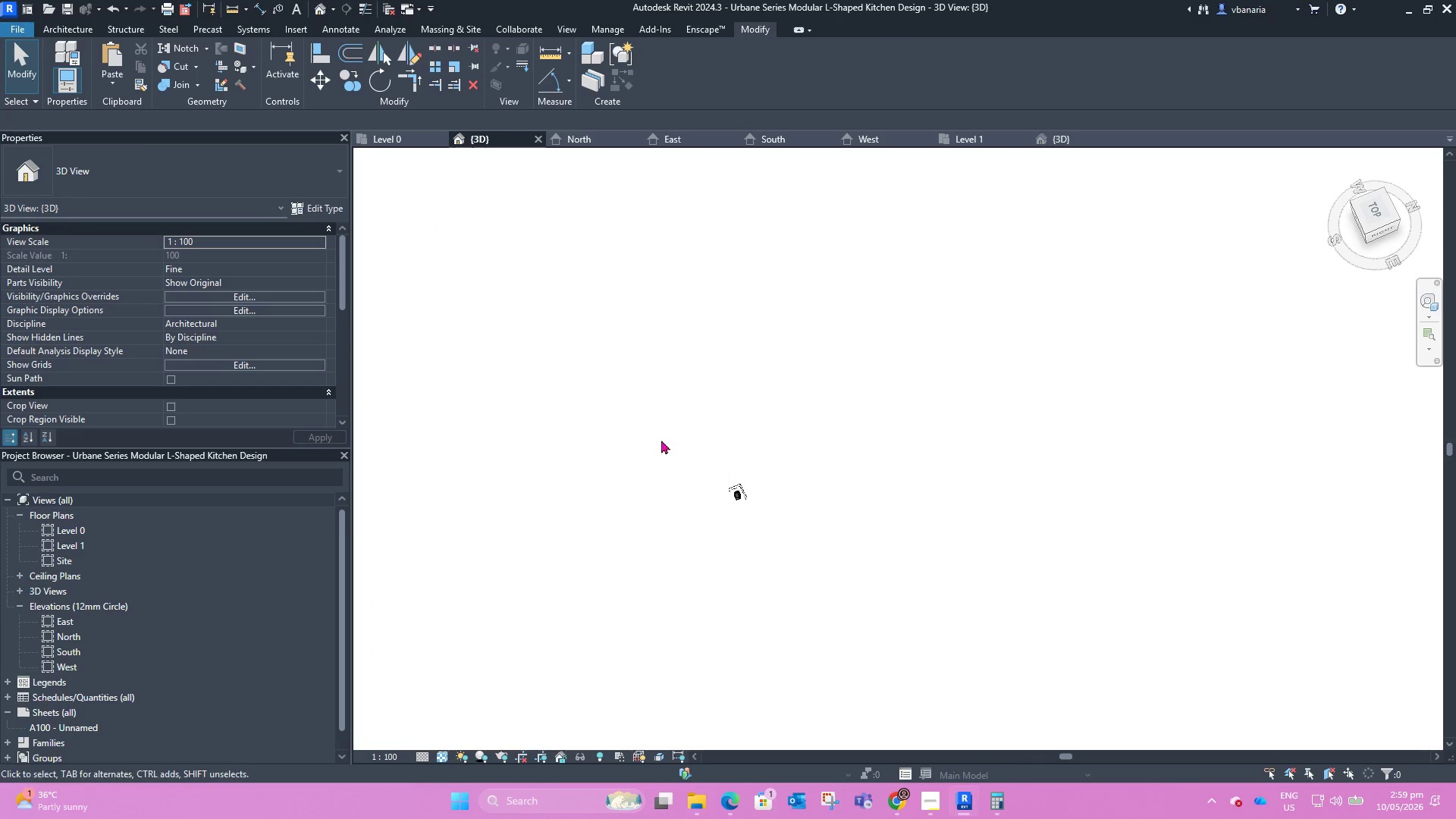 
scroll: coordinate [825, 429], scroll_direction: up, amount: 25.0
 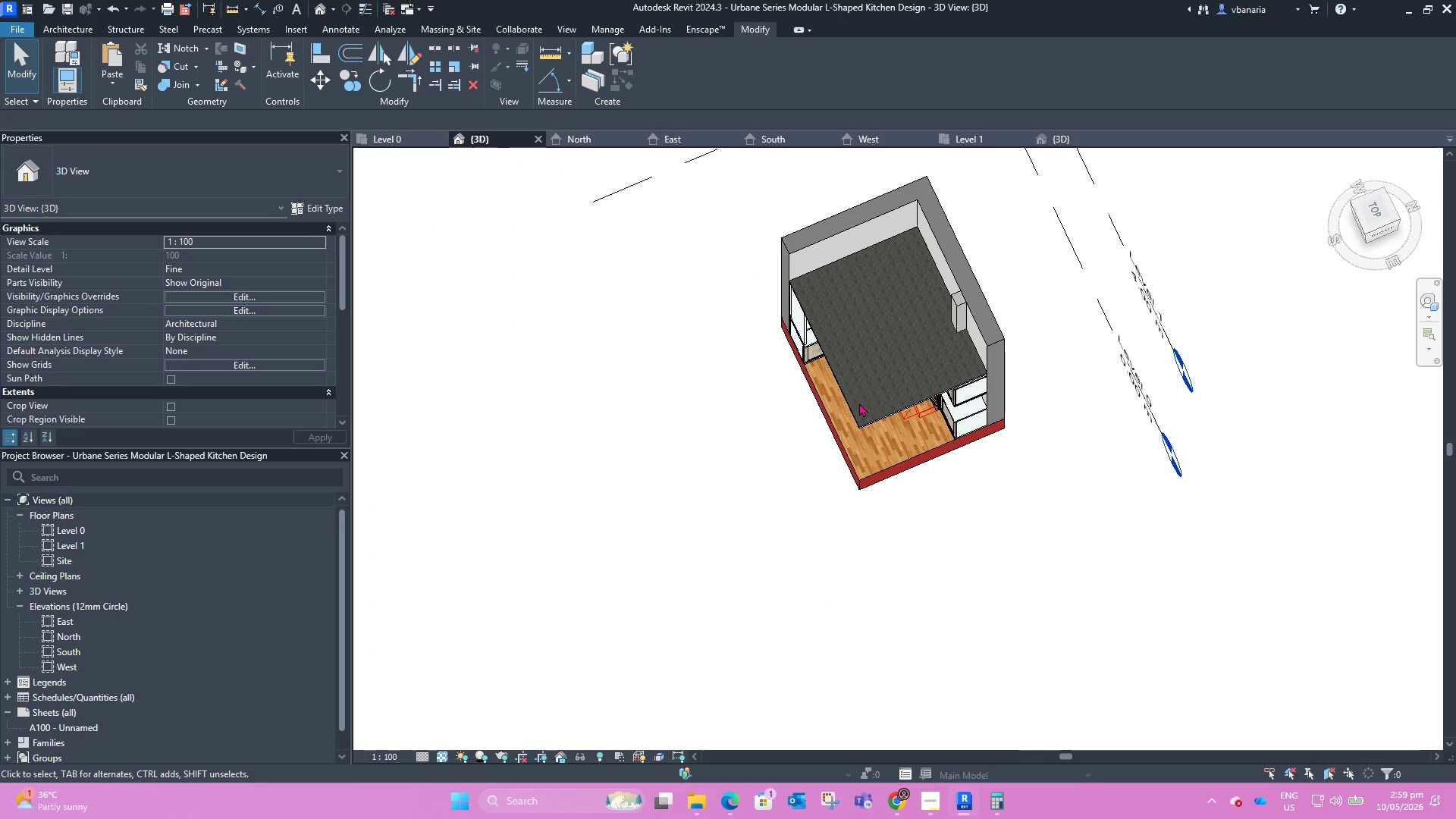 
left_click([857, 419])
 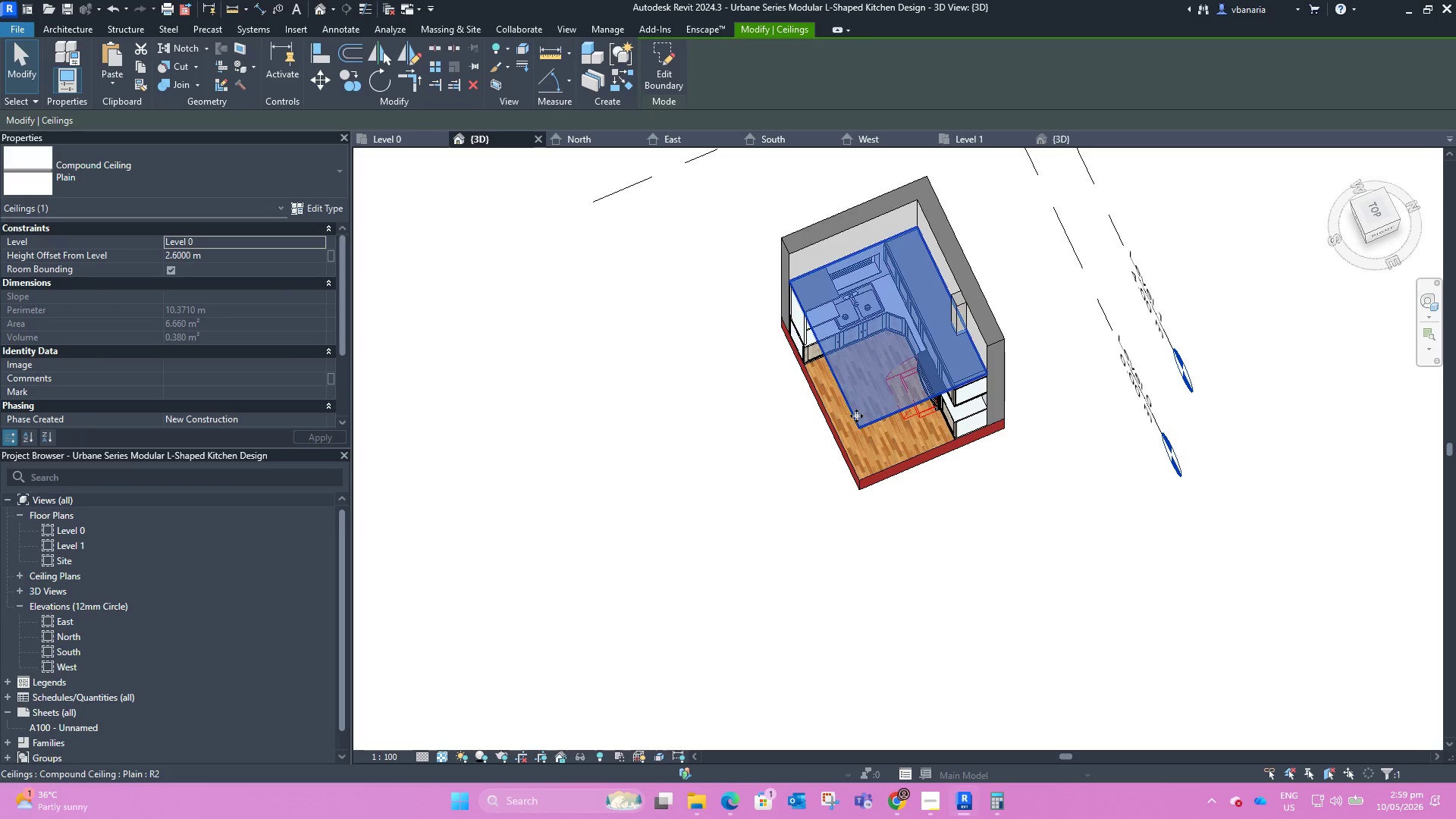 
type(hh)
 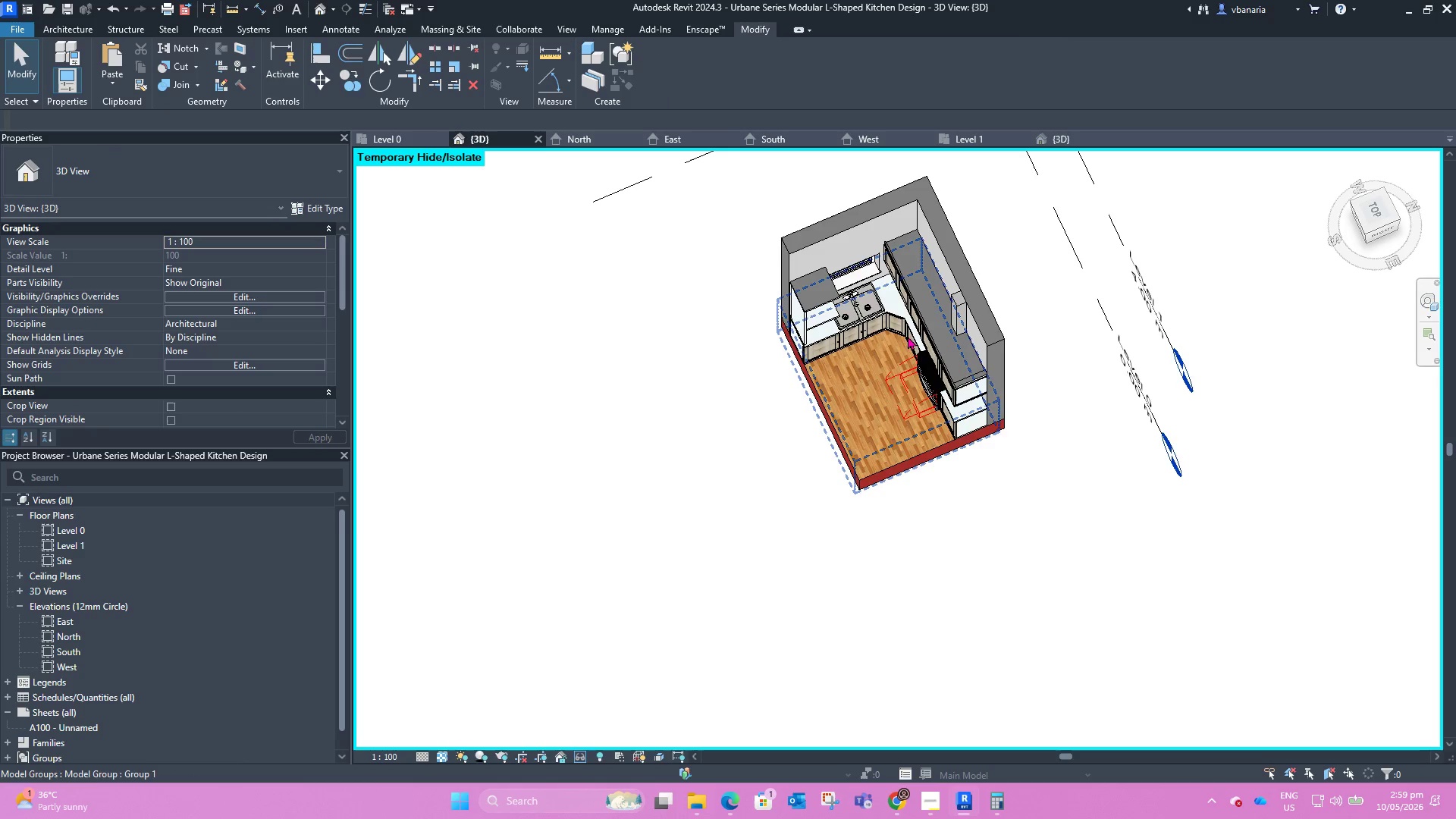 
scroll: coordinate [868, 308], scroll_direction: up, amount: 8.0
 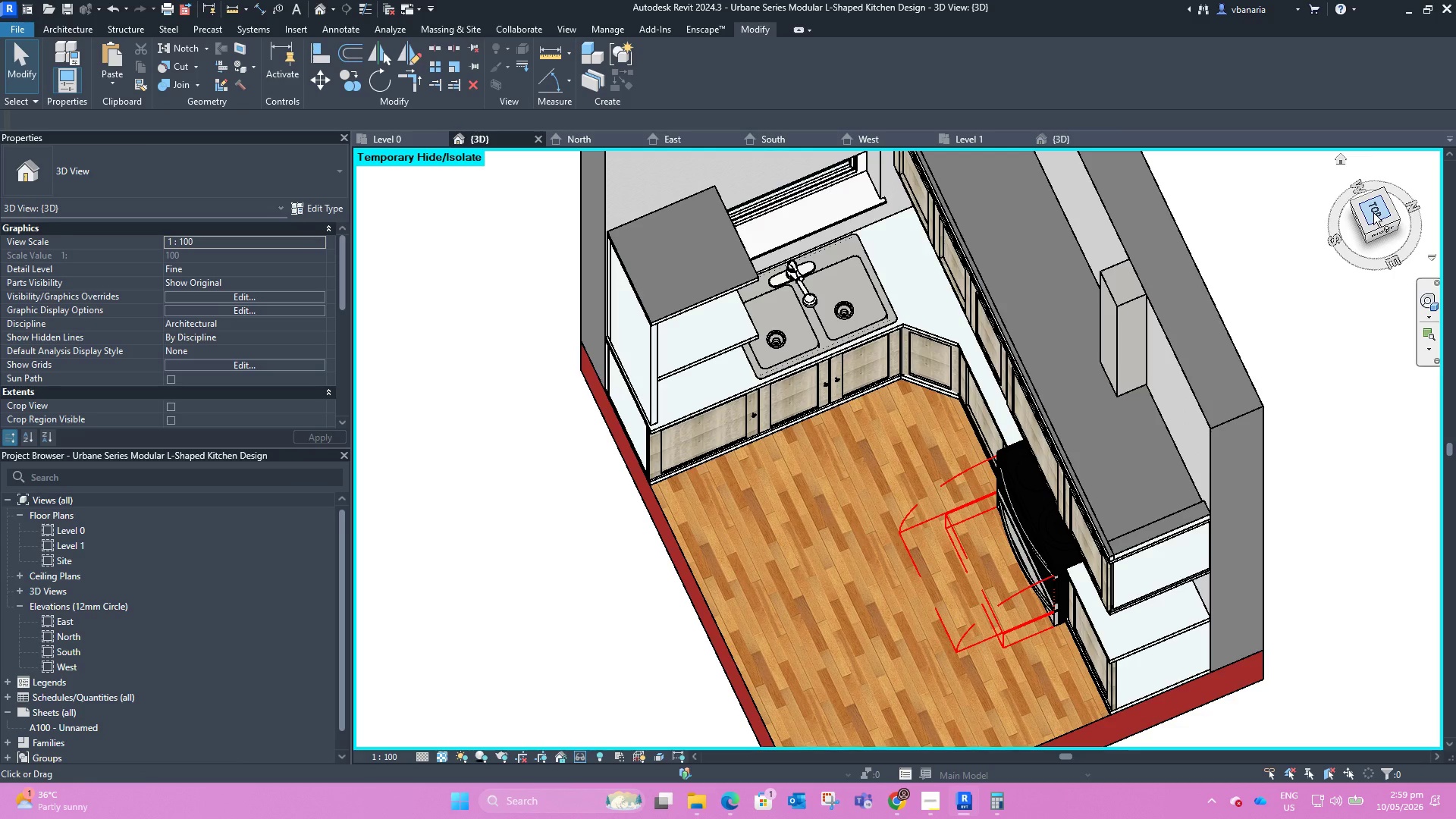 
left_click([1373, 212])
 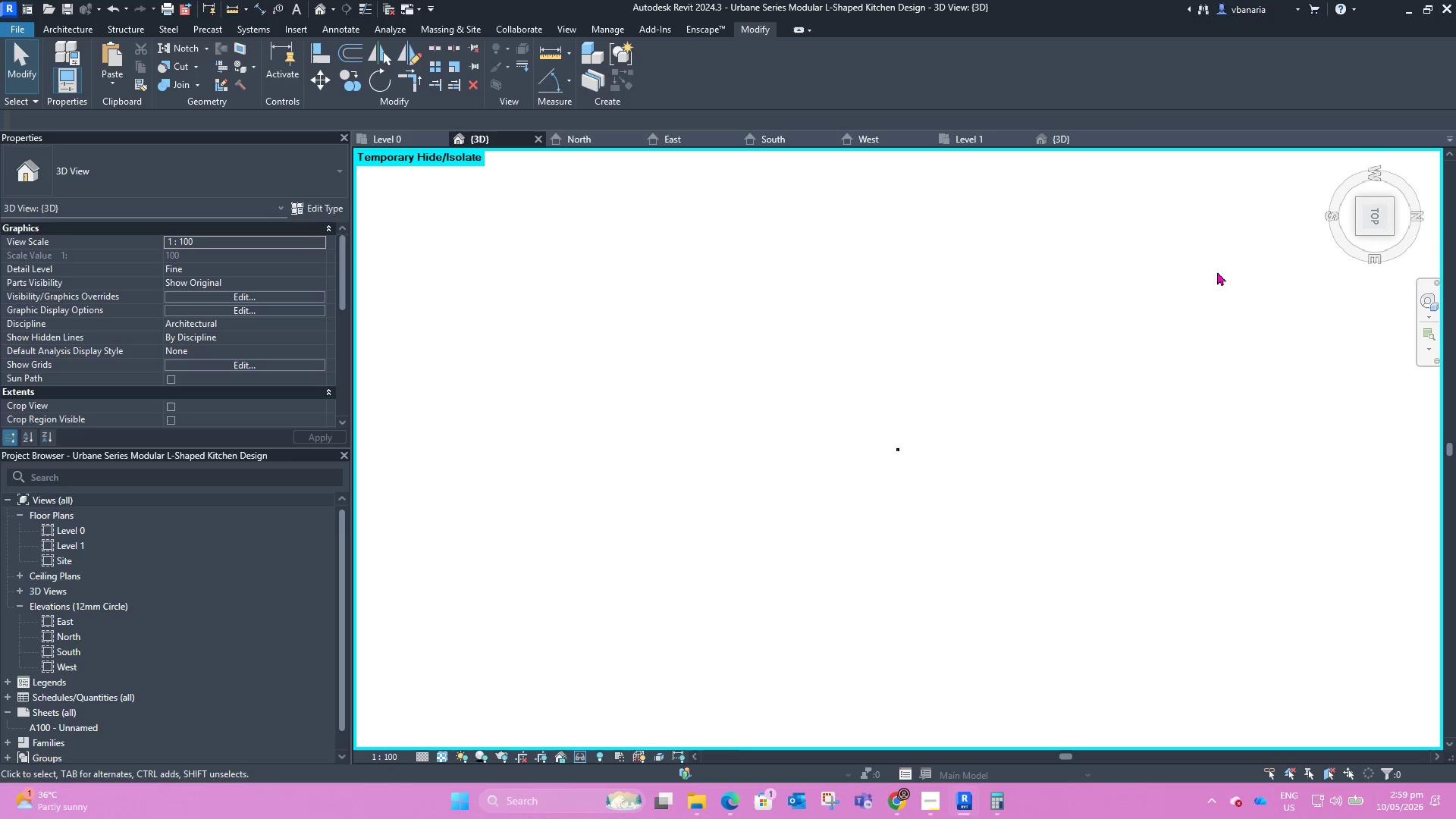 
scroll: coordinate [869, 491], scroll_direction: up, amount: 51.0
 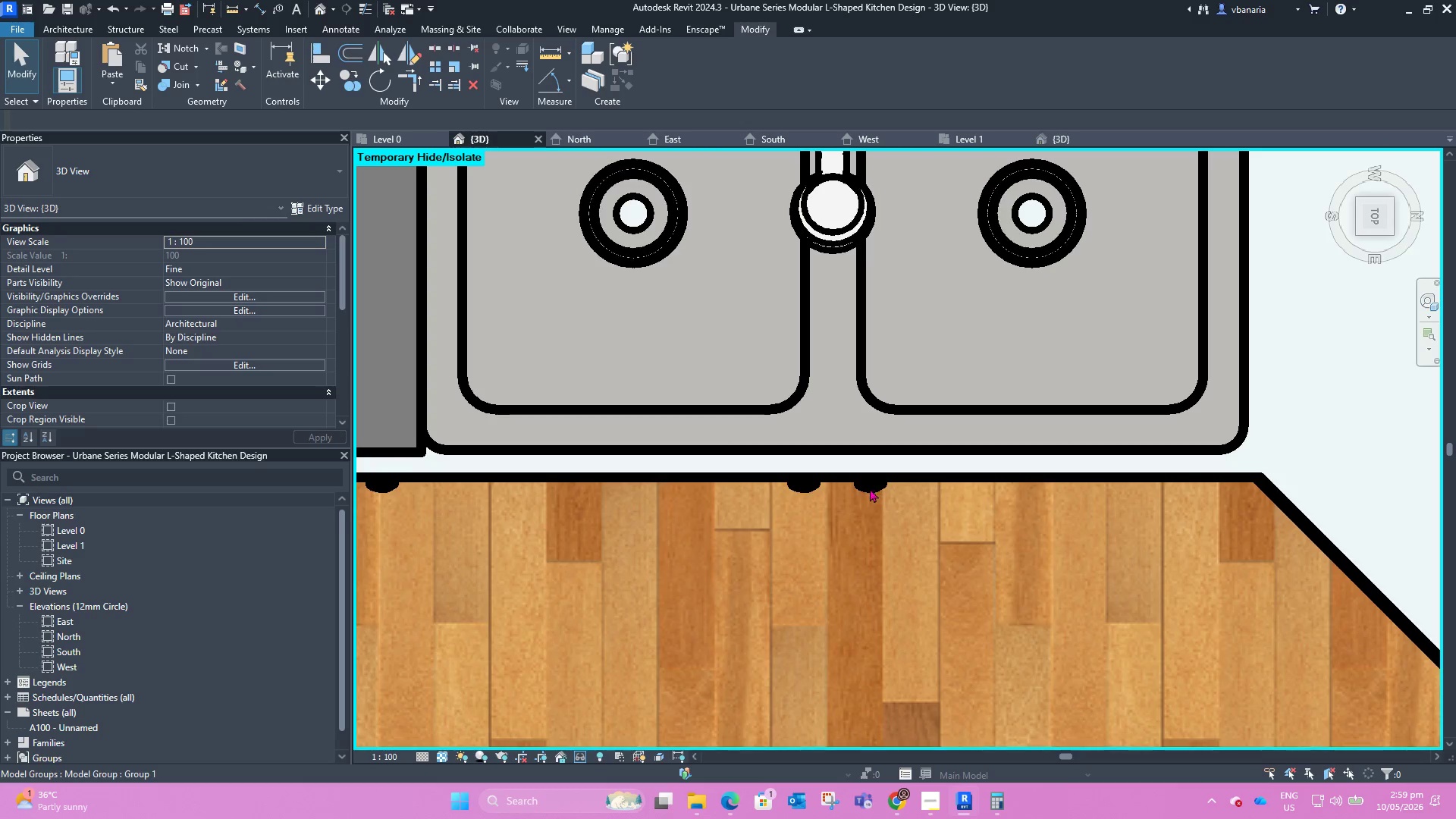 
left_click([870, 488])
 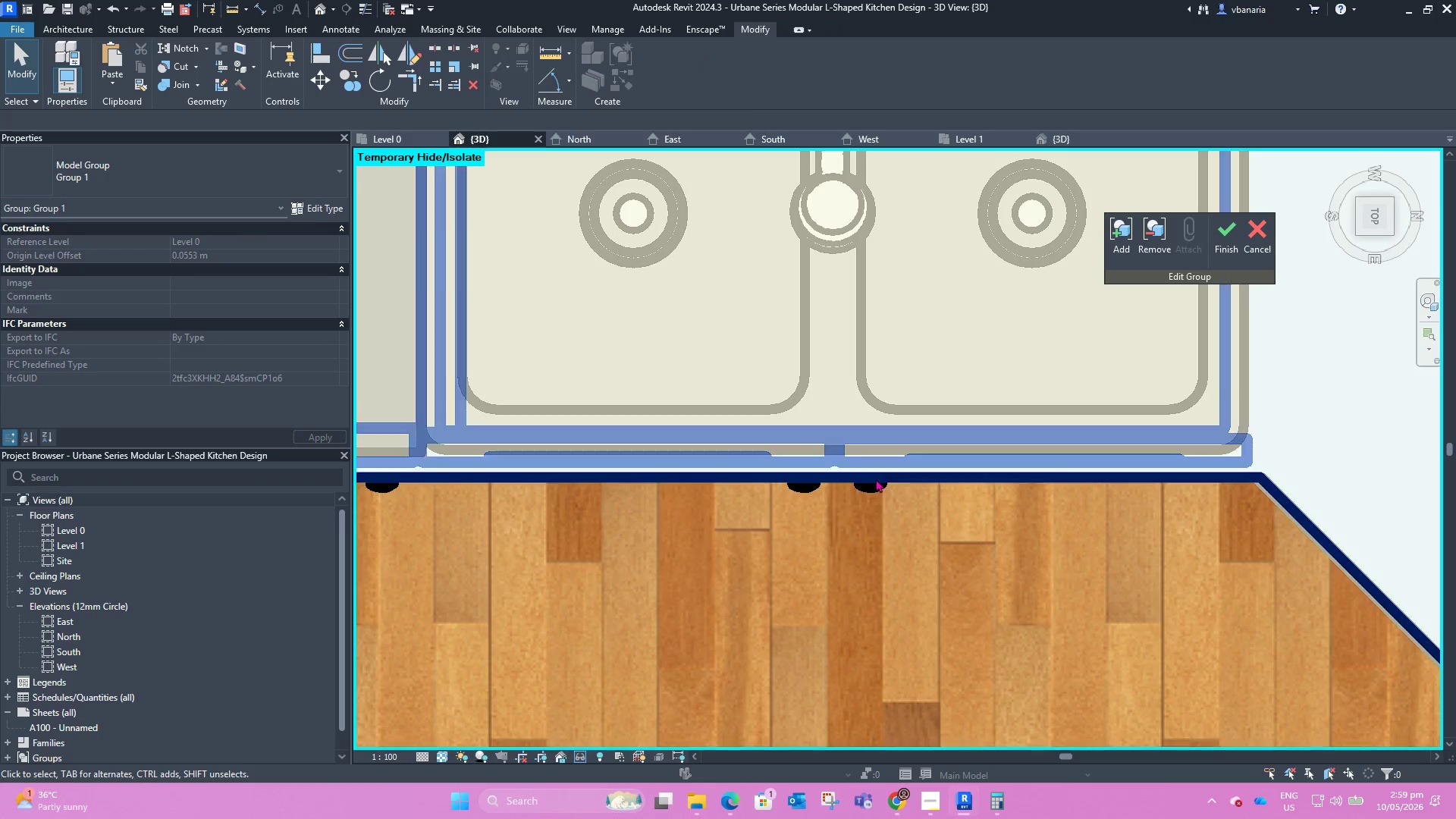 
left_click([877, 488])
 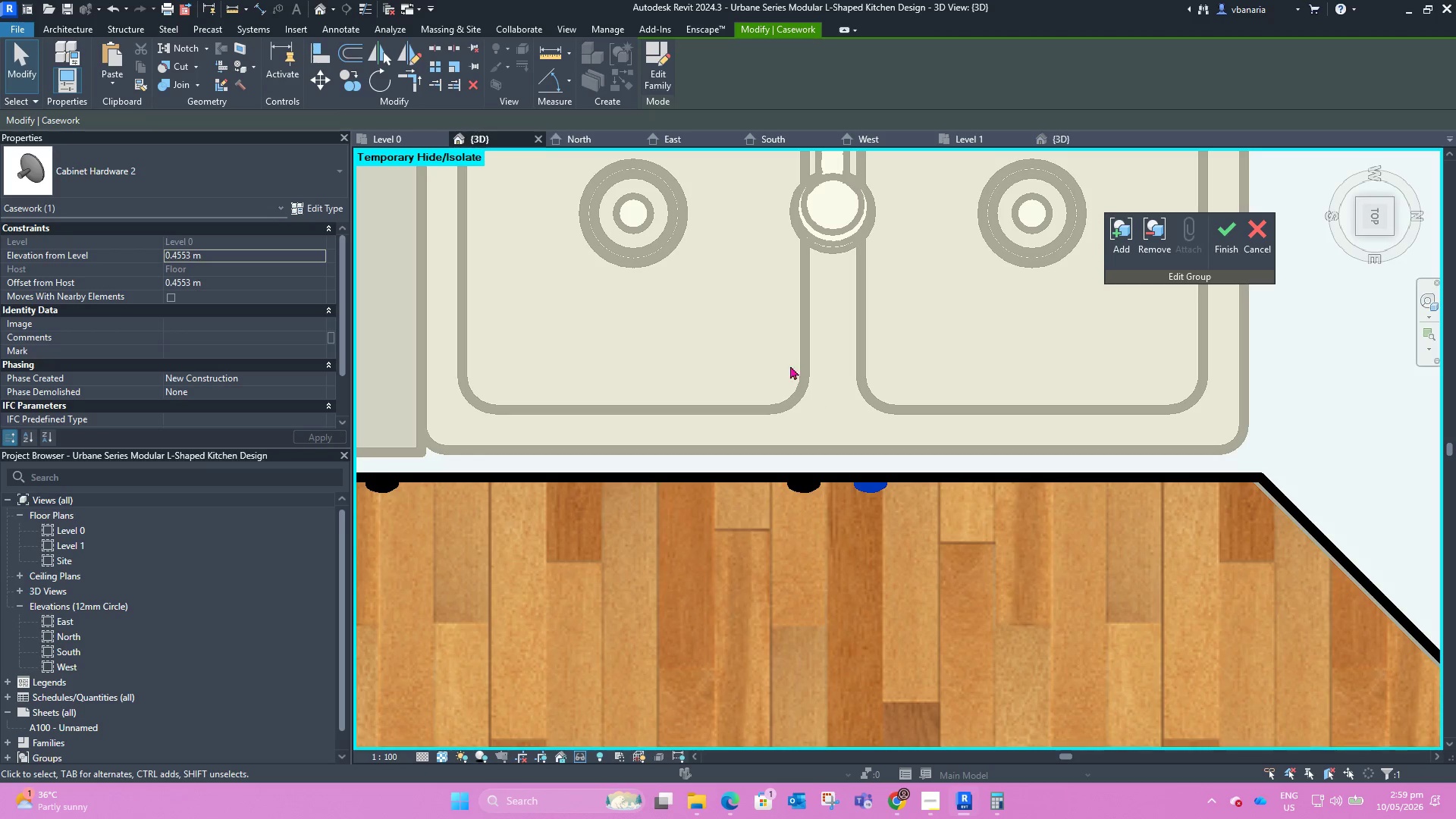 
scroll: coordinate [757, 299], scroll_direction: down, amount: 4.0
 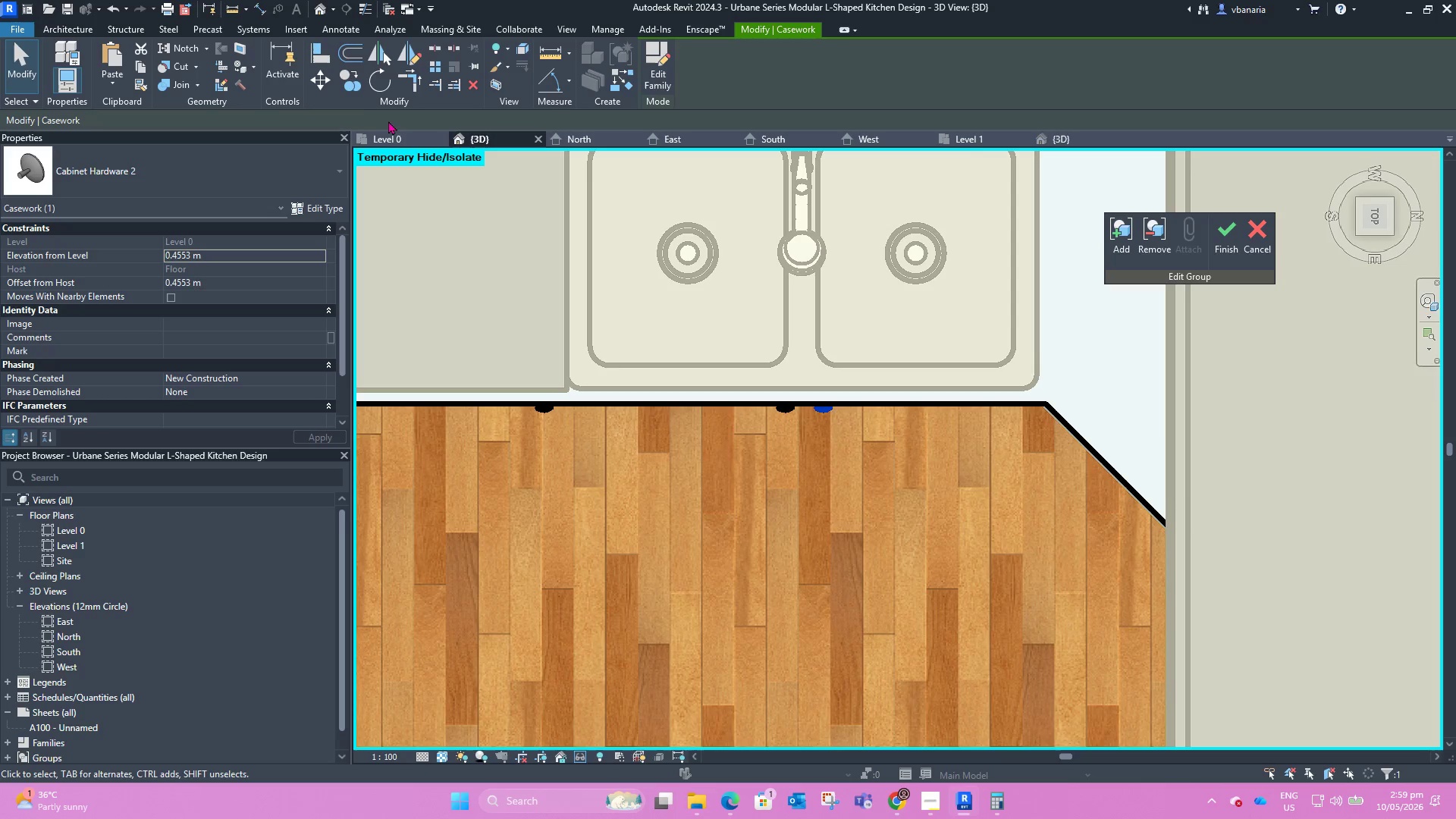 
left_click([343, 82])
 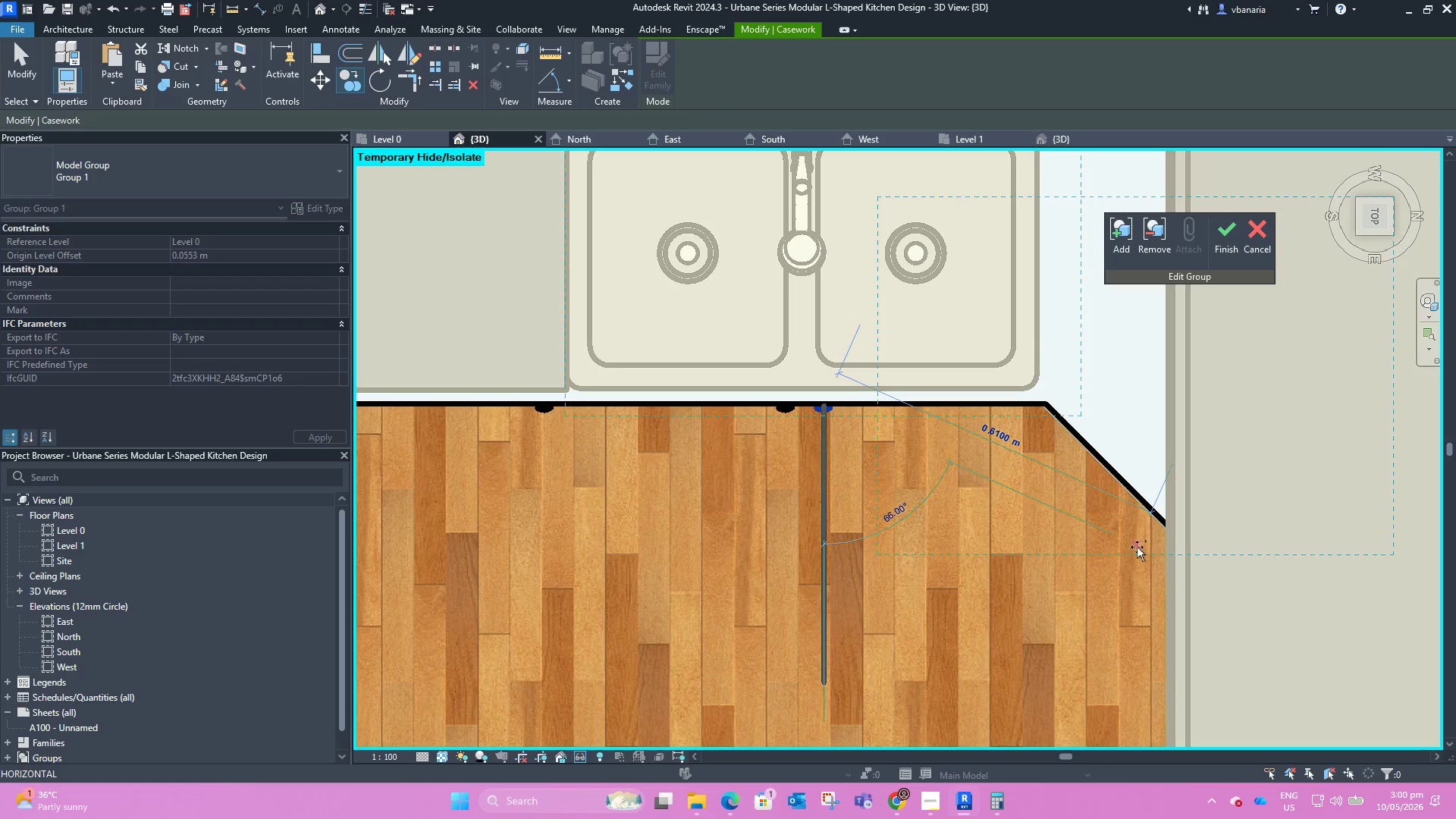 
key(Escape)
 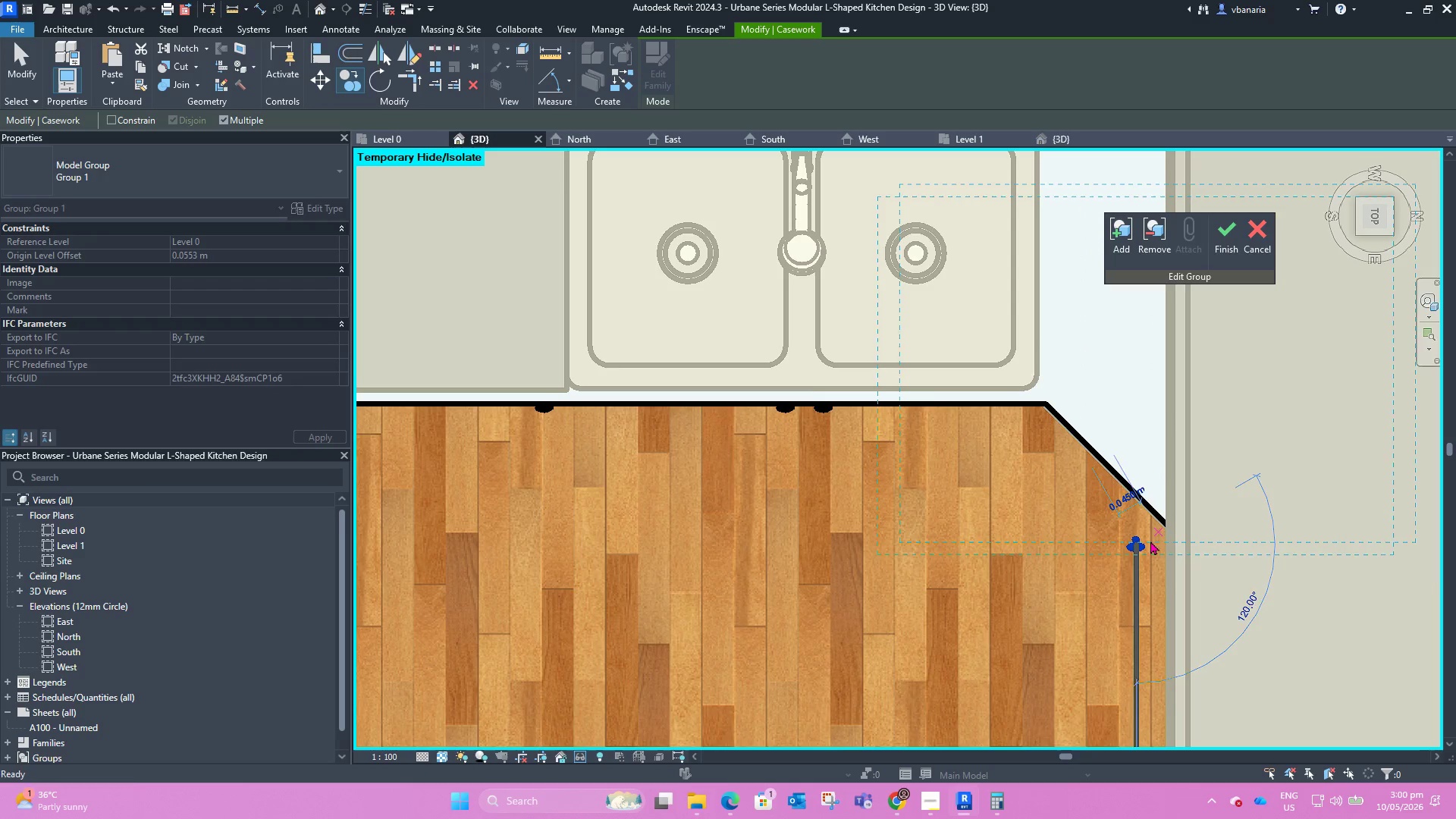 
scroll: coordinate [1150, 543], scroll_direction: up, amount: 4.0
 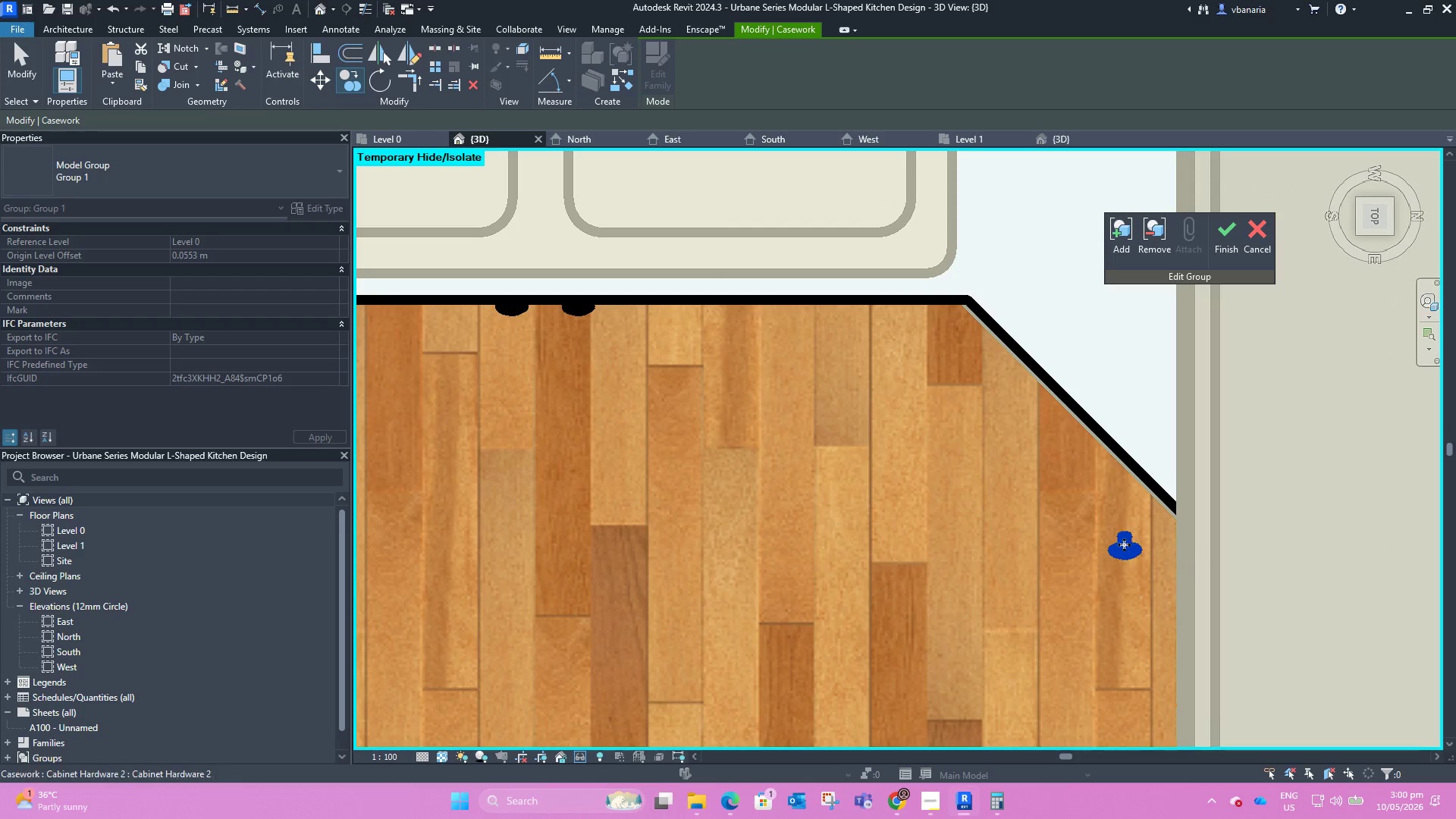 
left_click_drag(start_coordinate=[1122, 544], to_coordinate=[1153, 513])
 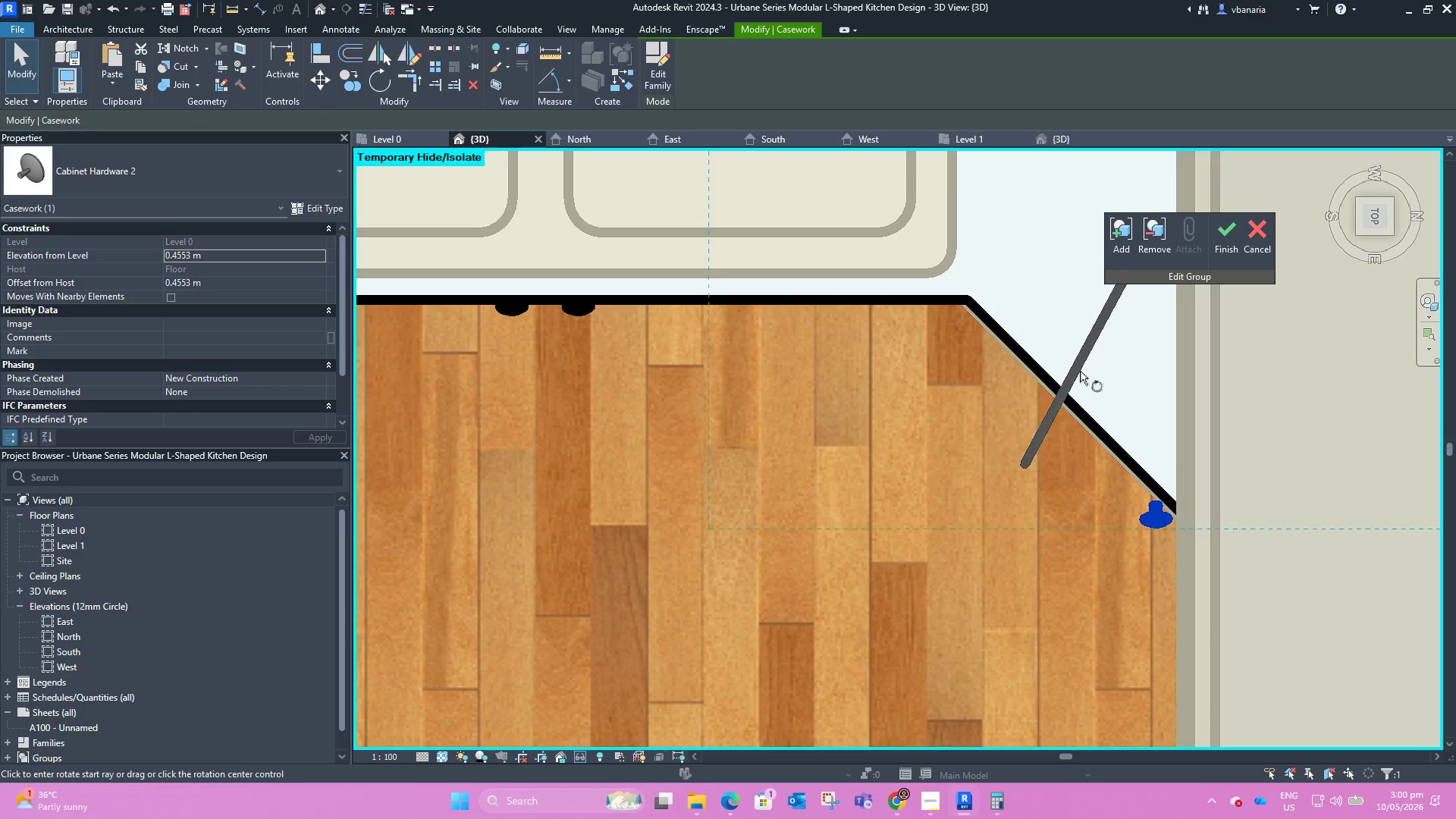 
scroll: coordinate [915, 426], scroll_direction: down, amount: 8.0
 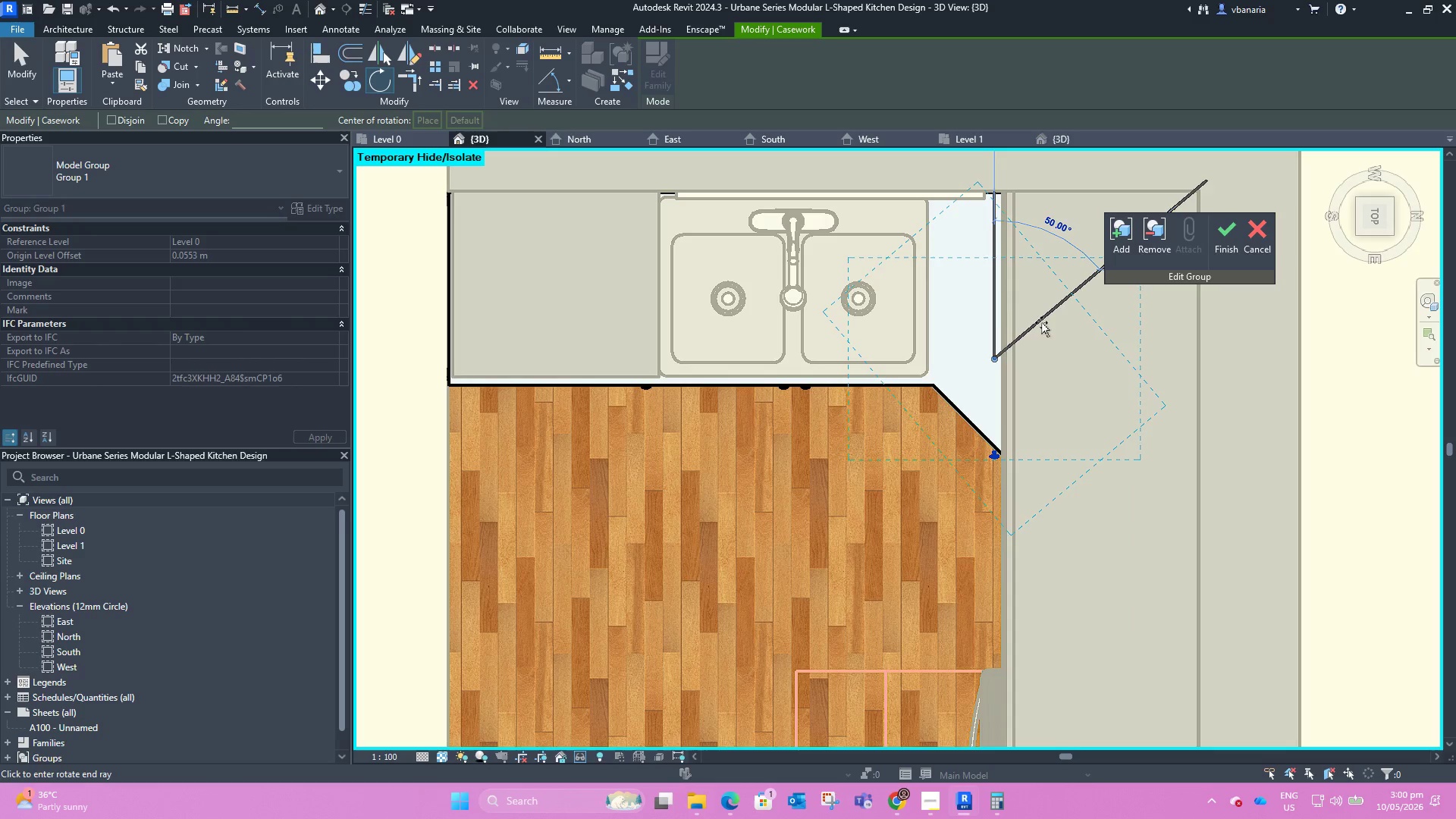 
left_click([1045, 327])
 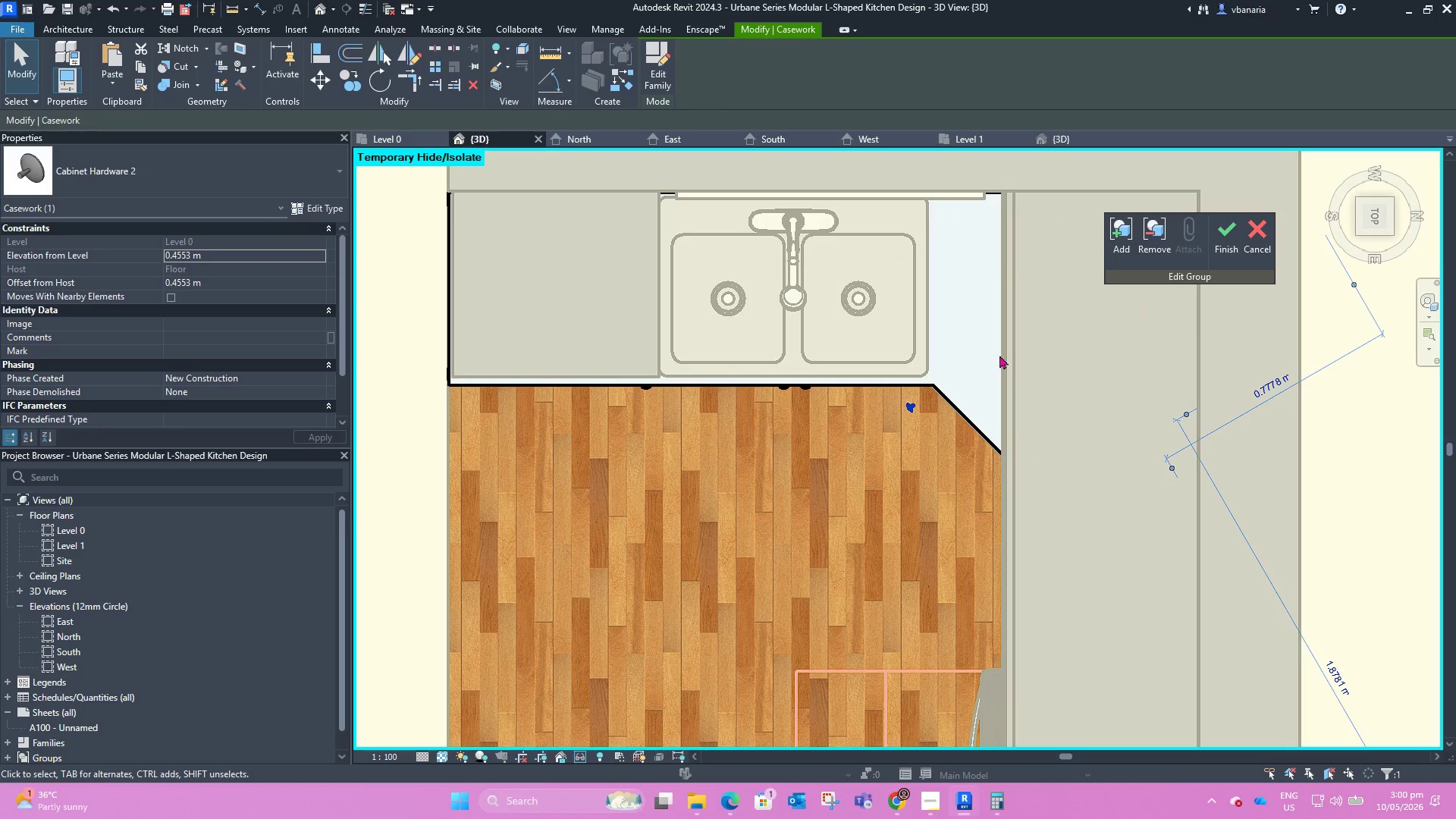 
left_click_drag(start_coordinate=[916, 409], to_coordinate=[1054, 475])
 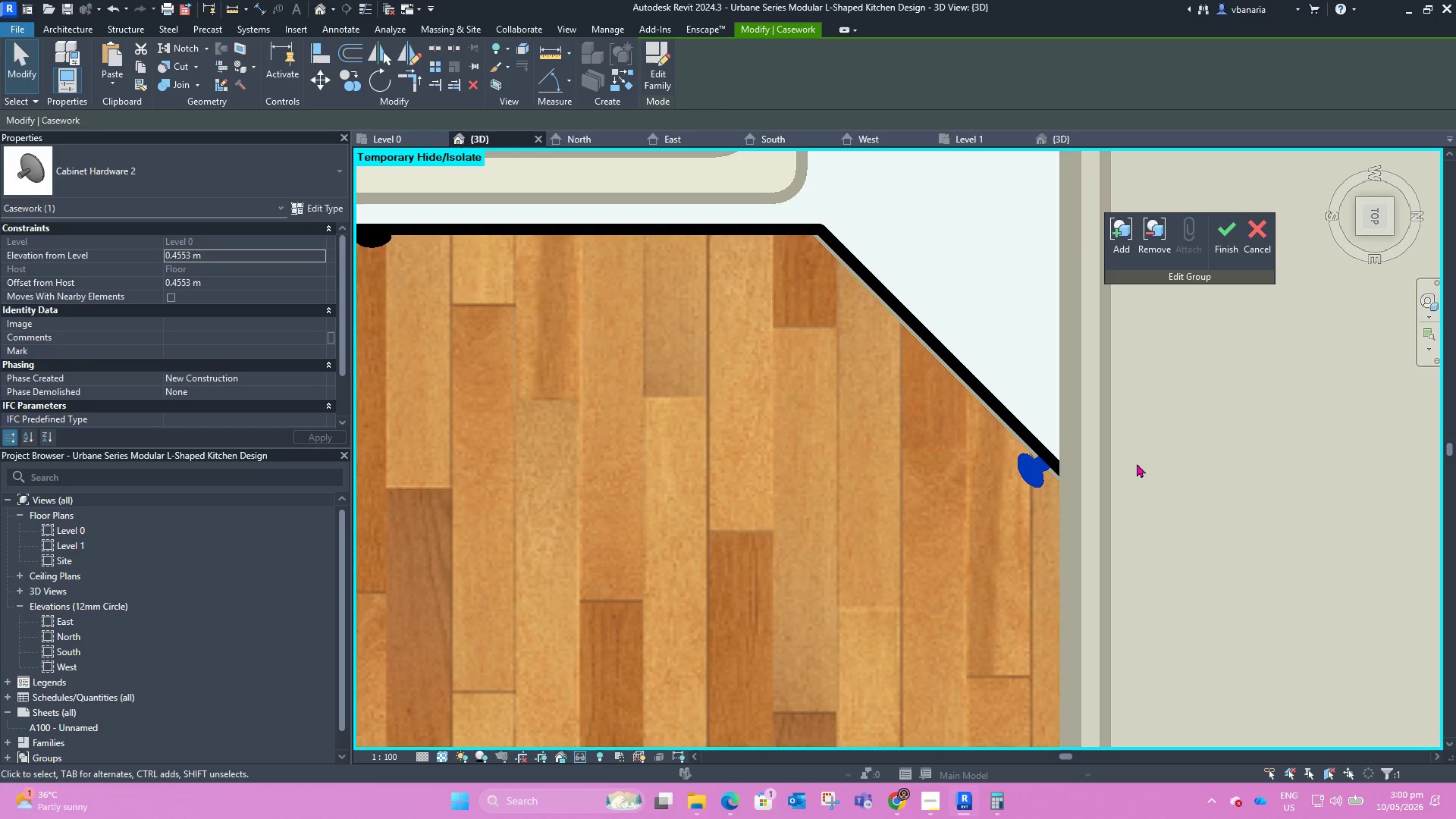 
scroll: coordinate [1034, 481], scroll_direction: up, amount: 9.0
 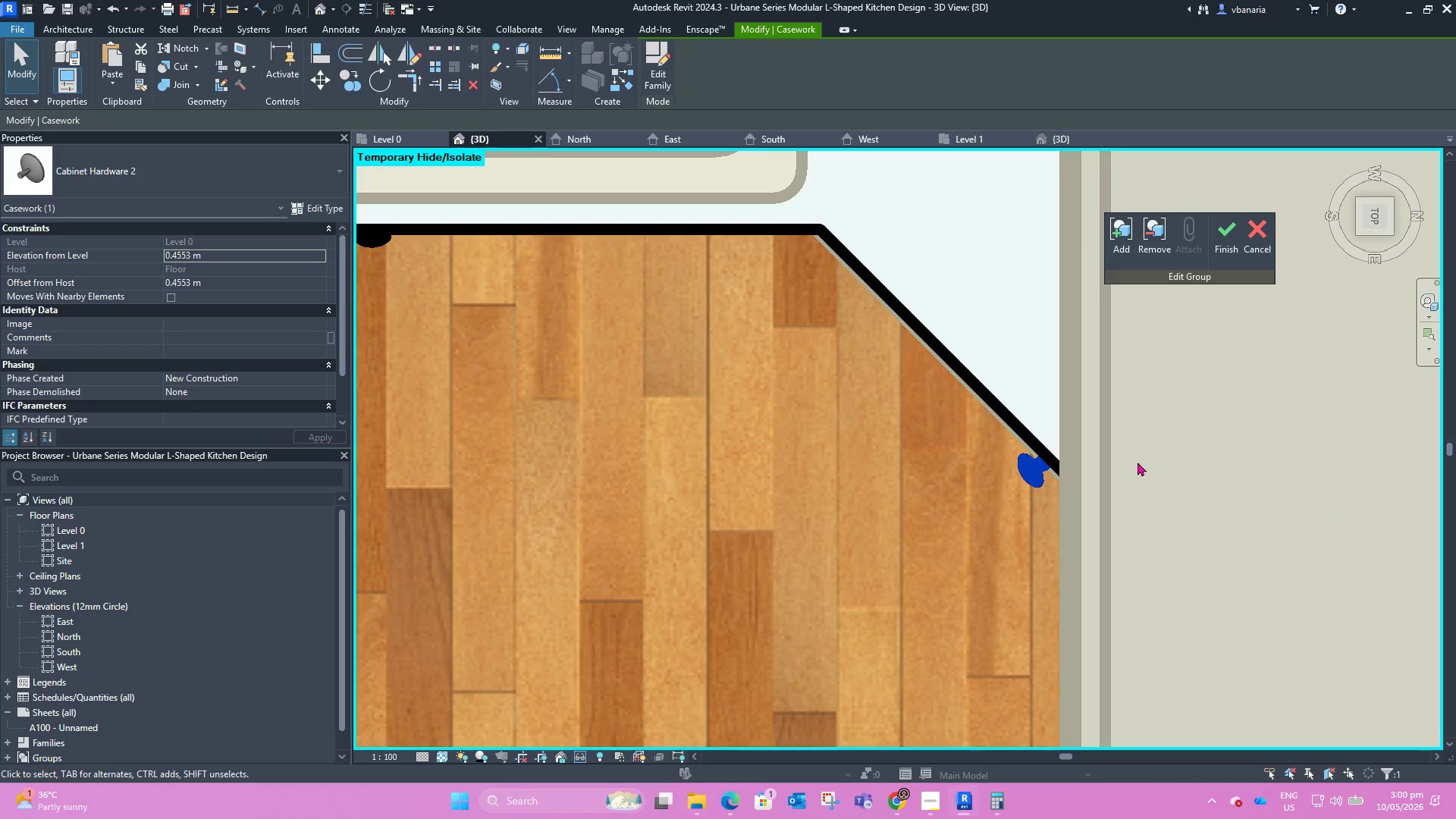 
left_click_drag(start_coordinate=[384, 76], to_coordinate=[380, 75])
 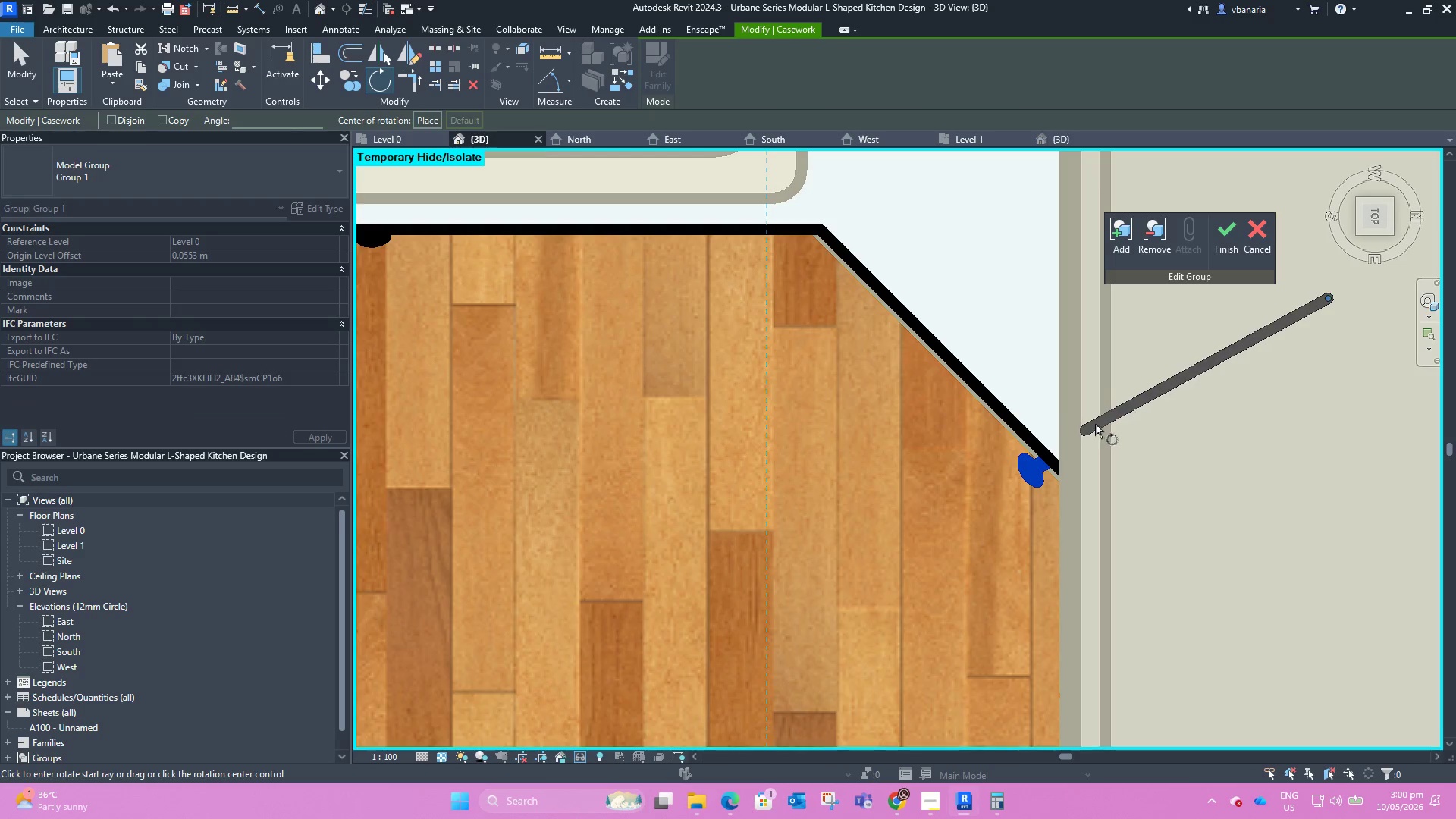 
scroll: coordinate [981, 448], scroll_direction: down, amount: 4.0
 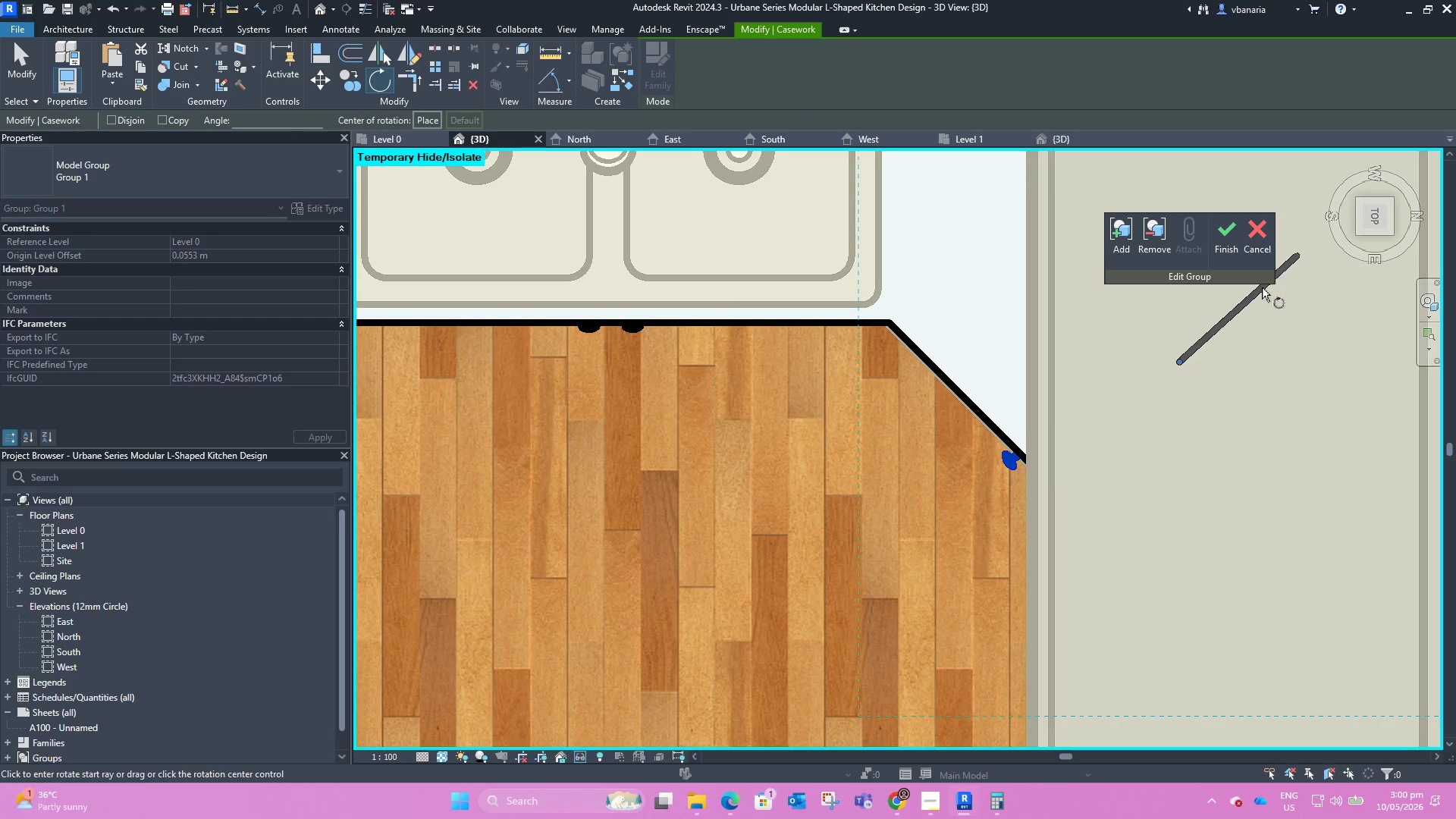 
left_click([1261, 287])
 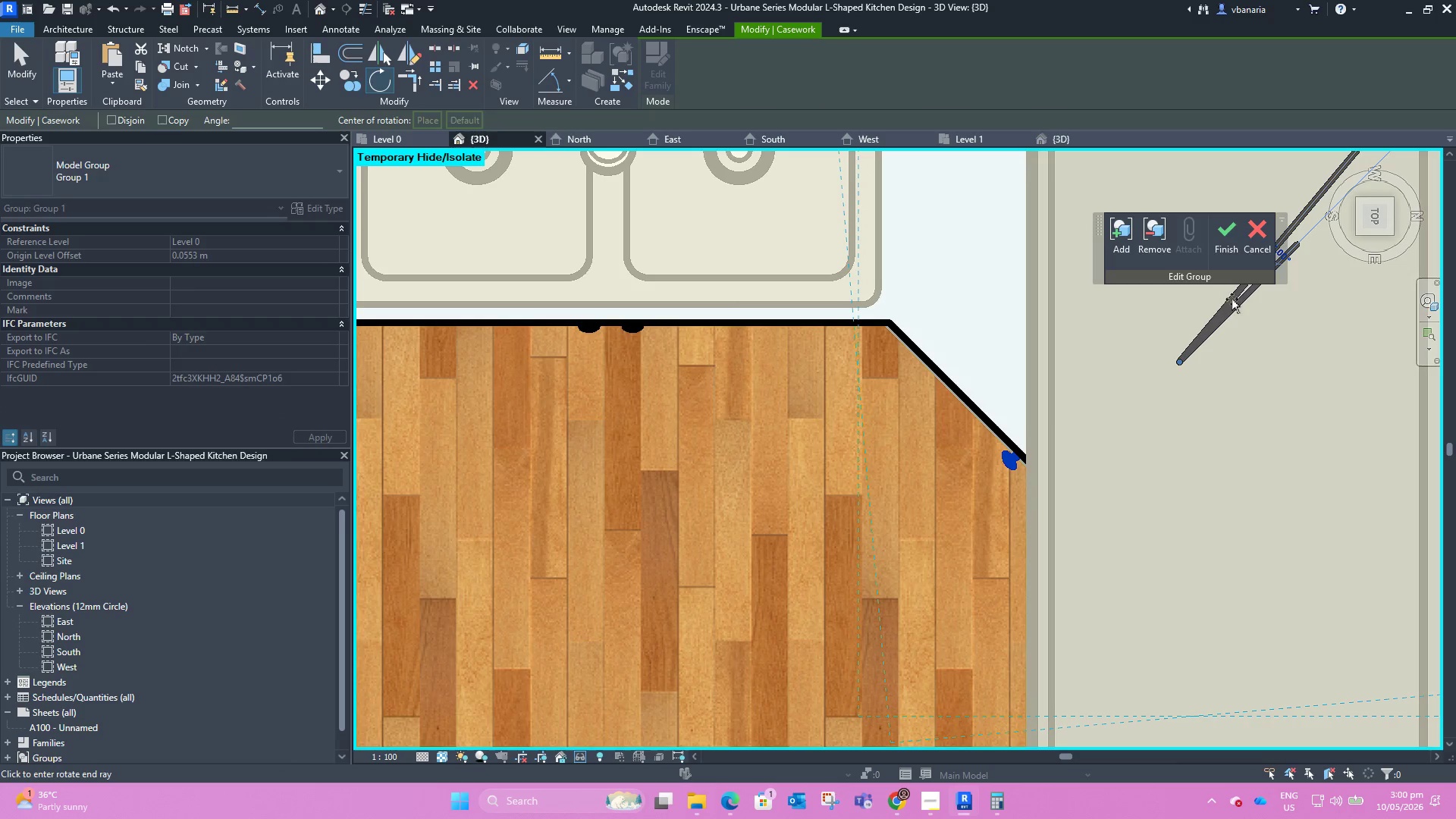 
left_click([1219, 312])
 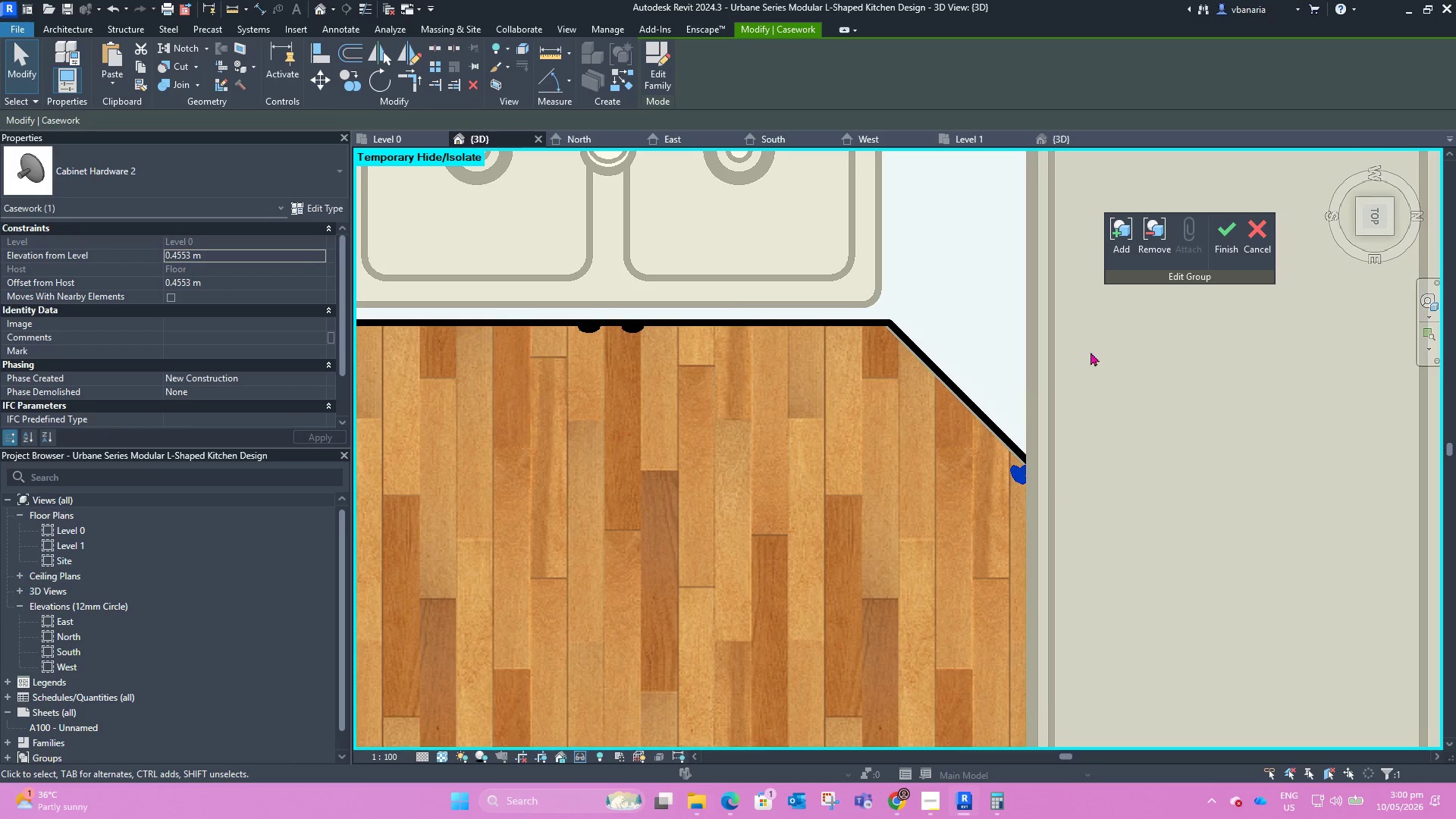 
scroll: coordinate [920, 378], scroll_direction: down, amount: 3.0
 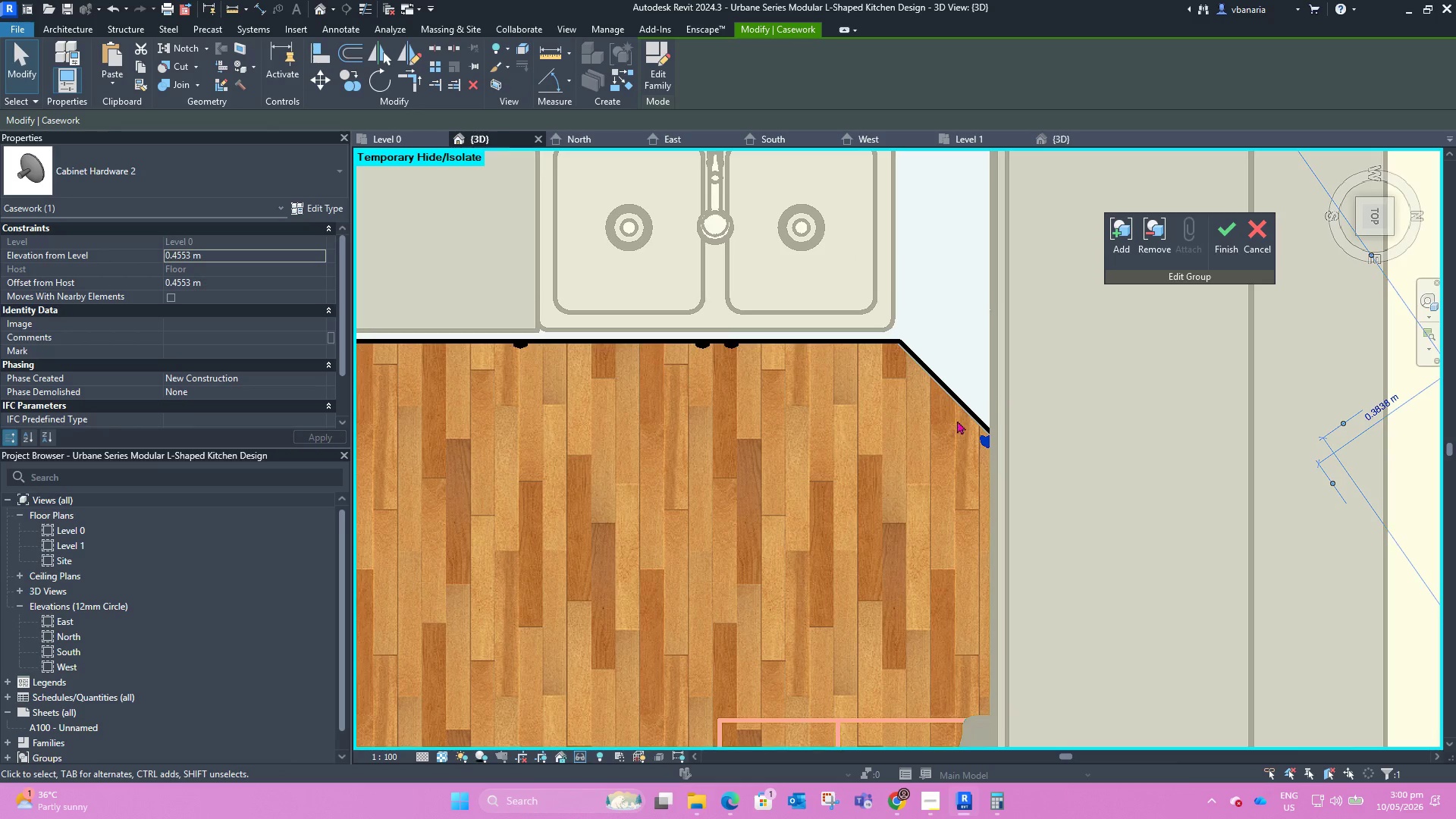 
hold_key(key=ShiftLeft, duration=1.53)
 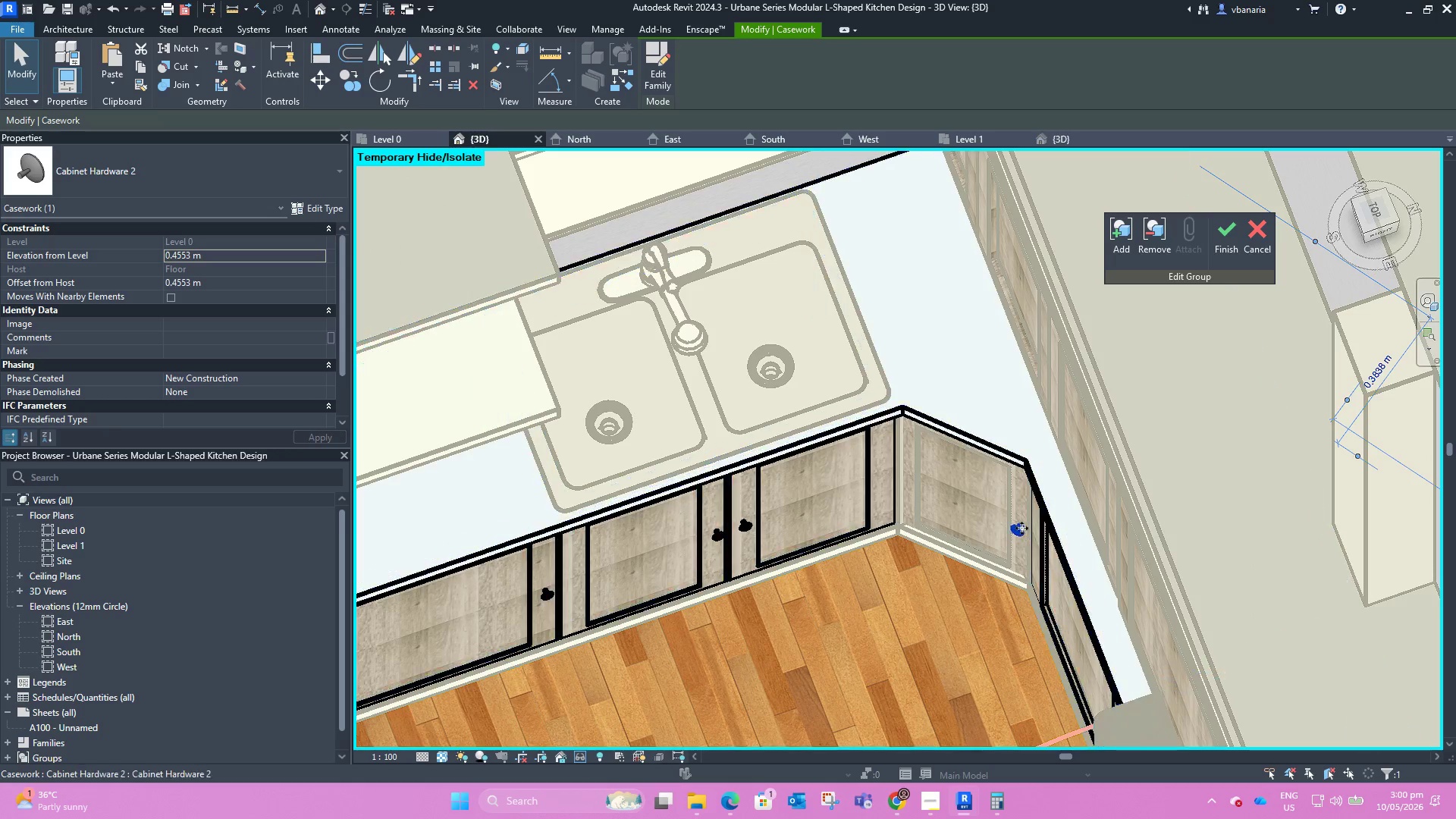 
scroll: coordinate [1031, 532], scroll_direction: up, amount: 8.0
 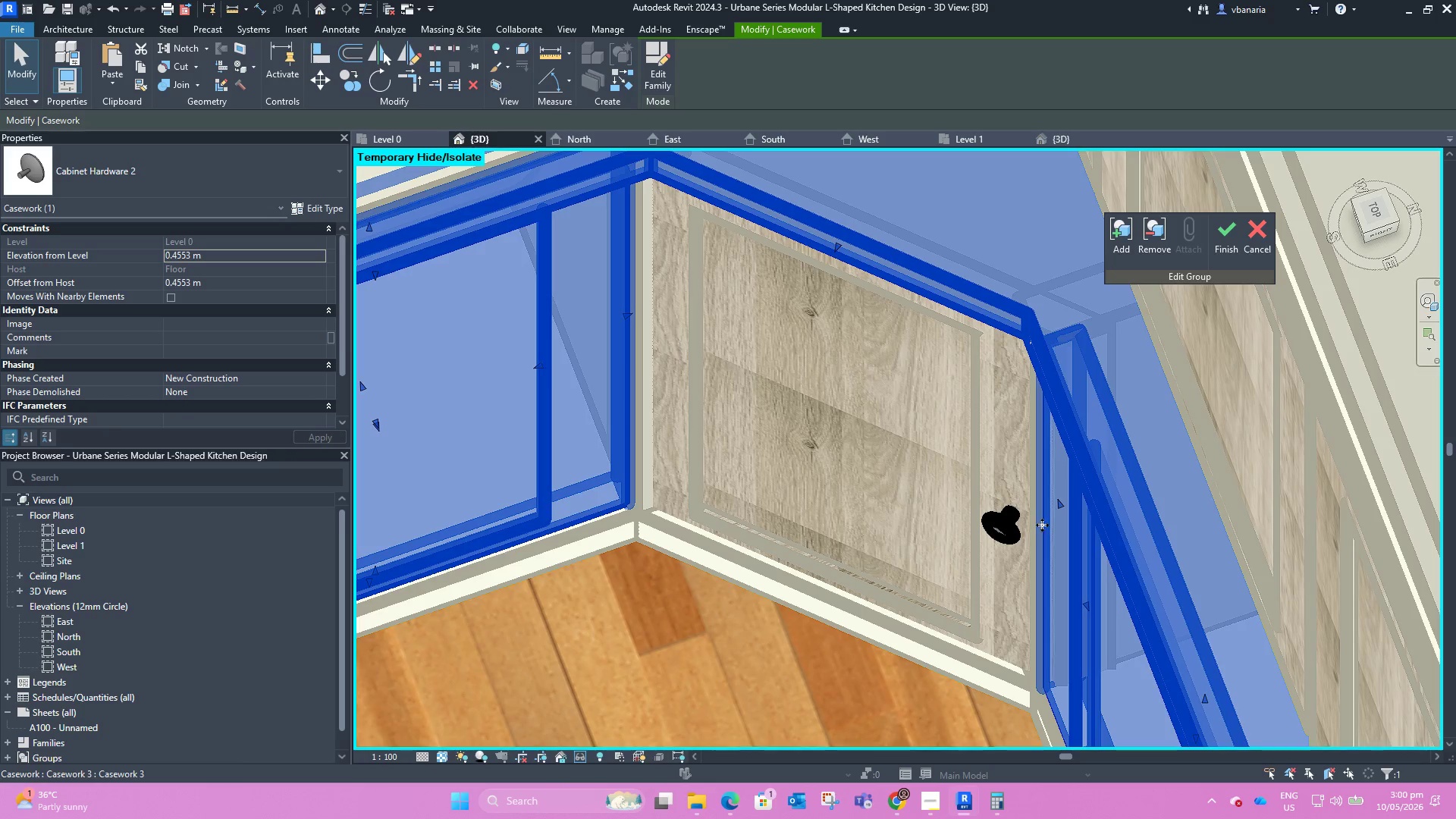 
scroll: coordinate [937, 406], scroll_direction: down, amount: 5.0
 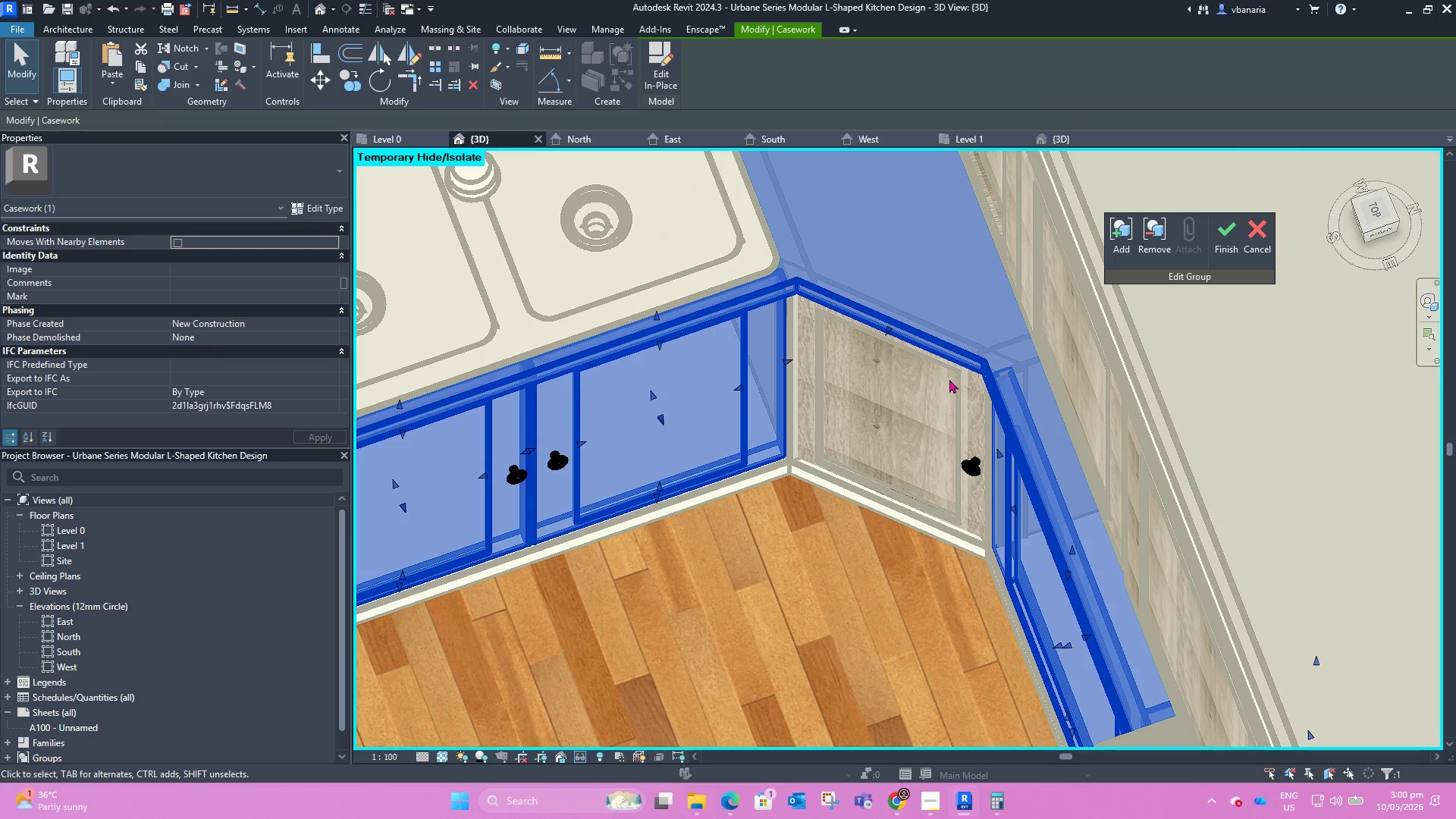 
key(Escape)
 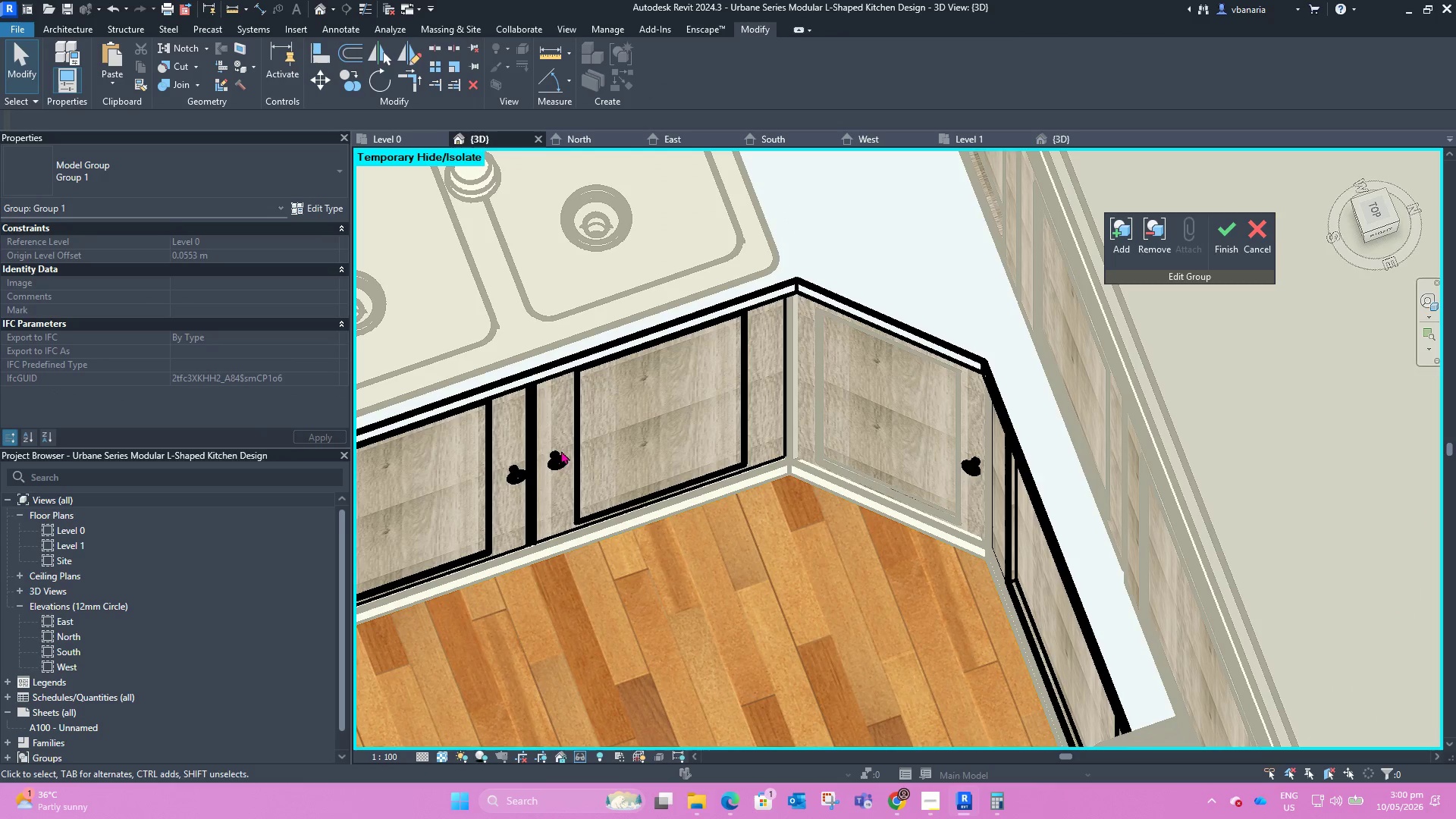 
left_click([560, 459])
 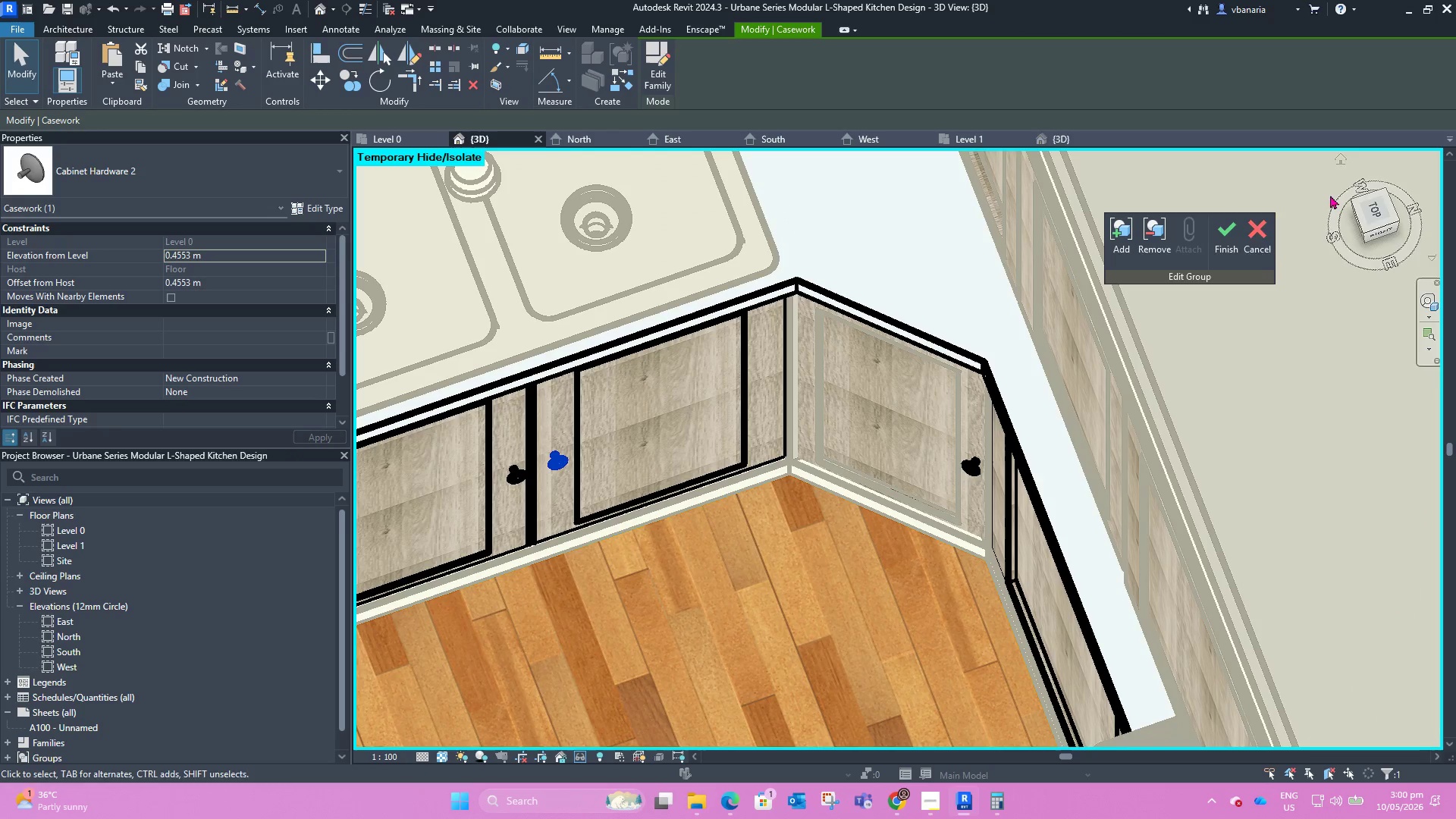 
left_click([1379, 214])
 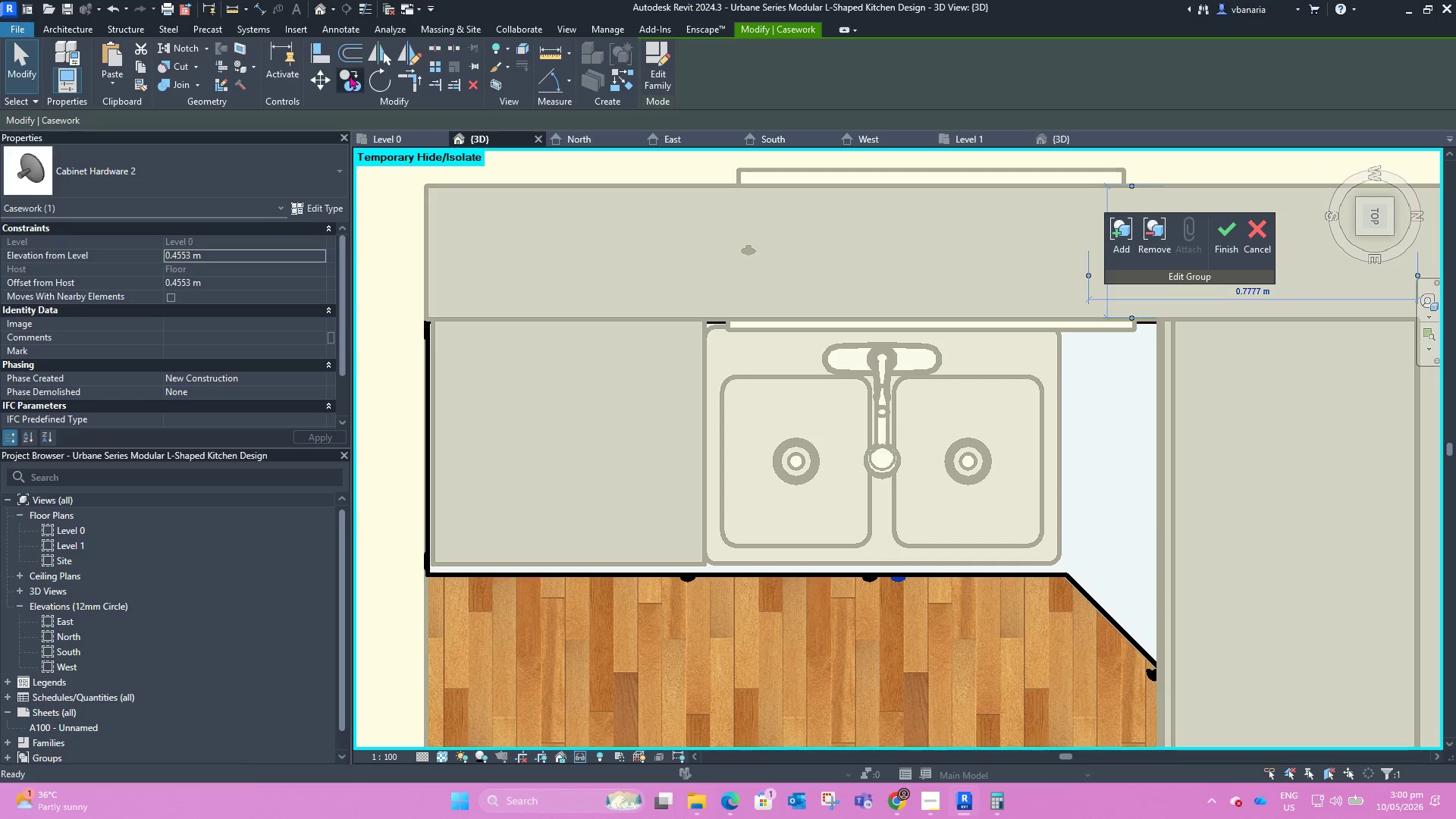 
wait(5.92)
 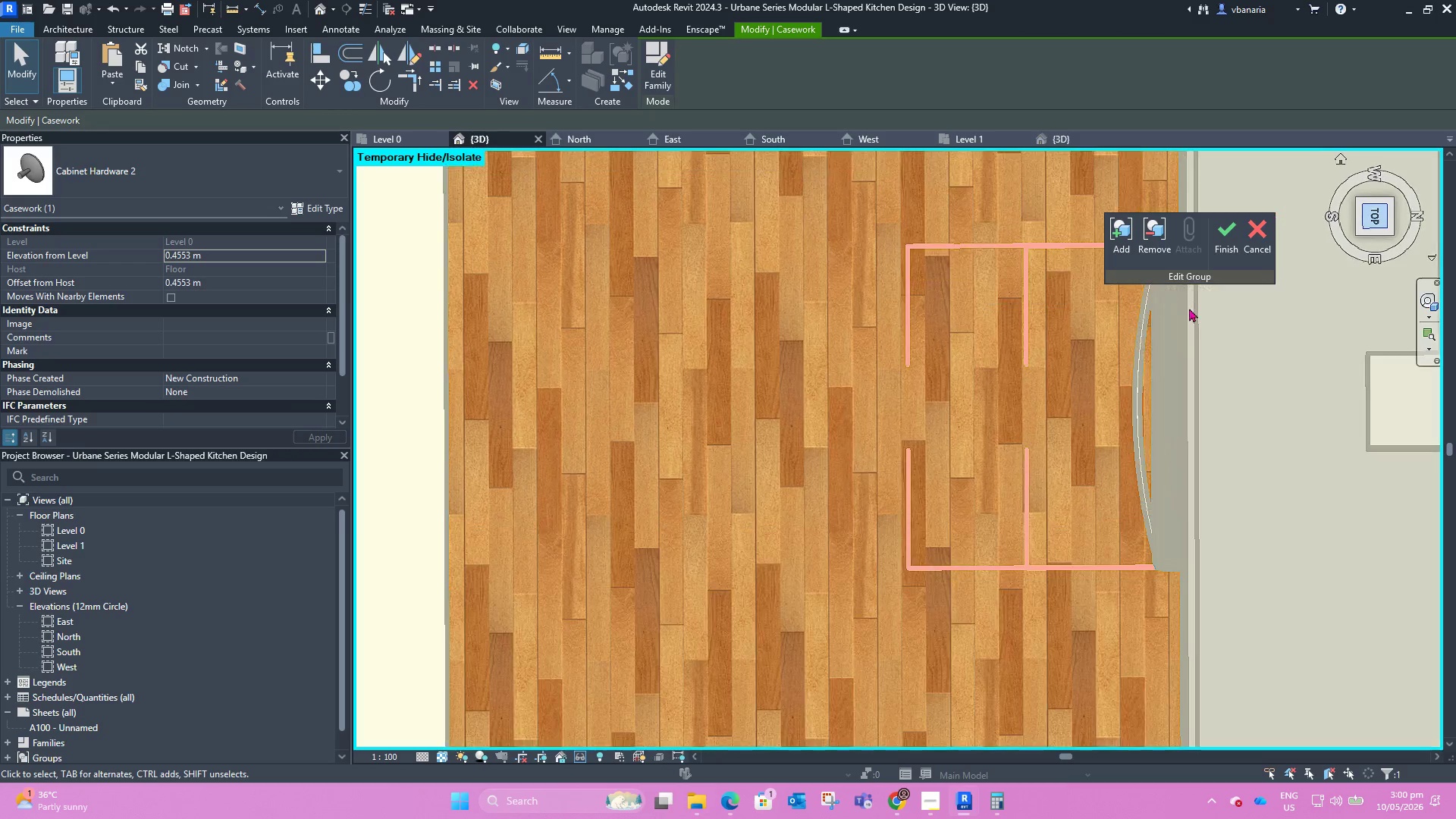 
scroll: coordinate [859, 317], scroll_direction: down, amount: 9.0
 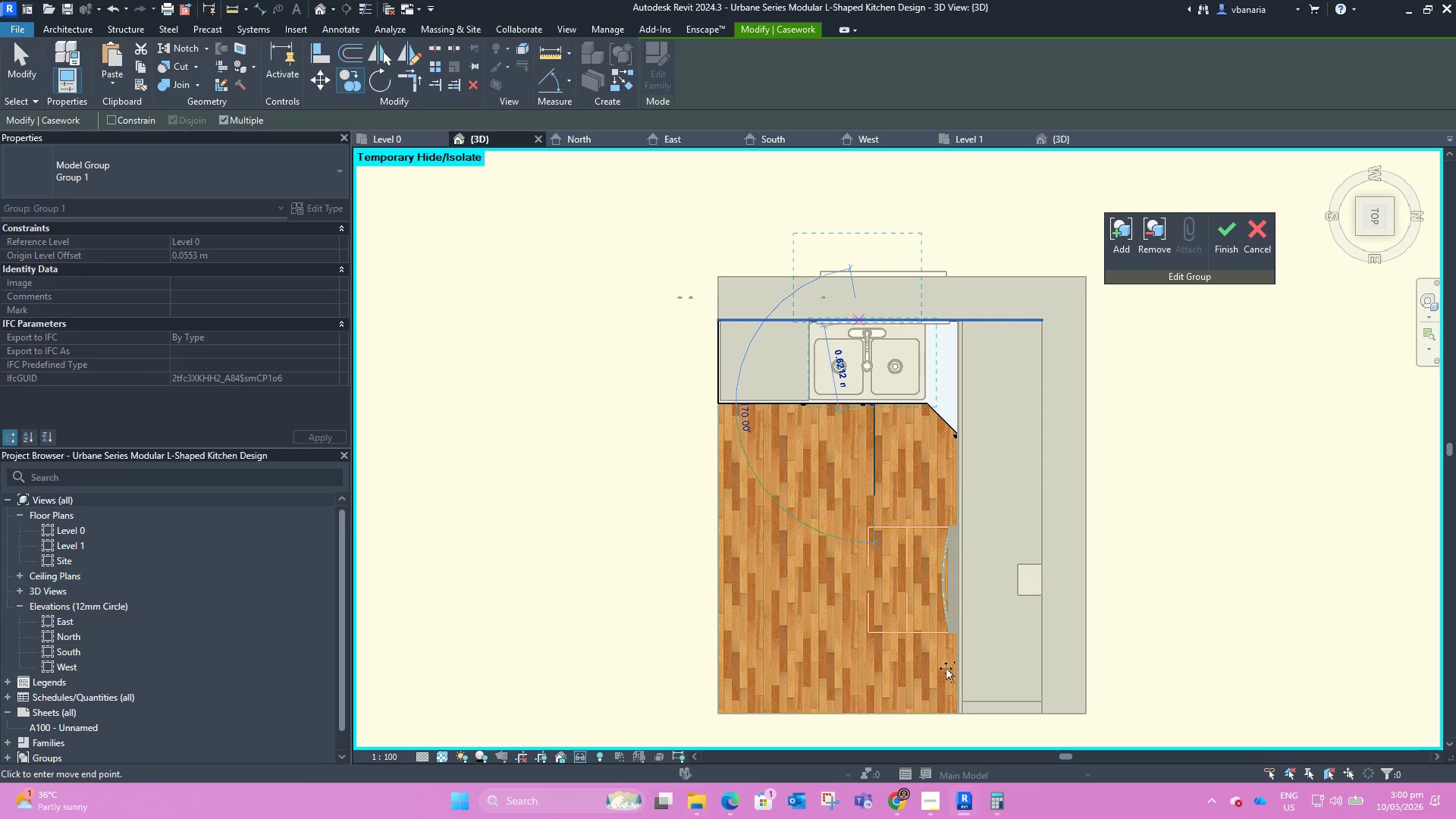 
scroll: coordinate [924, 588], scroll_direction: up, amount: 17.0
 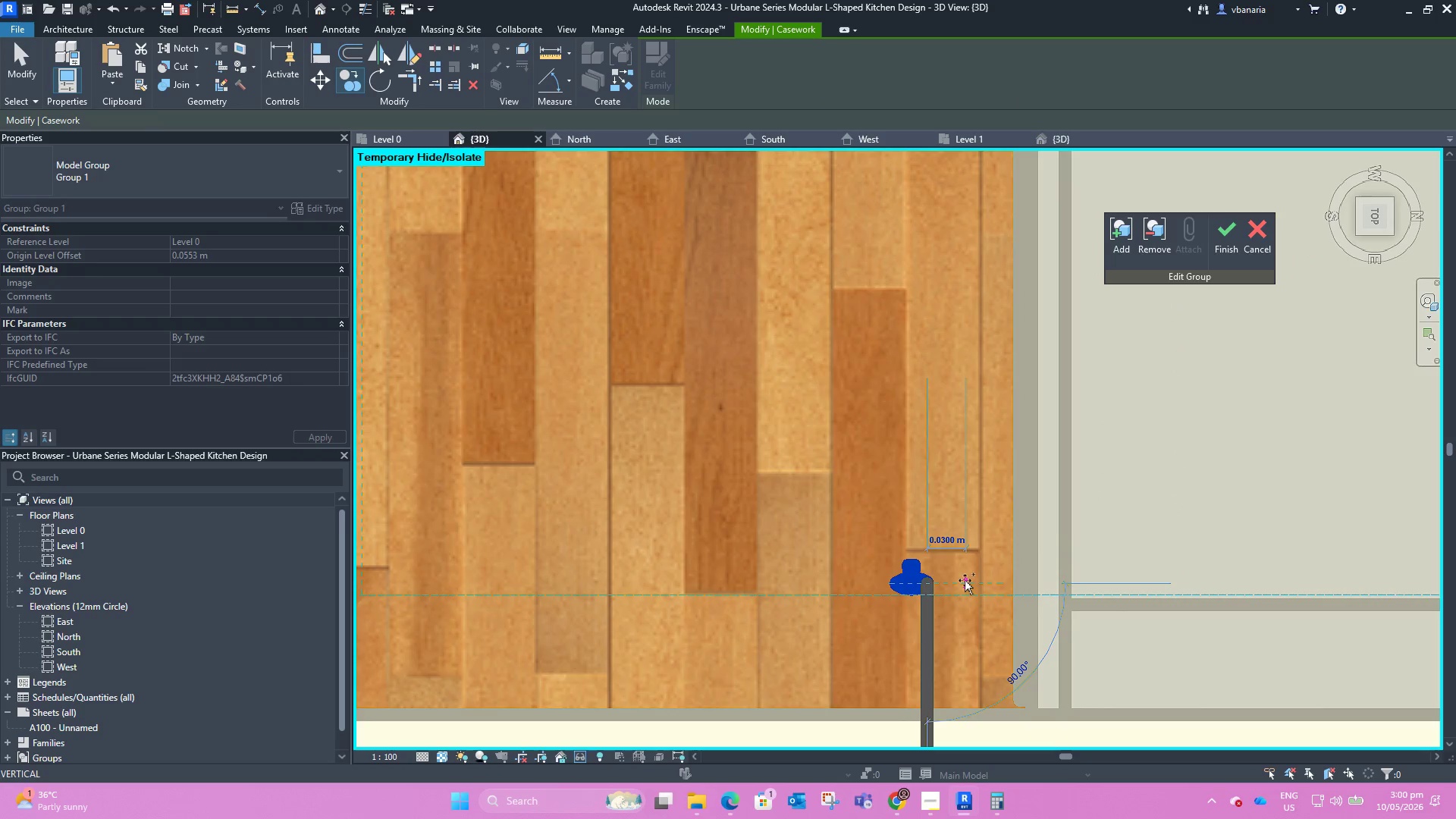 
key(Escape)
 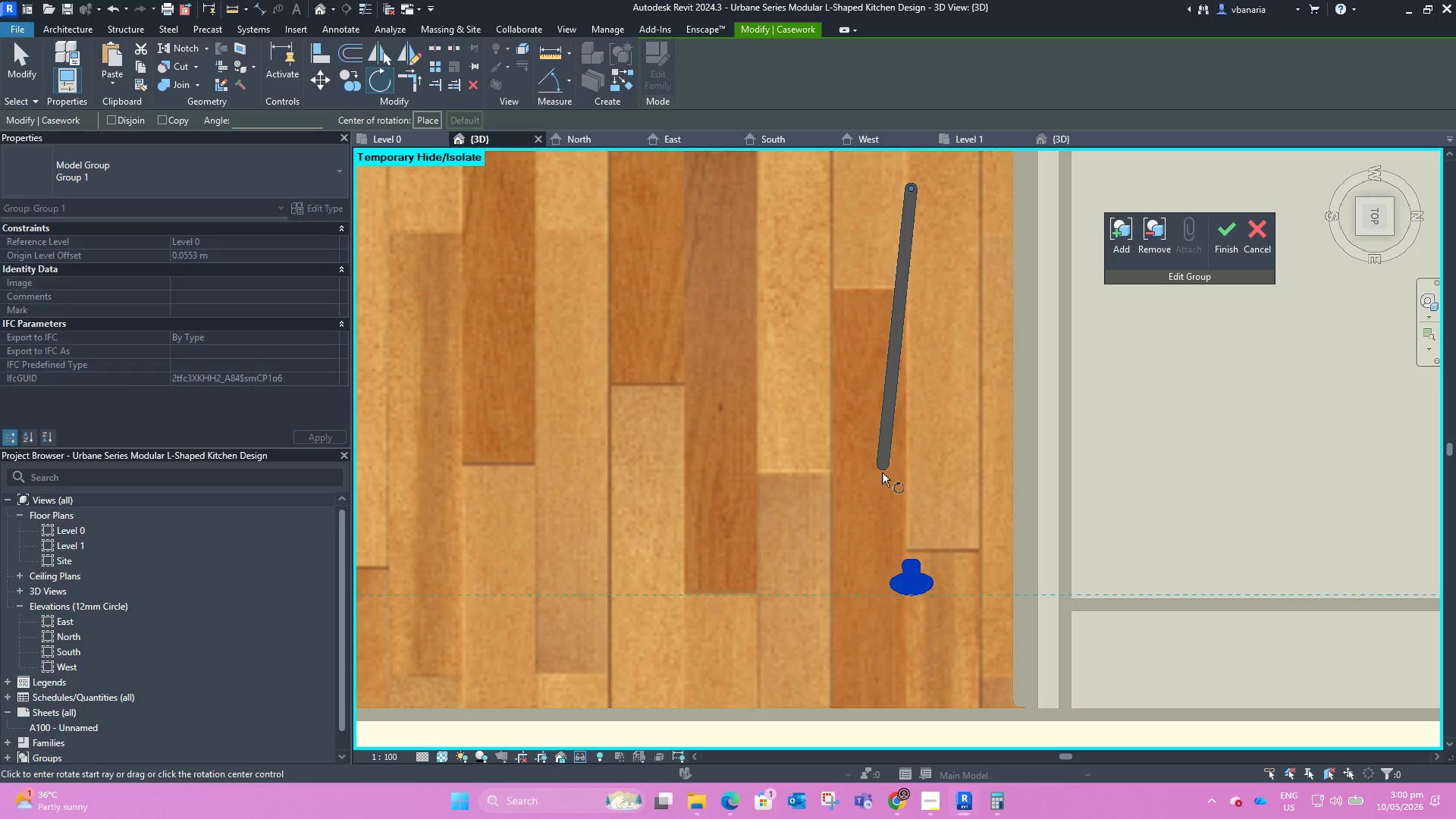 
scroll: coordinate [800, 509], scroll_direction: down, amount: 3.0
 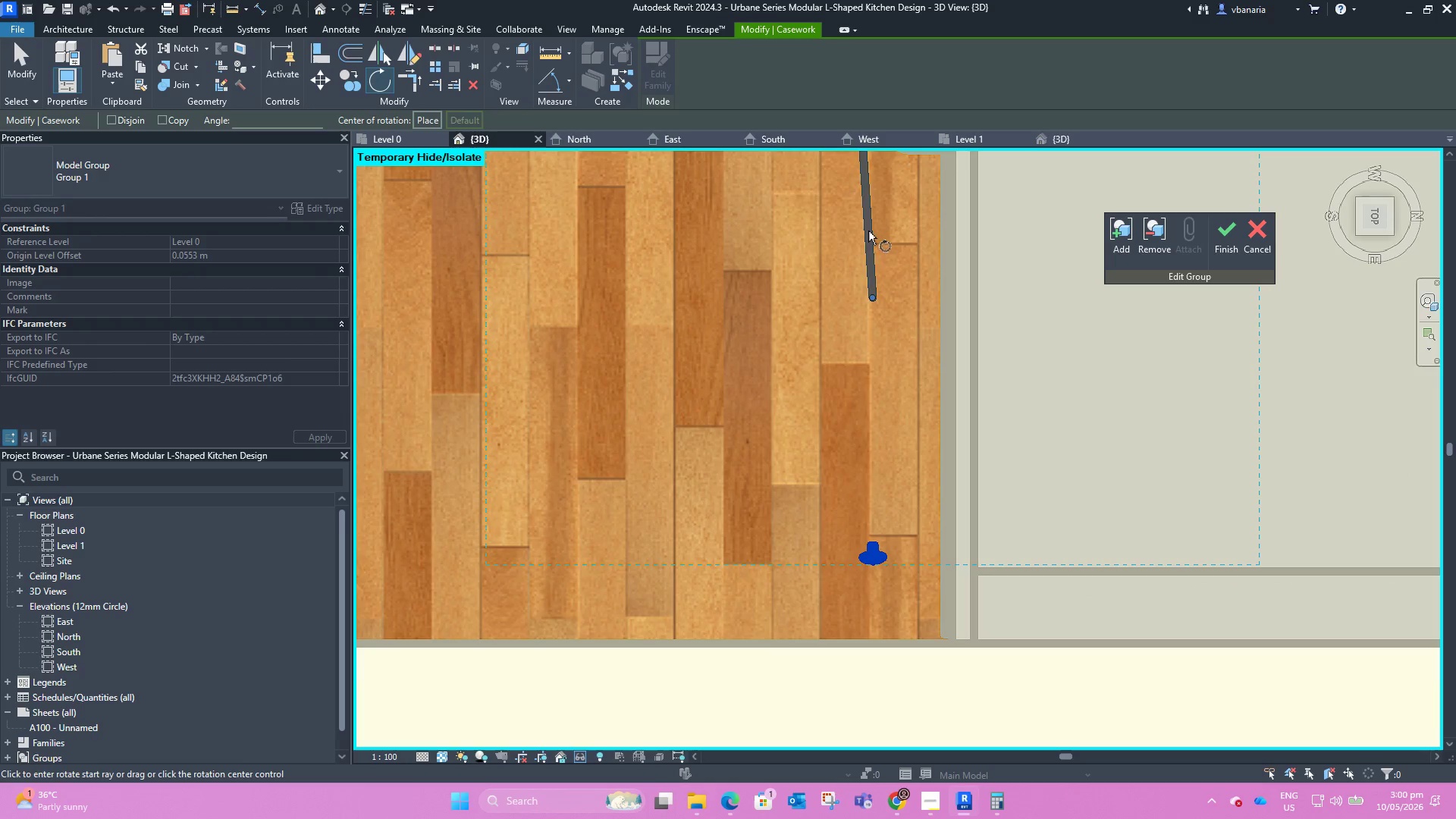 
left_click([875, 232])
 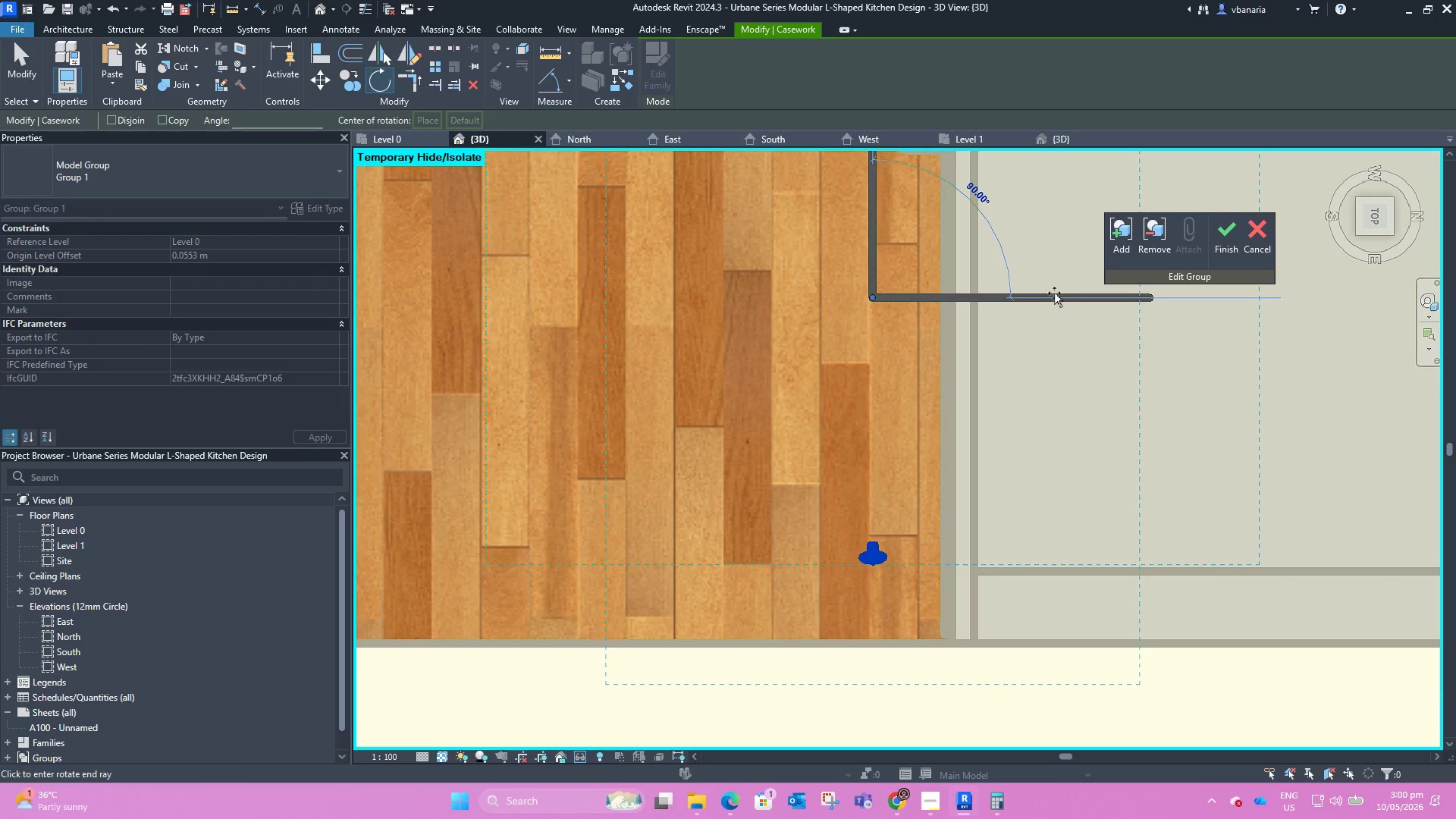 
left_click([1054, 293])
 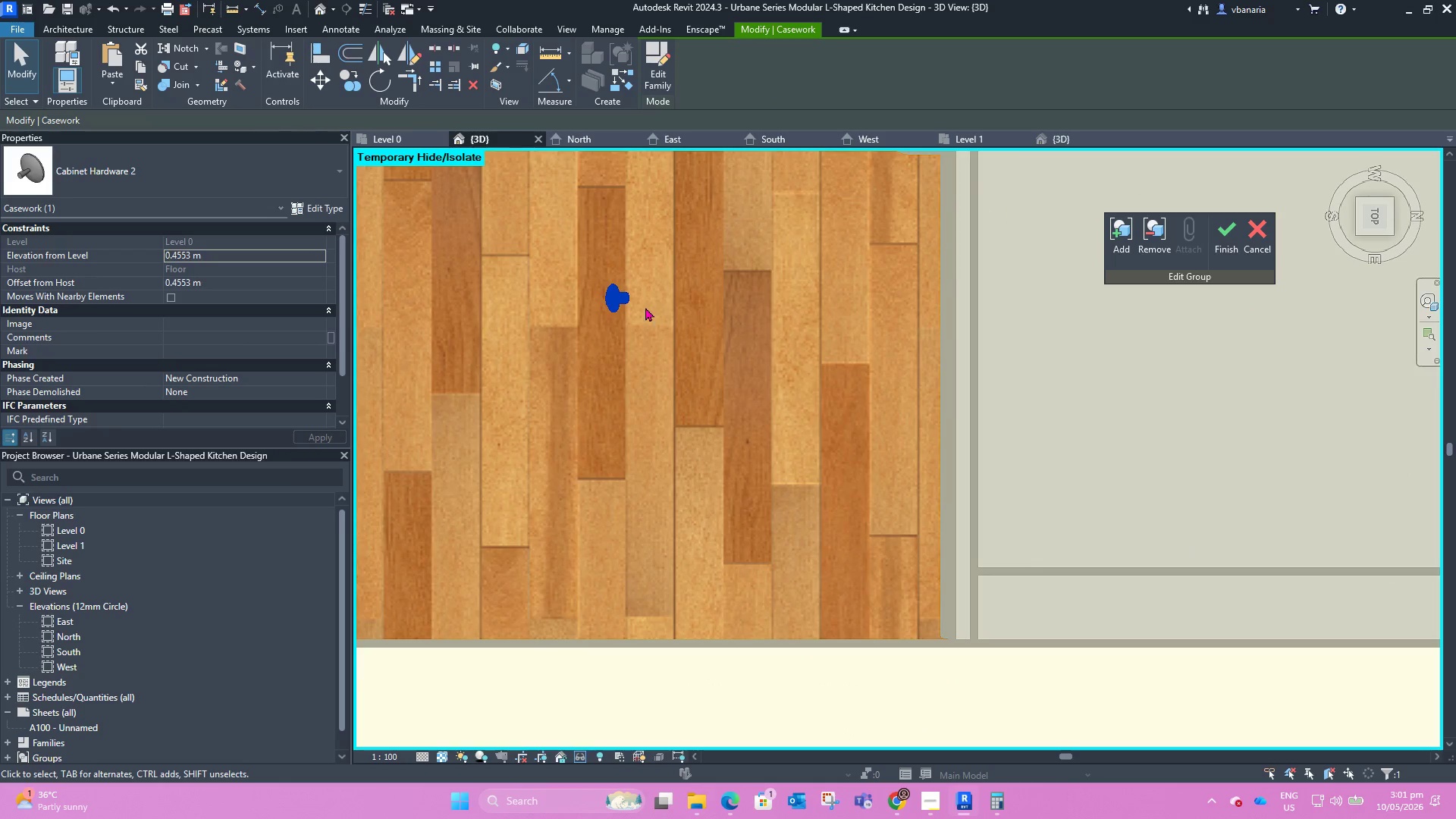 
left_click_drag(start_coordinate=[623, 294], to_coordinate=[947, 560])
 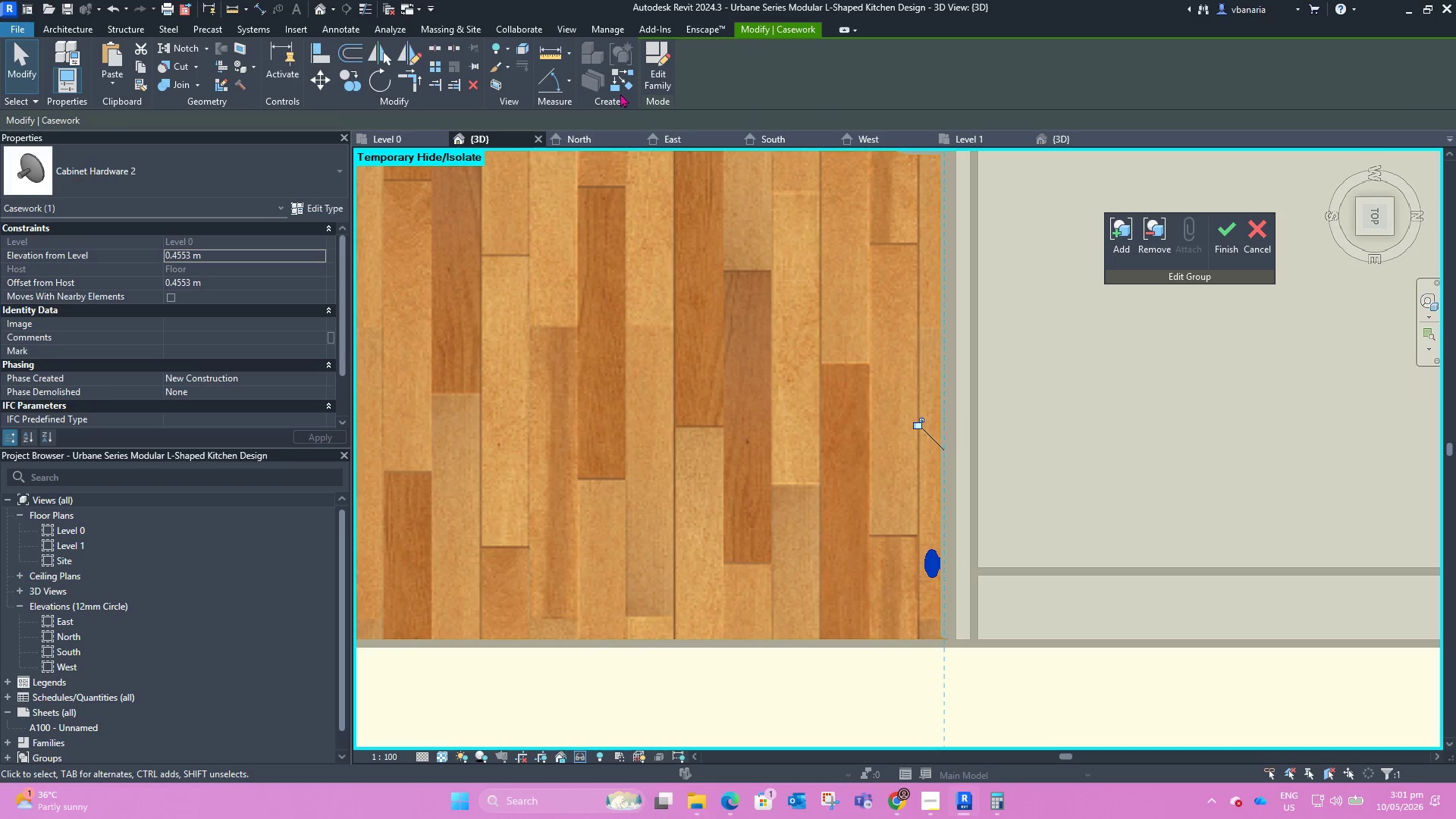 
left_click([771, 315])
 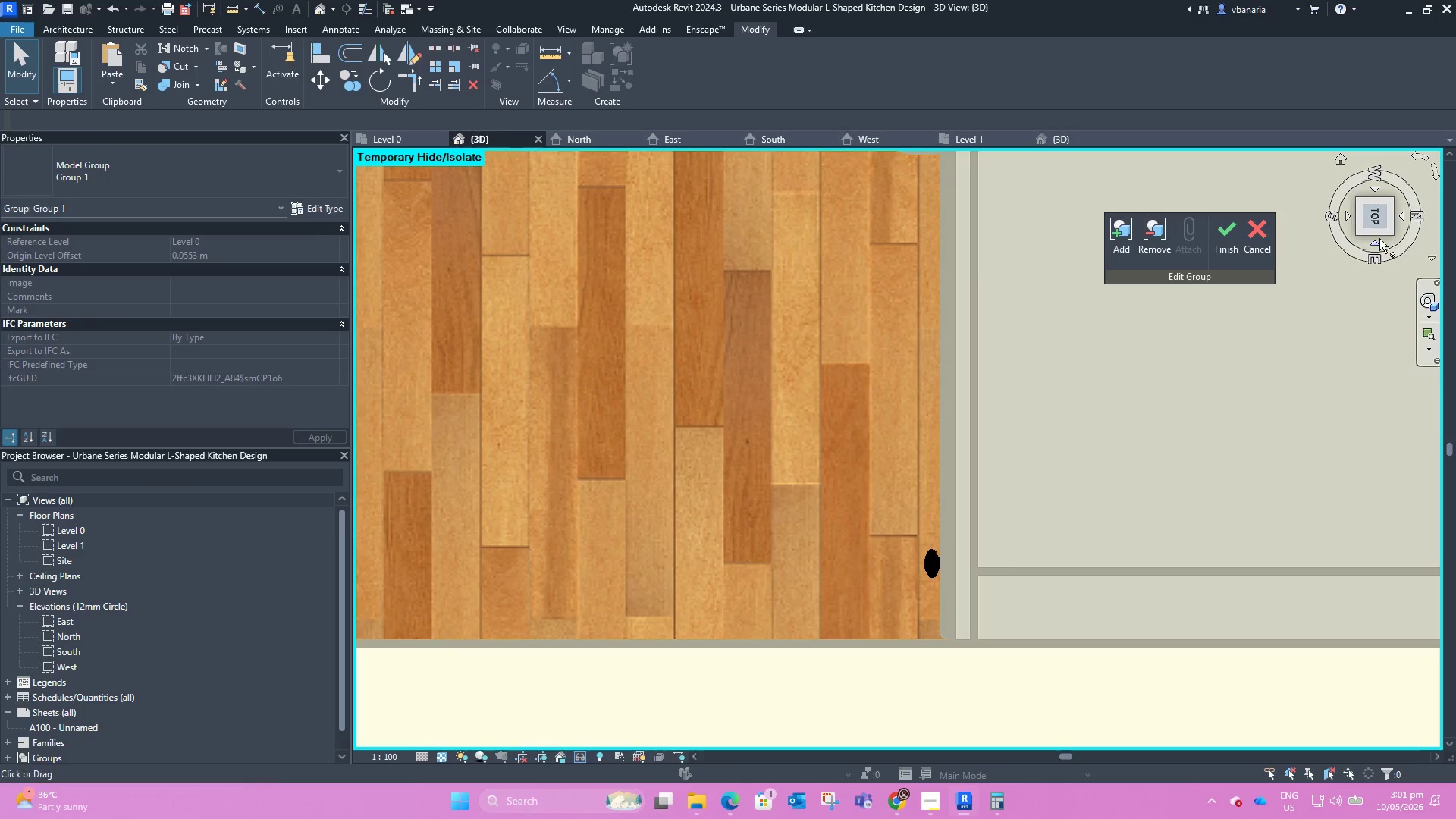 
left_click([1373, 248])
 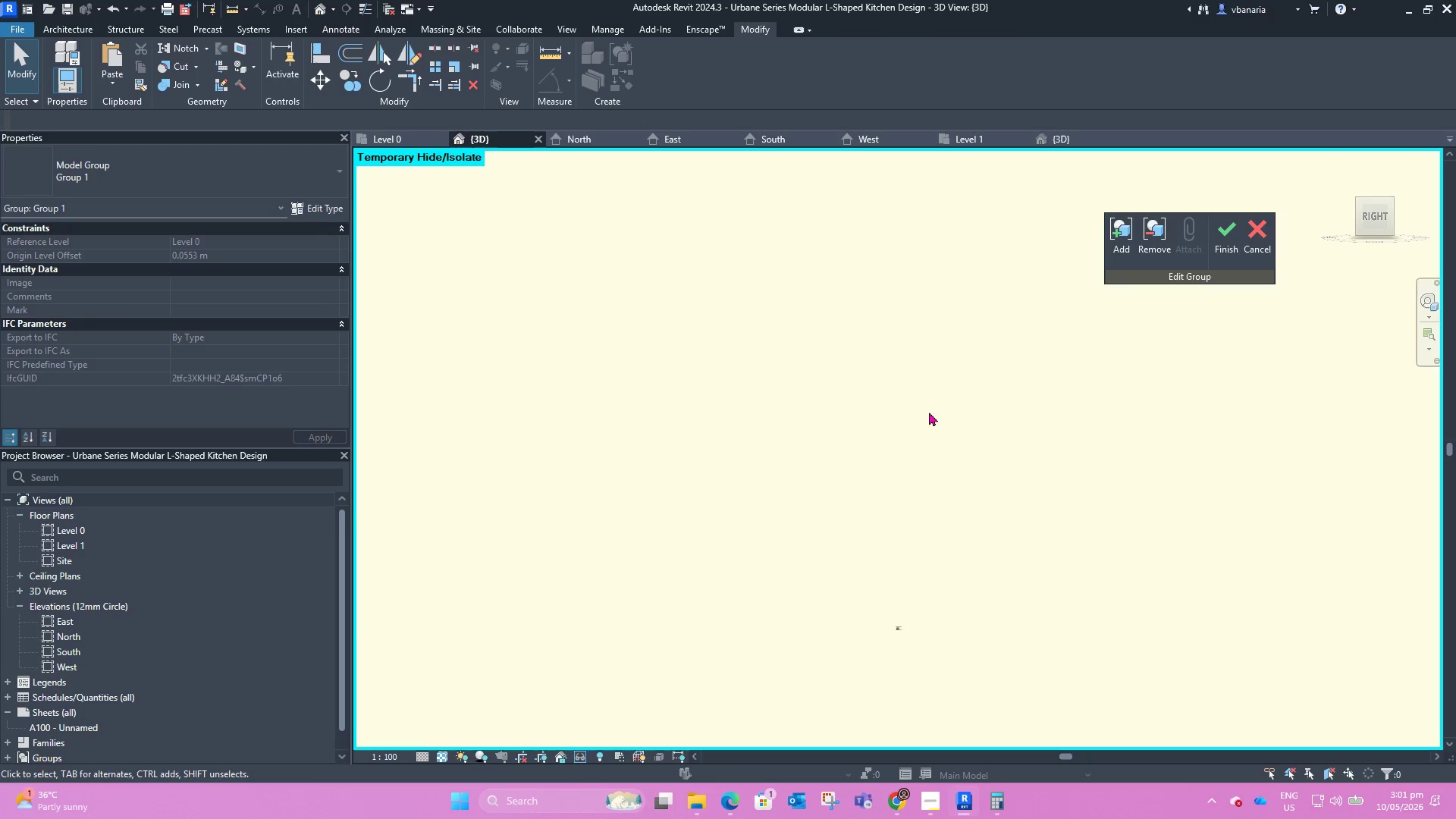 
scroll: coordinate [940, 479], scroll_direction: up, amount: 49.0
 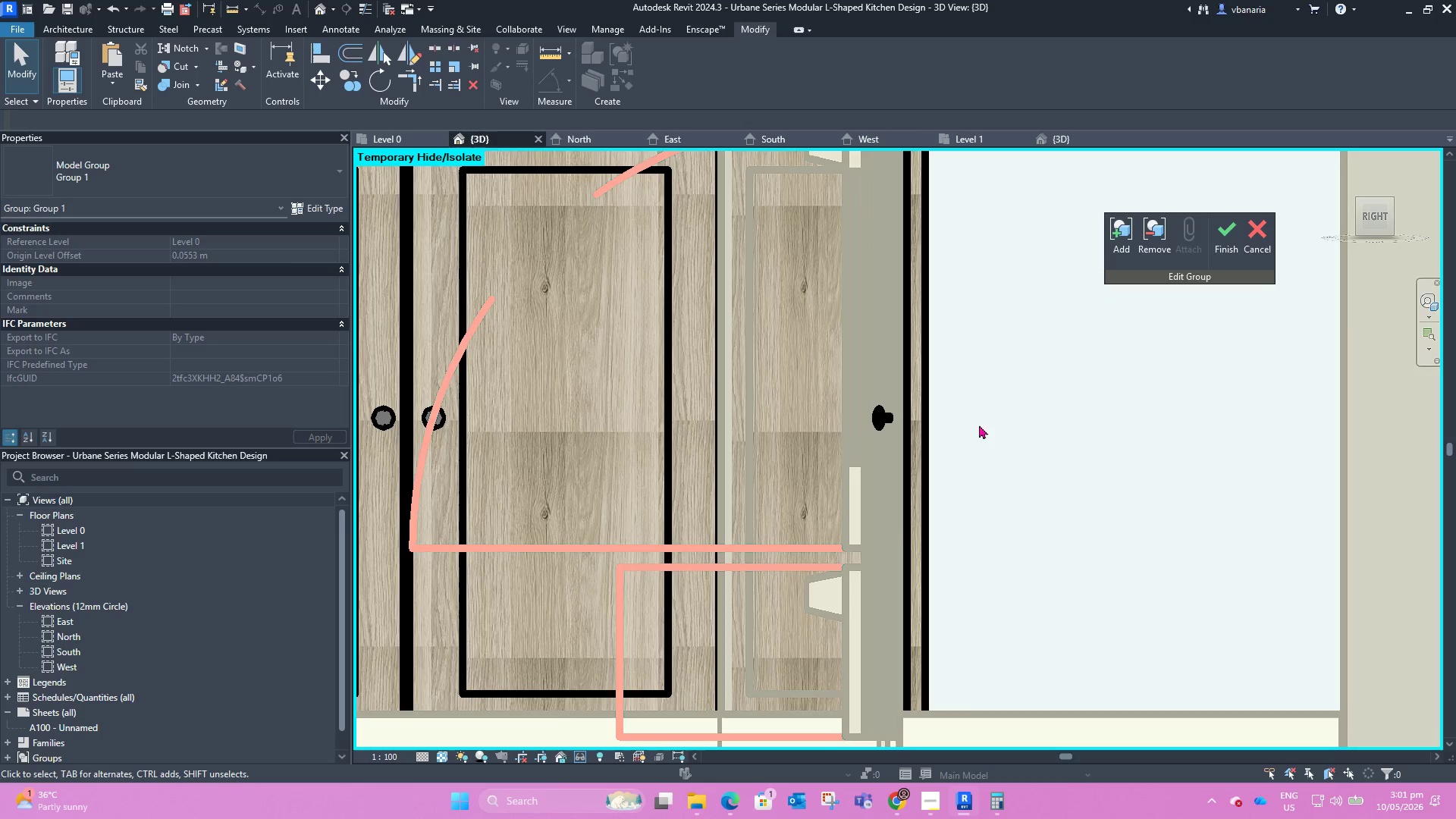 
scroll: coordinate [1000, 398], scroll_direction: down, amount: 1.0
 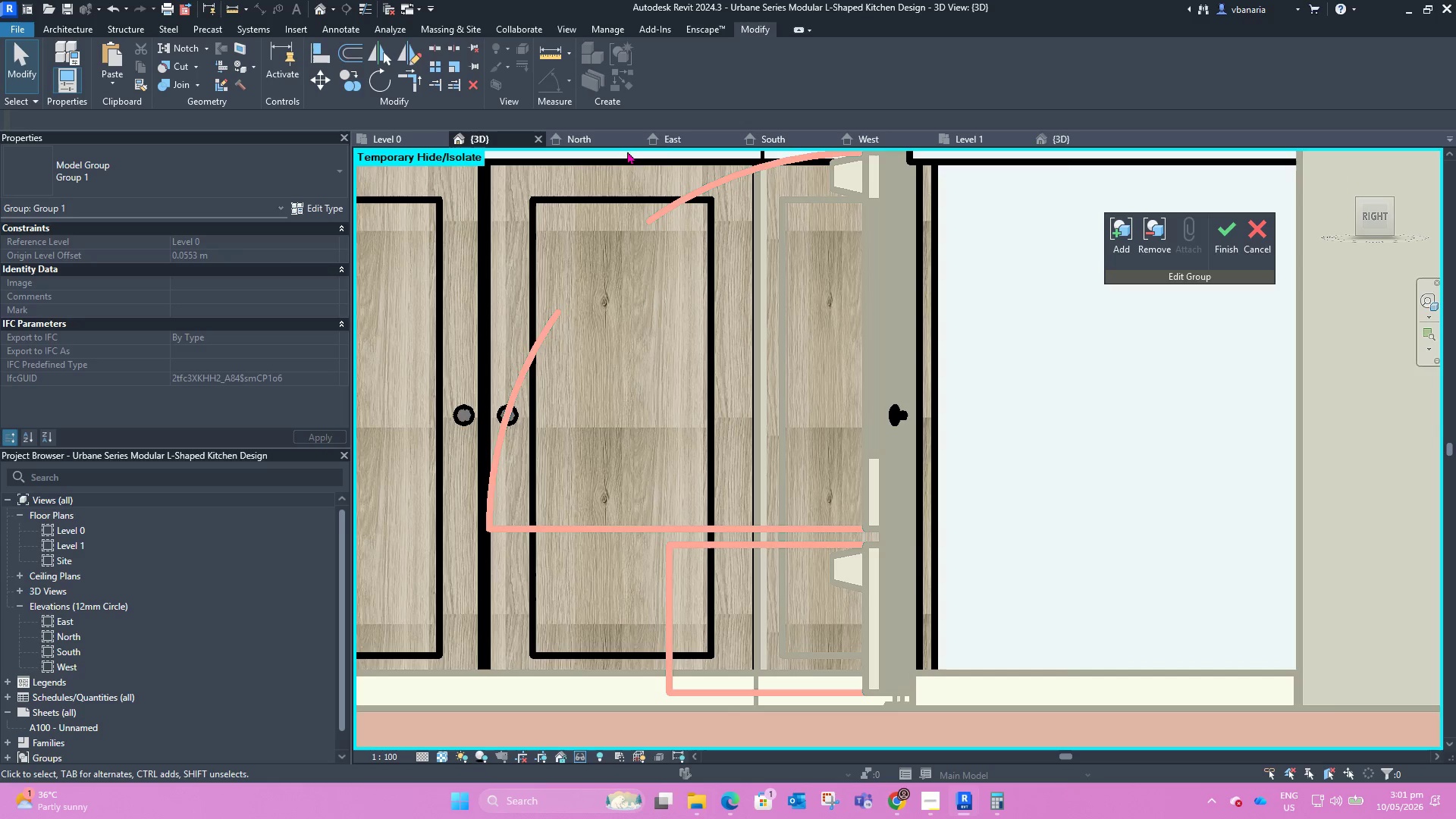 
left_click([675, 142])
 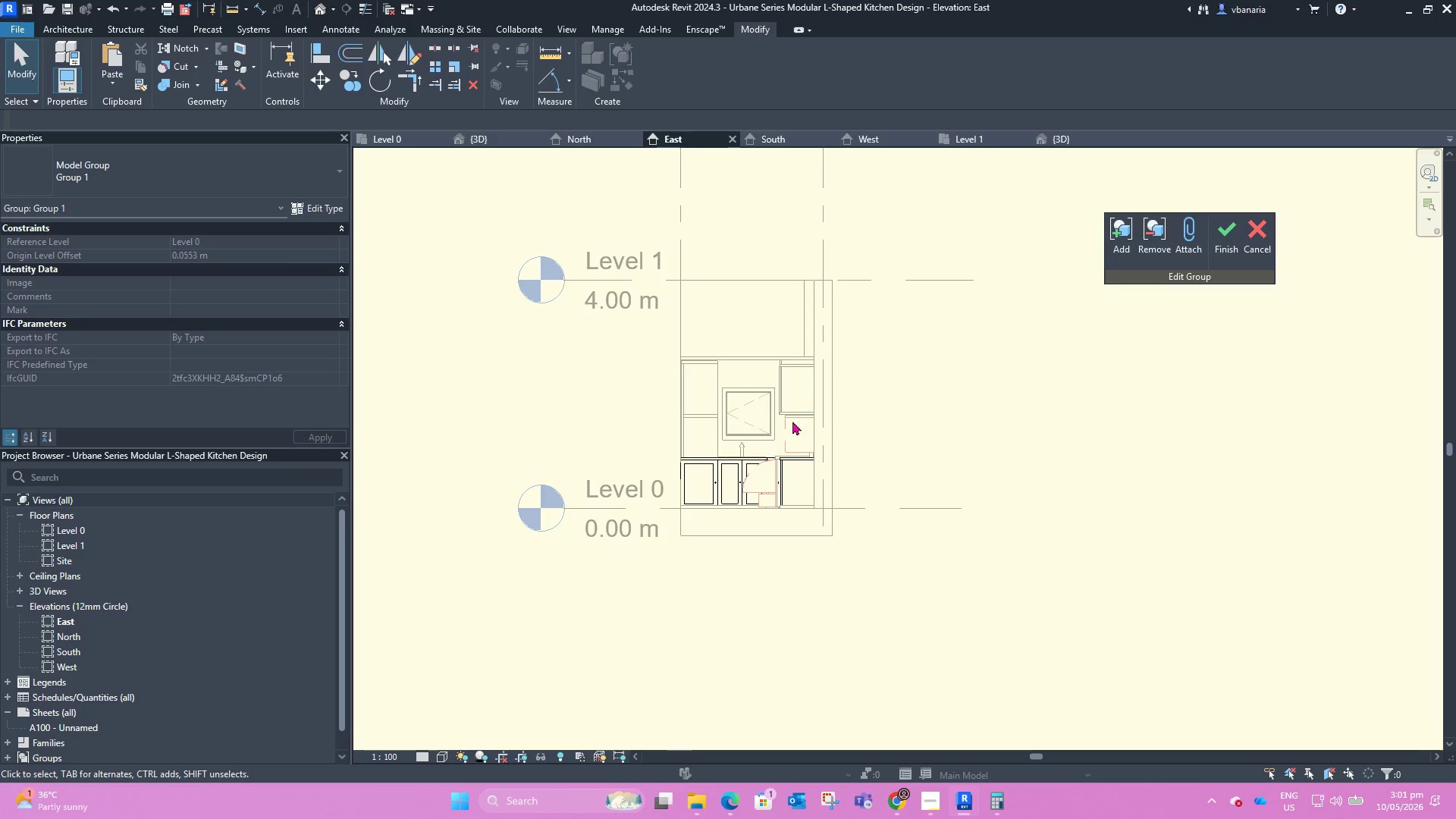 
scroll: coordinate [799, 500], scroll_direction: up, amount: 14.0
 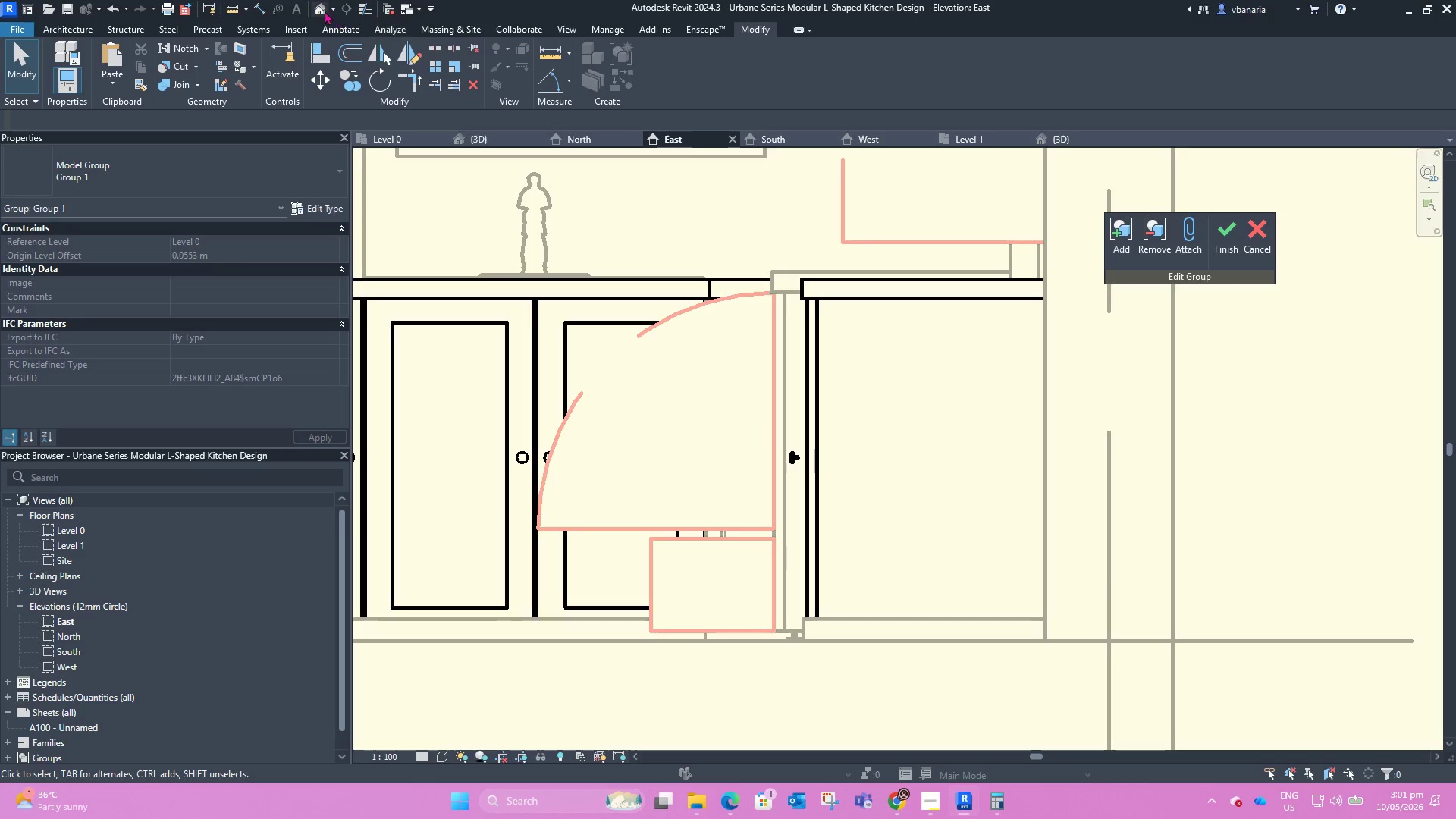 
left_click([259, 5])
 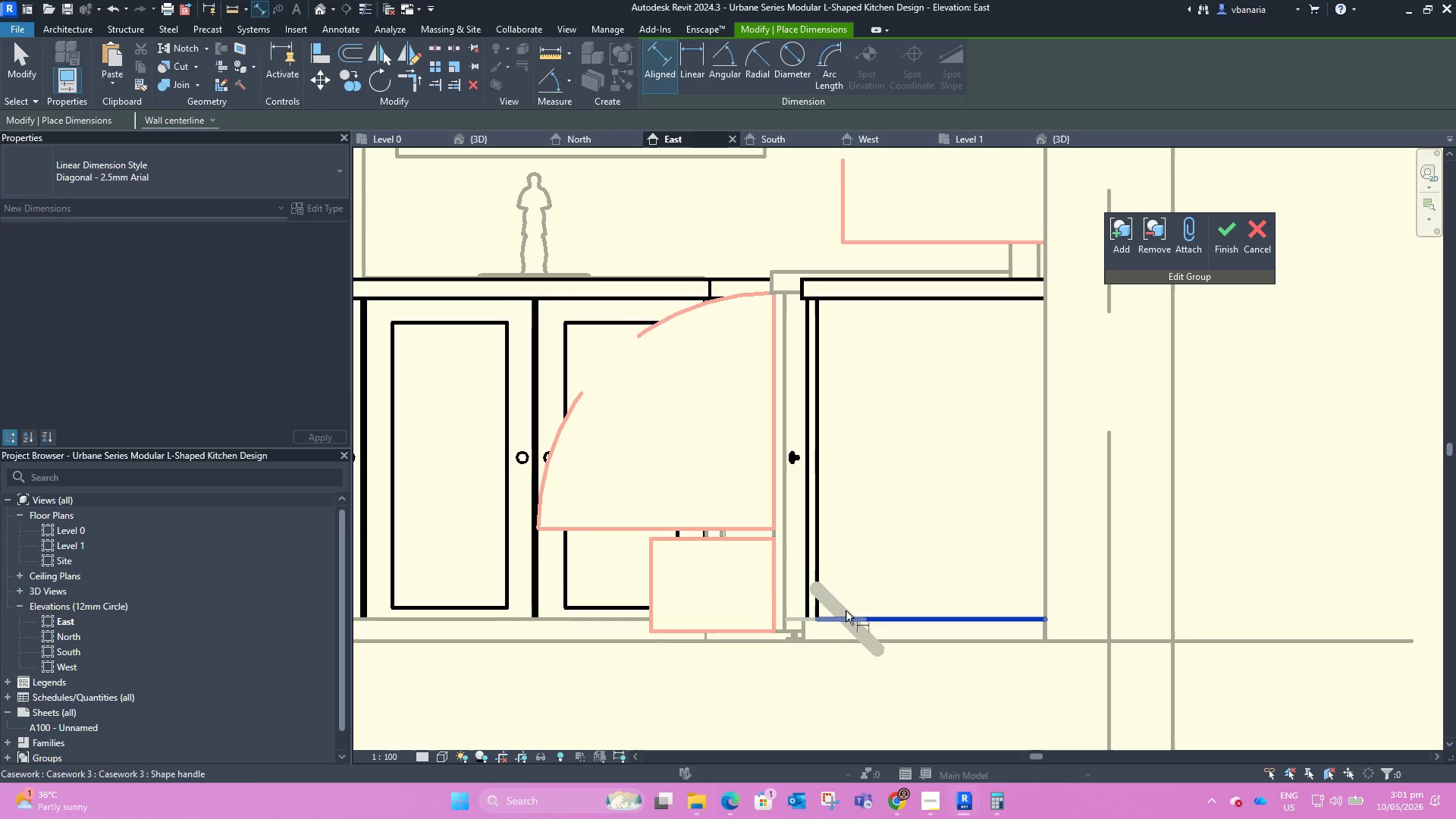 
scroll: coordinate [795, 469], scroll_direction: up, amount: 6.0
 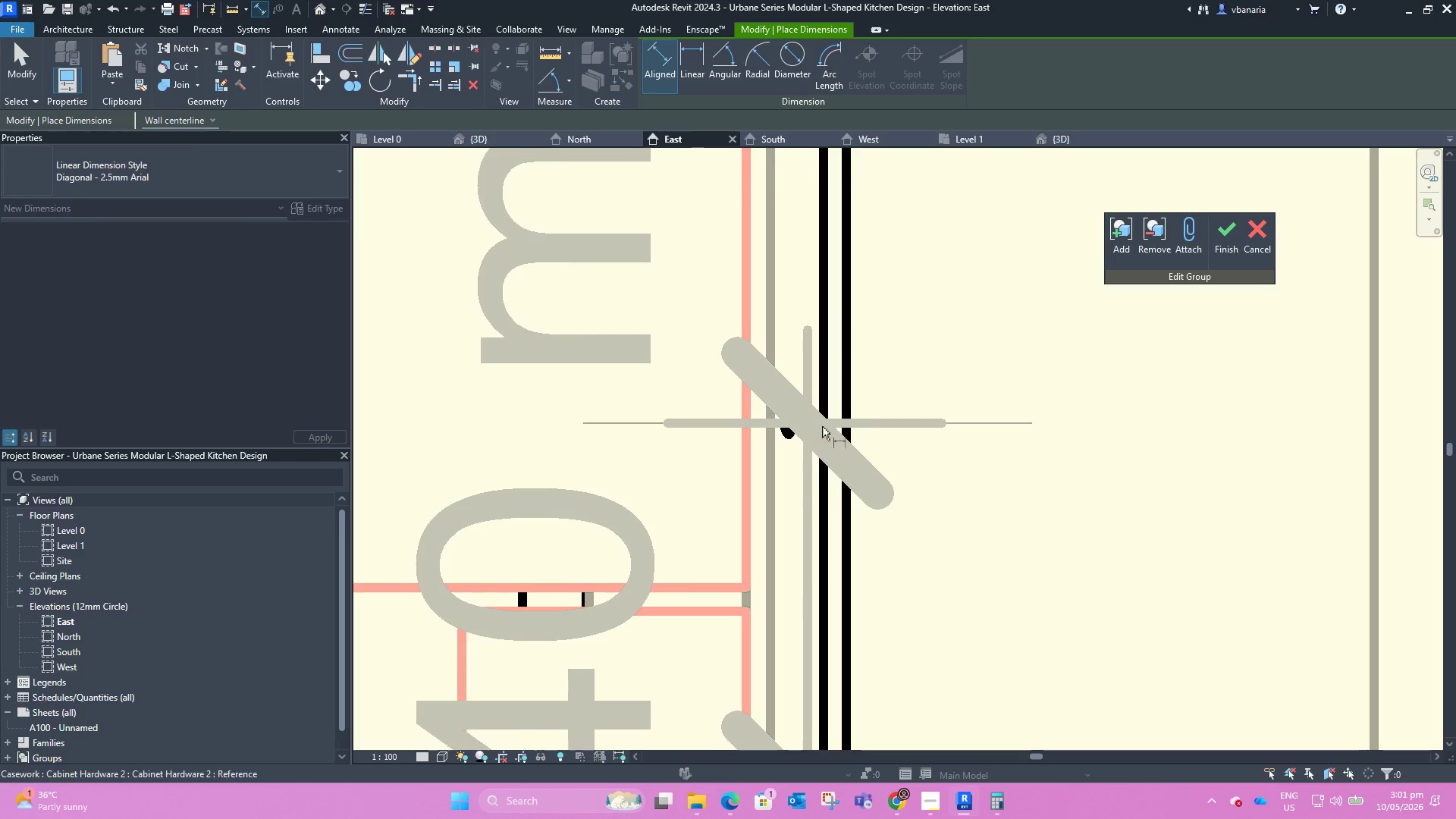 
scroll: coordinate [877, 437], scroll_direction: down, amount: 5.0
 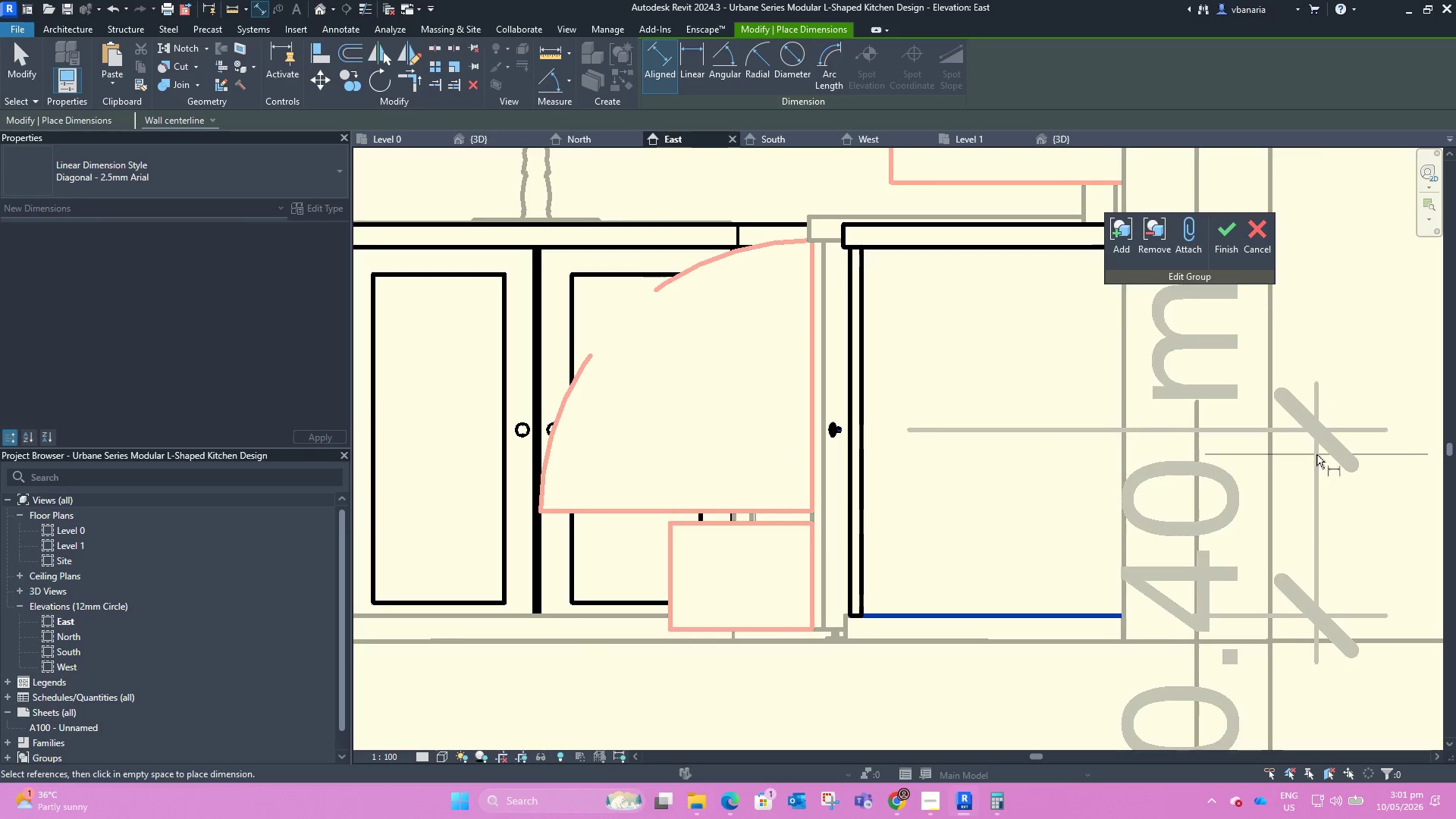 
key(Escape)
 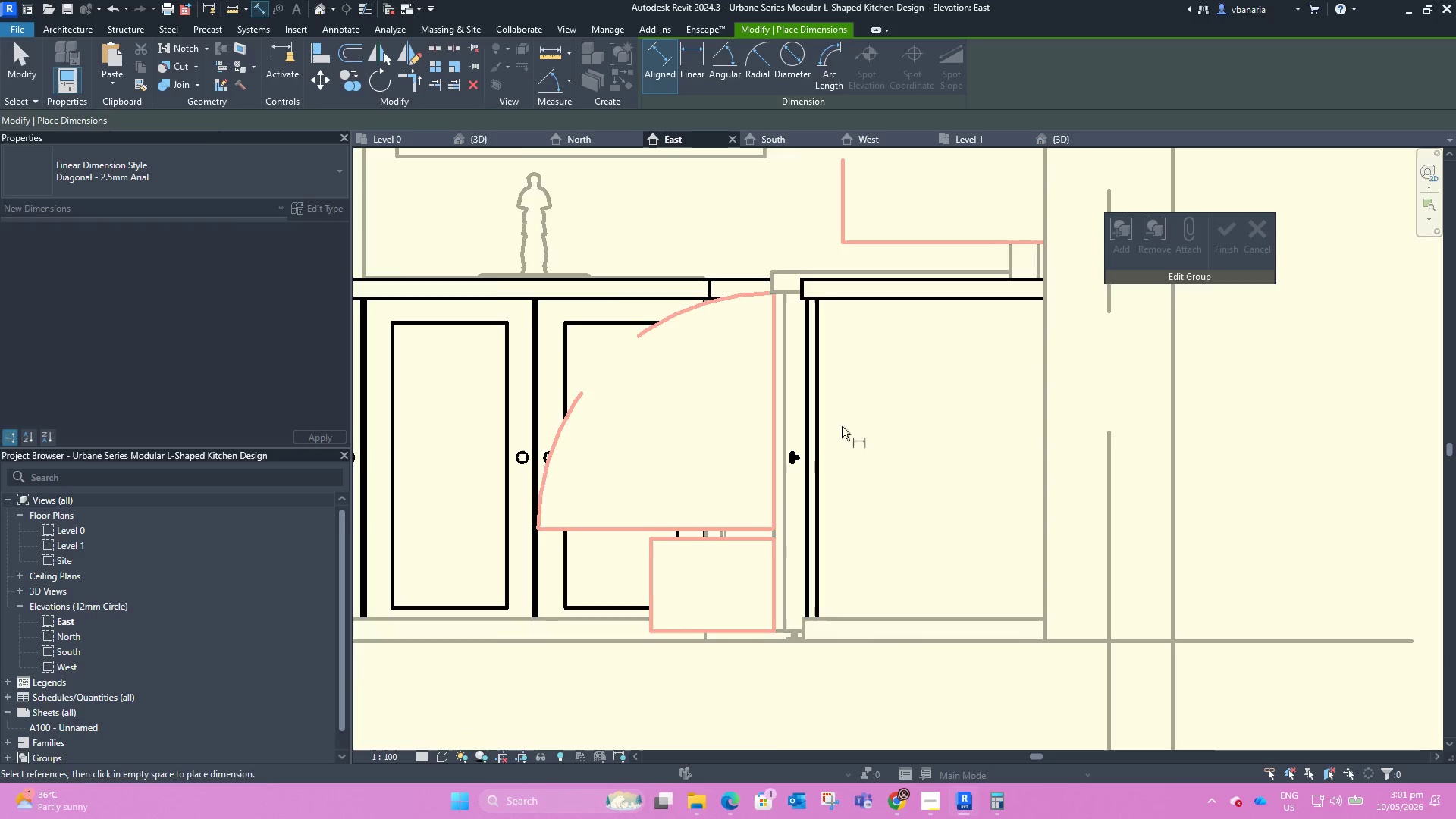 
key(Escape)
 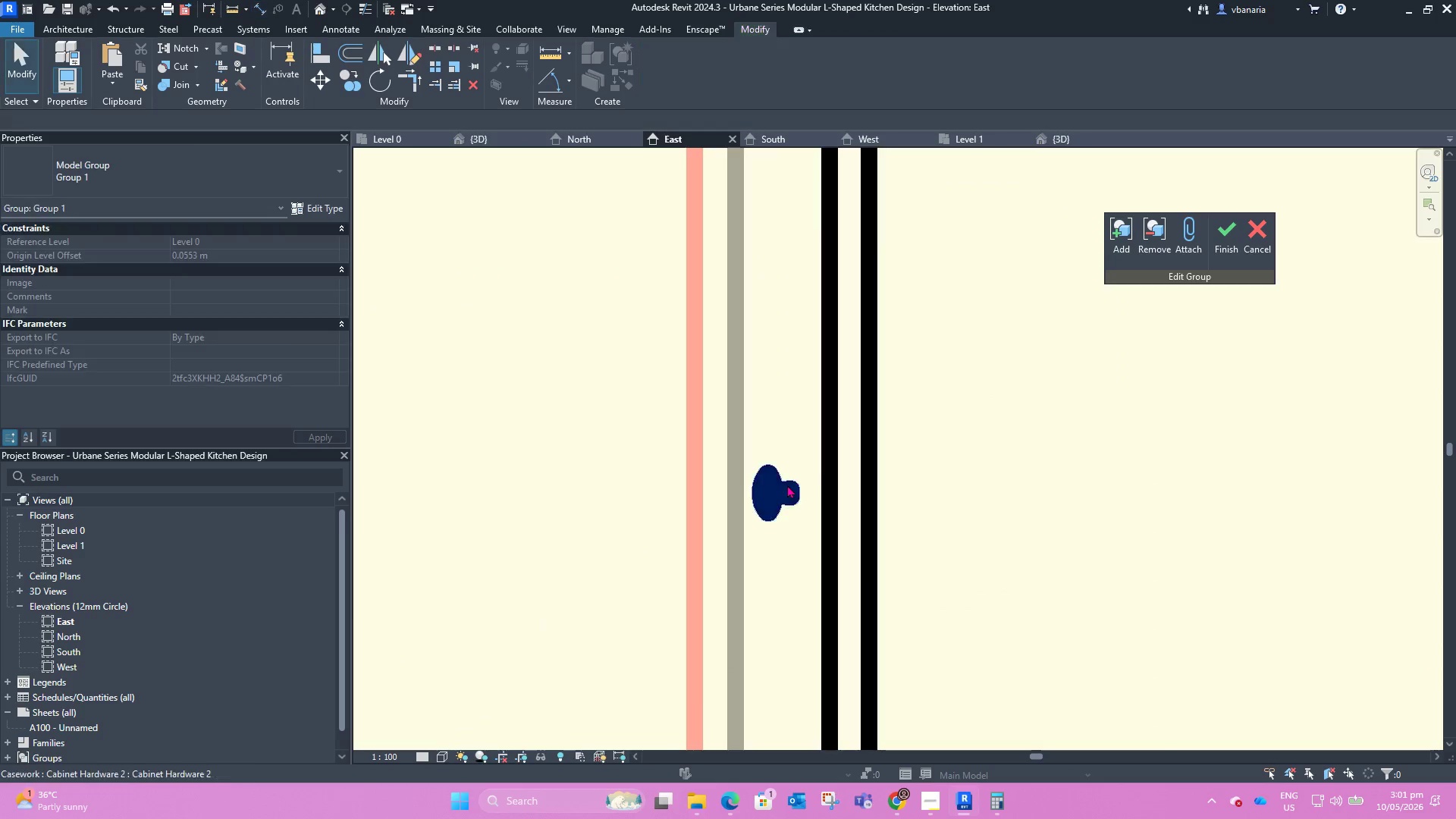 
scroll: coordinate [801, 467], scroll_direction: up, amount: 10.0
 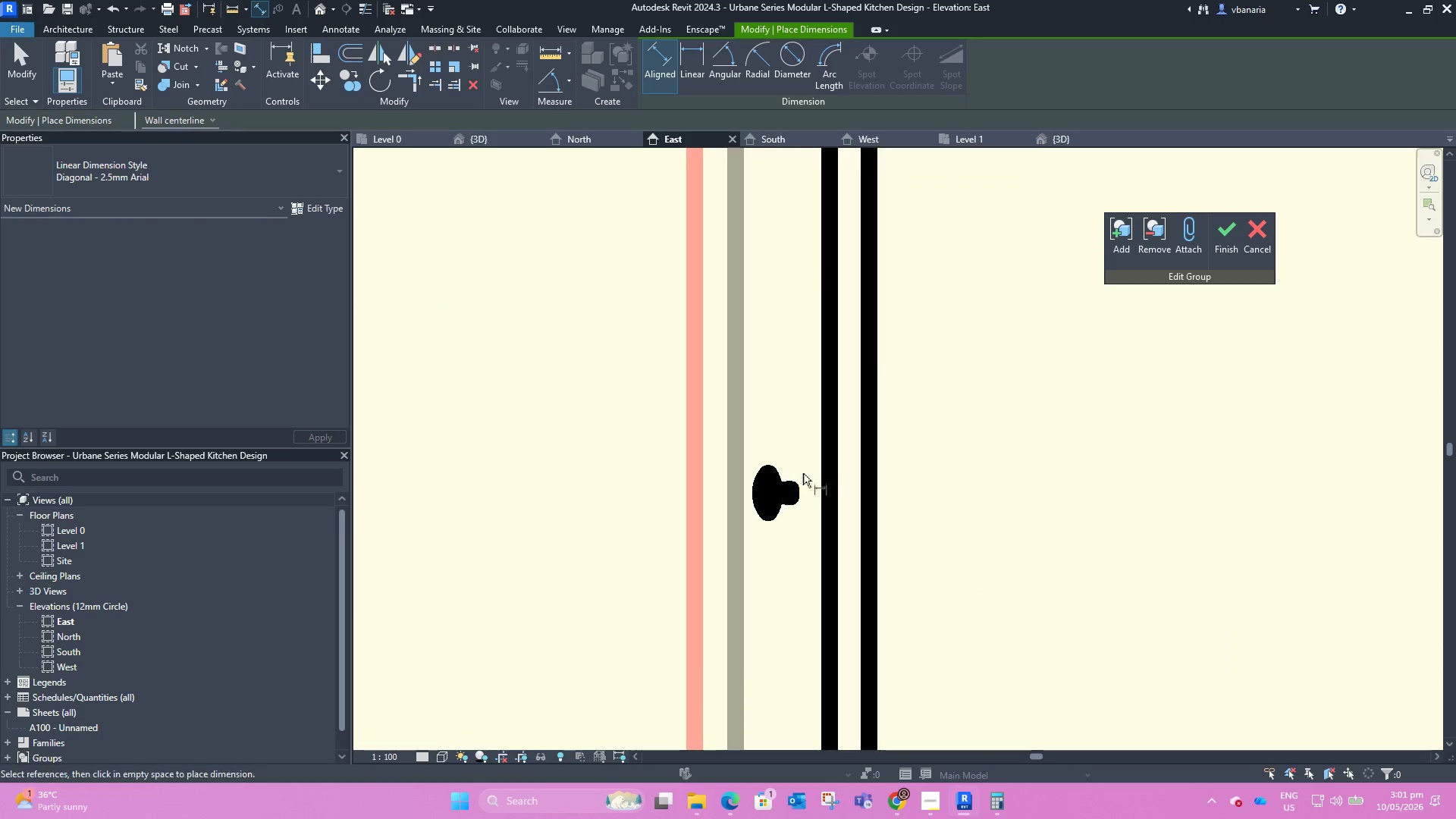 
left_click([787, 485])
 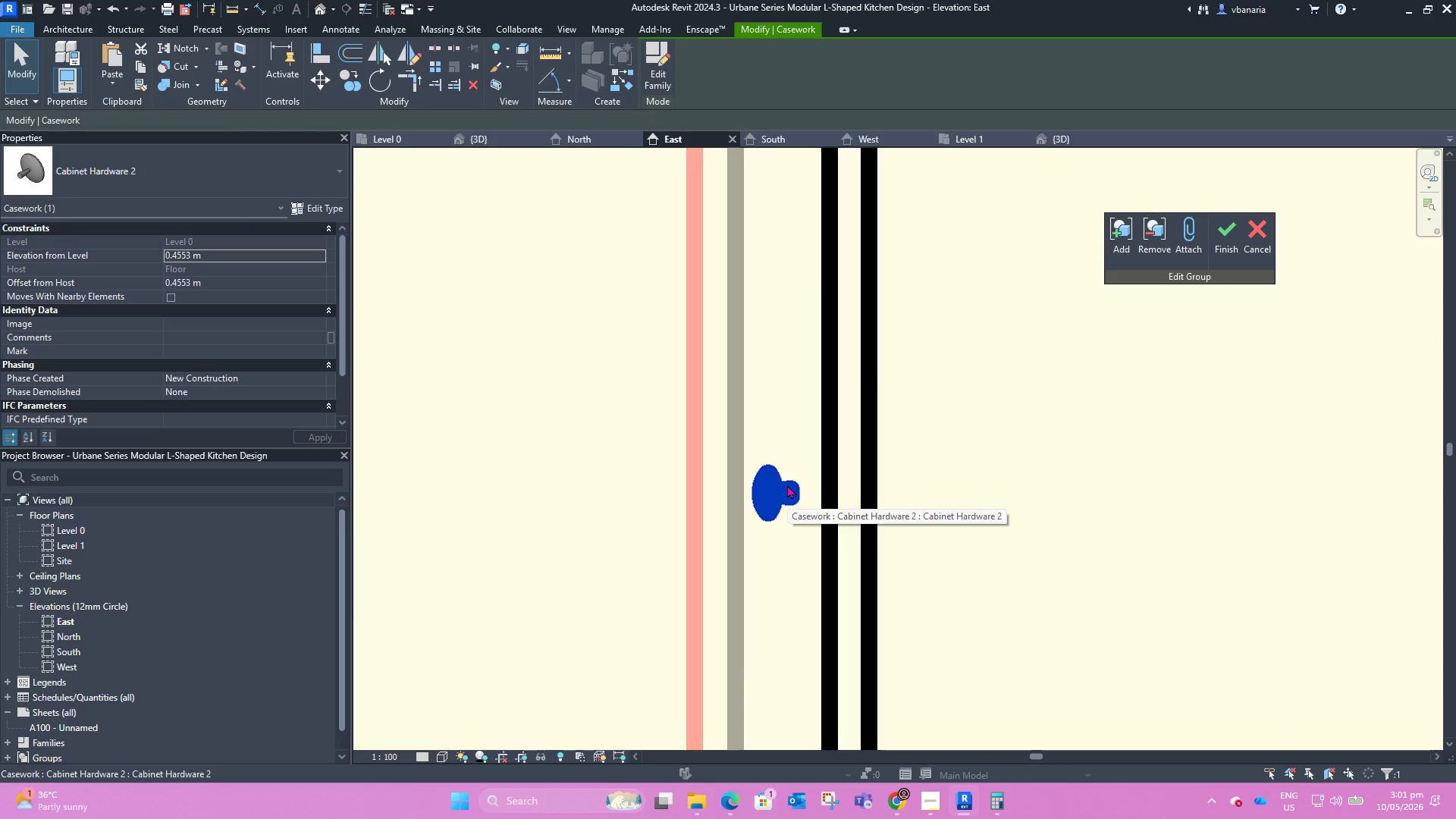 
key(ArrowRight)
 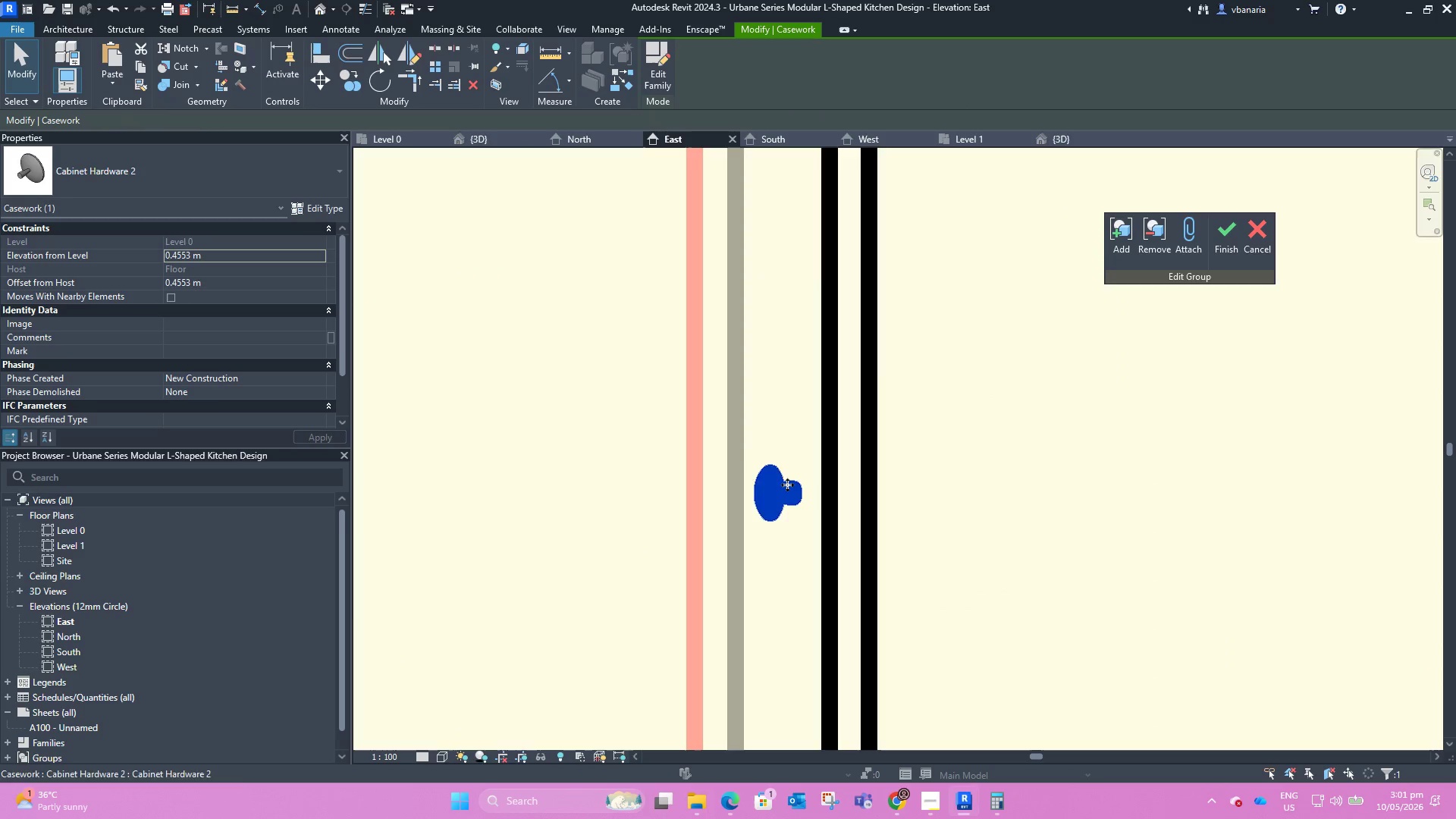 
key(ArrowRight)
 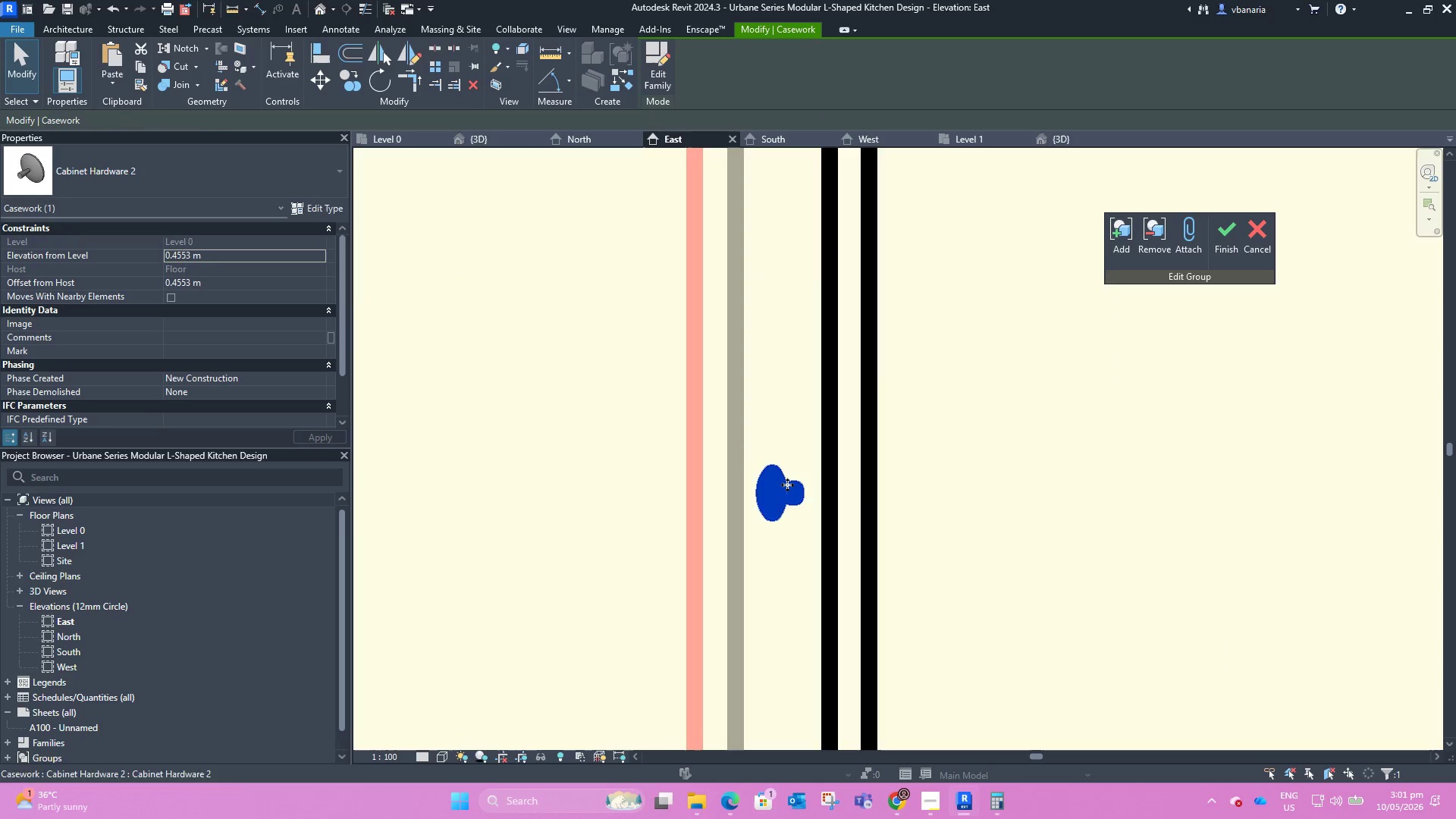 
key(ArrowRight)
 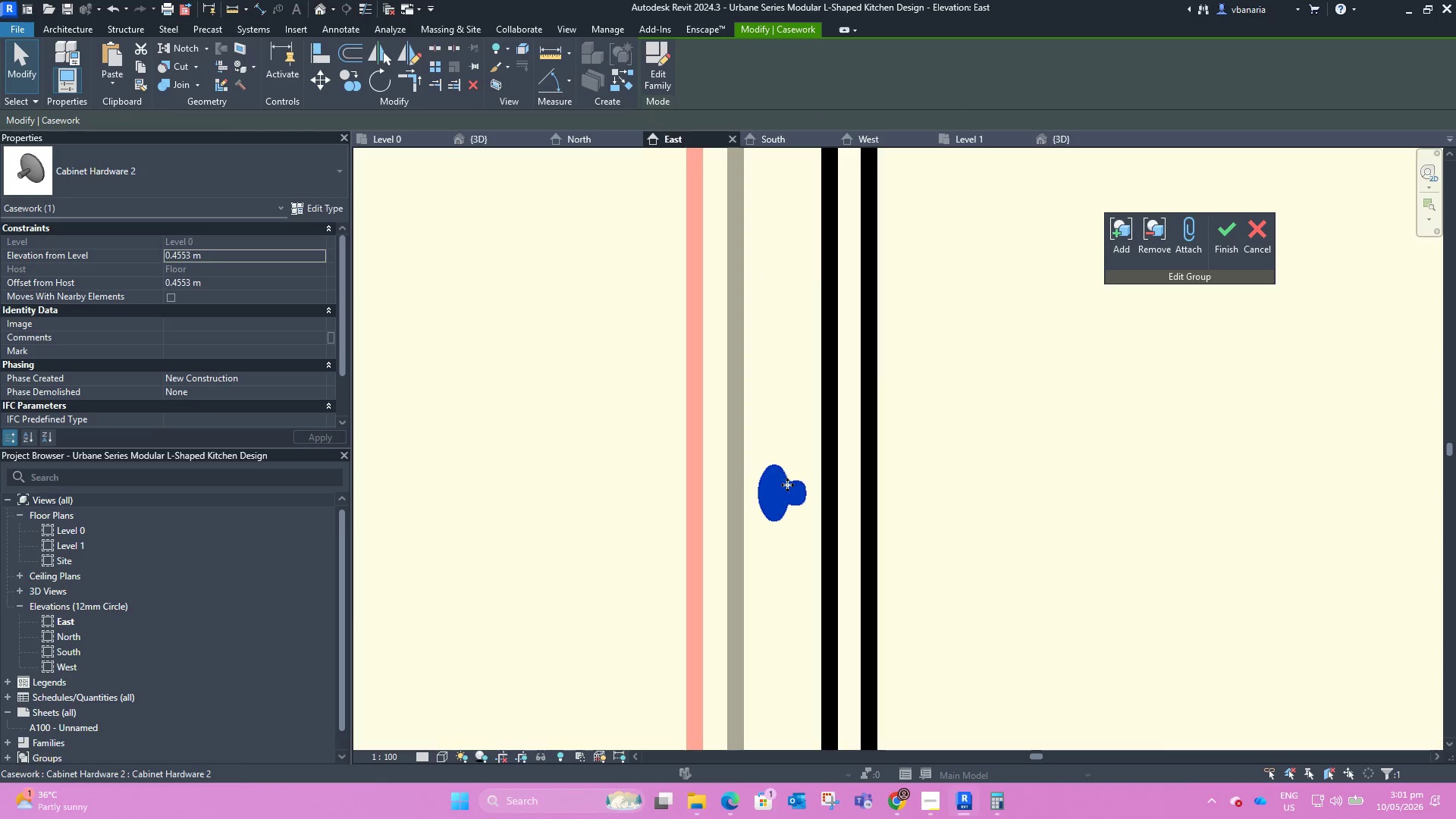 
key(ArrowRight)
 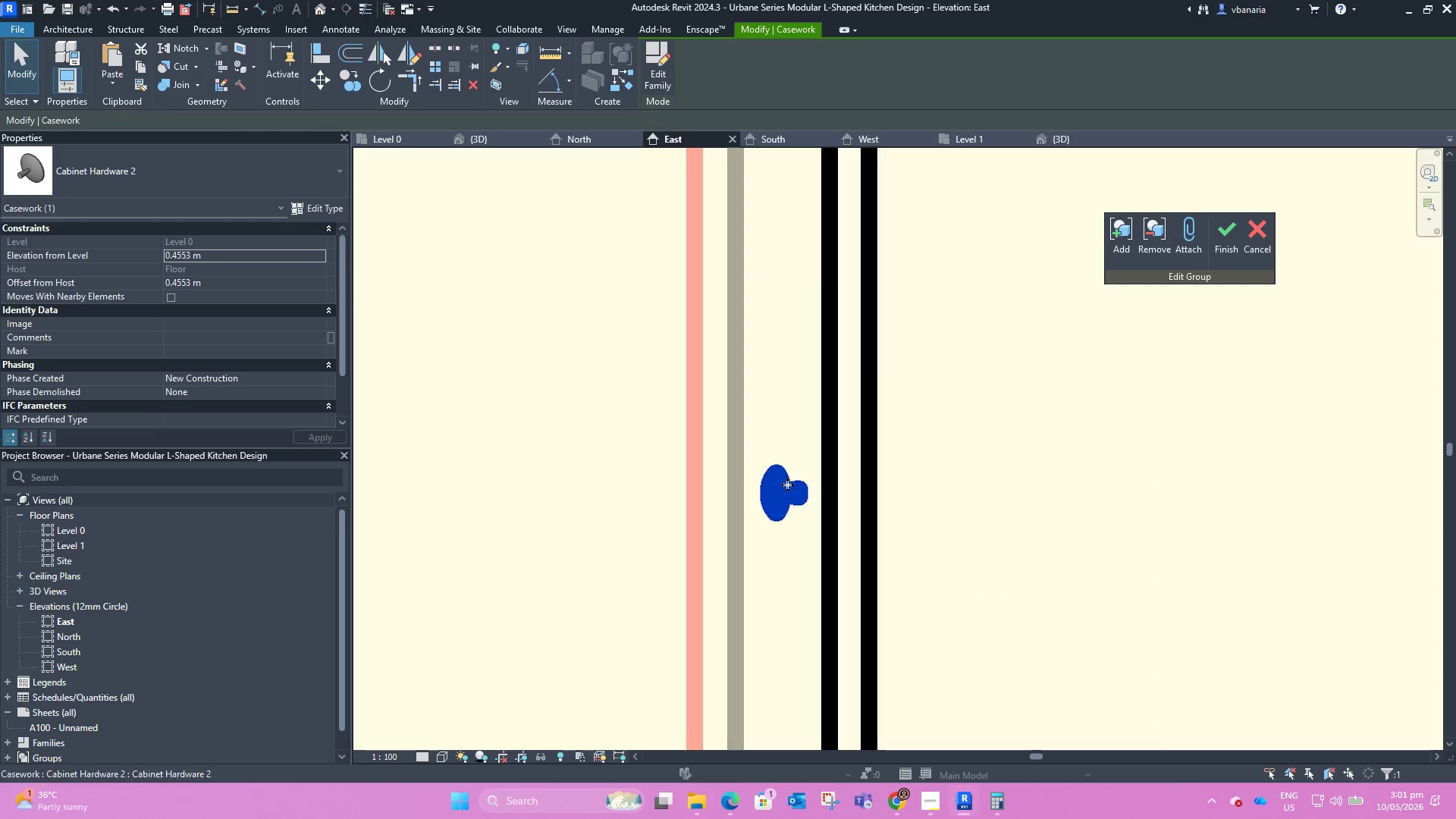 
key(ArrowRight)
 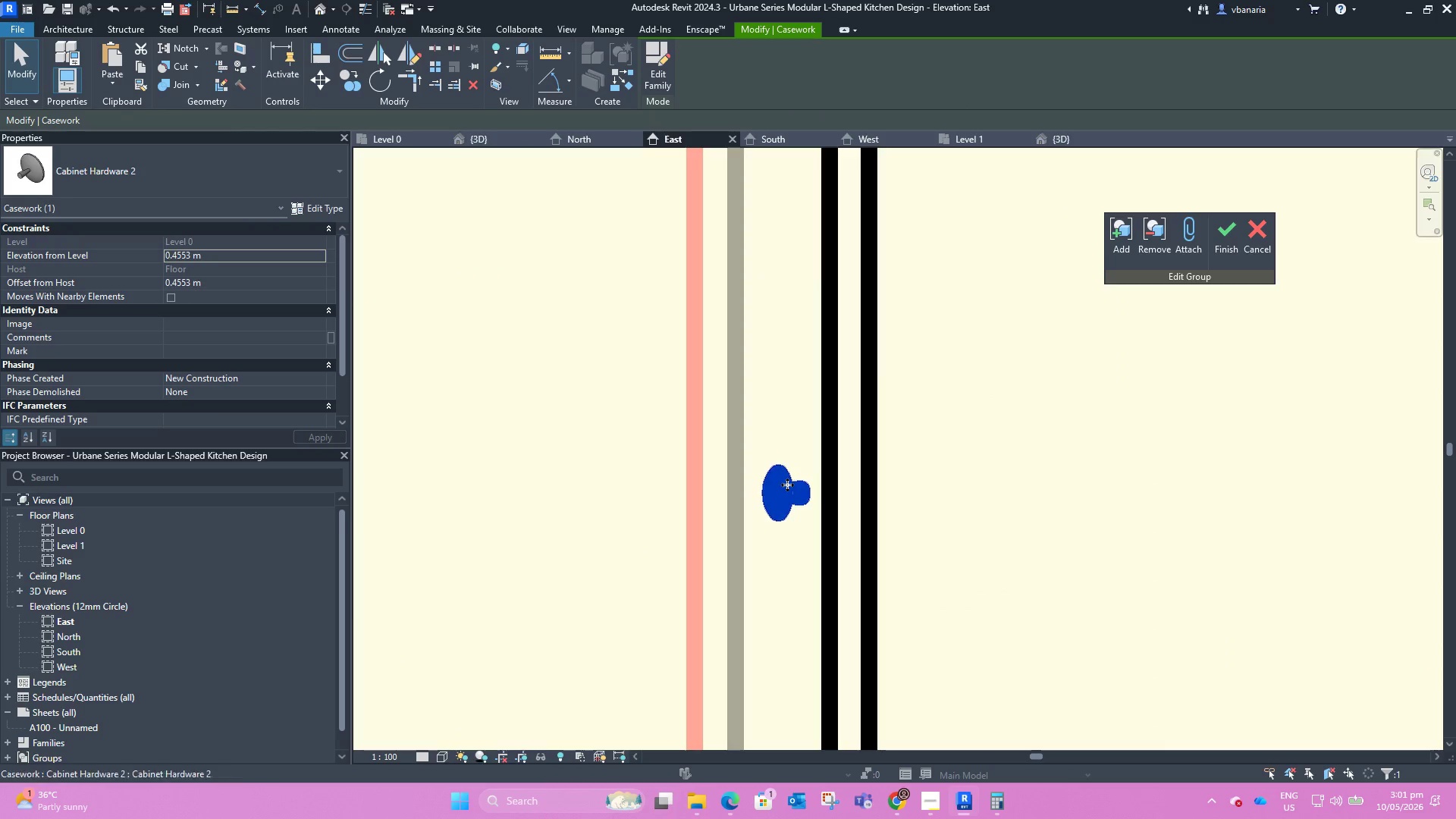 
key(ArrowRight)
 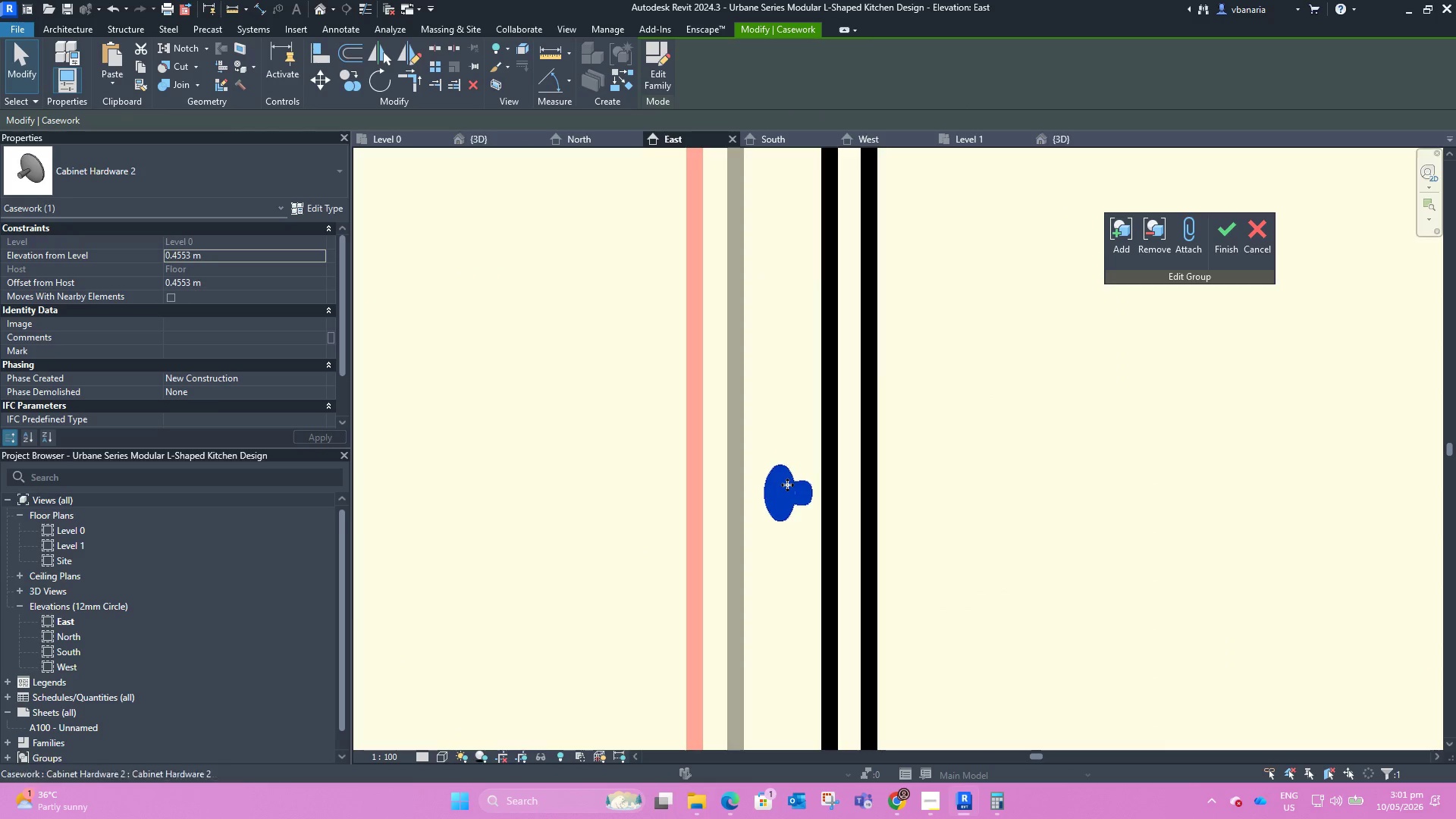 
key(ArrowRight)
 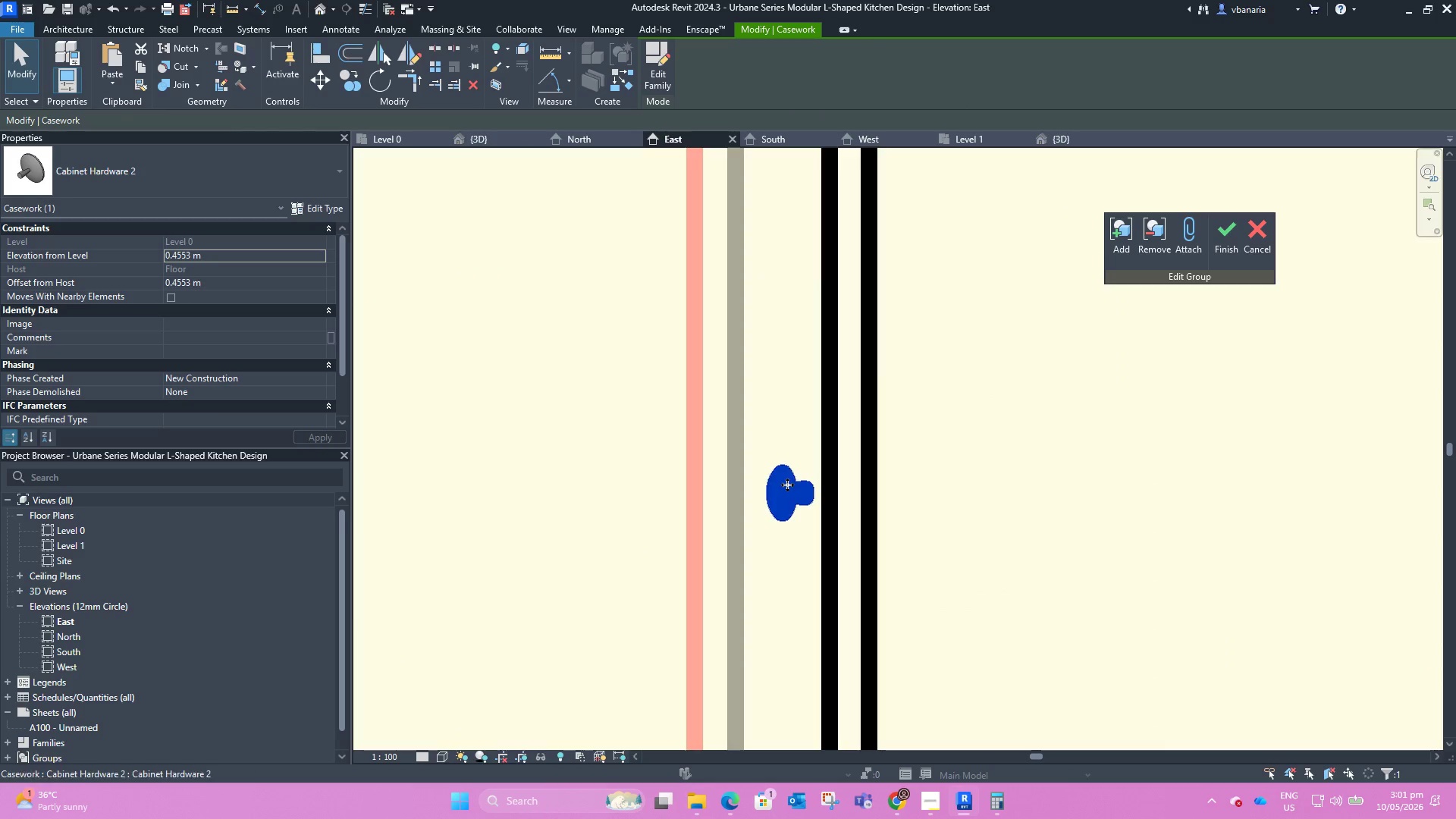 
key(ArrowRight)
 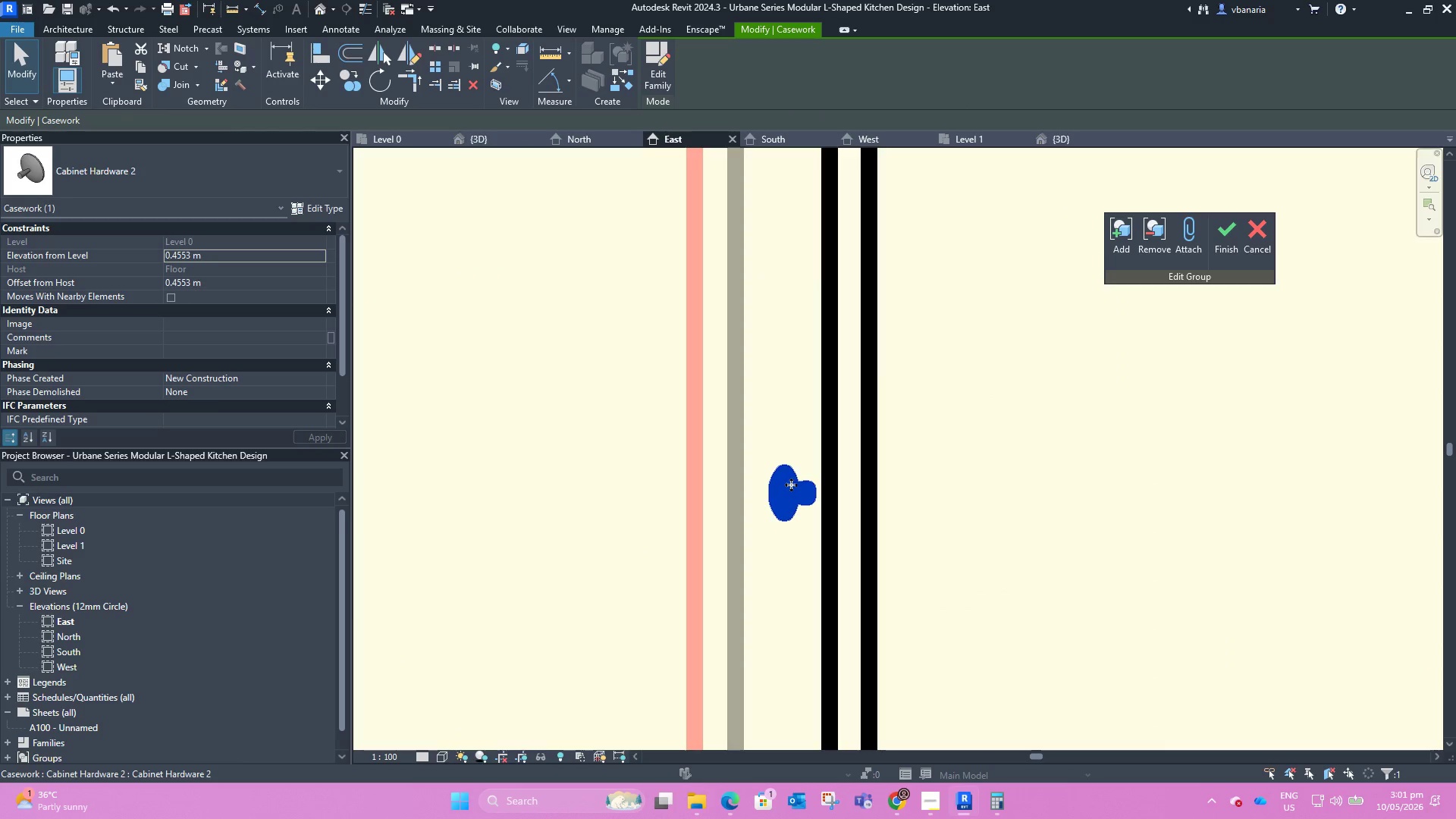 
key(ArrowRight)
 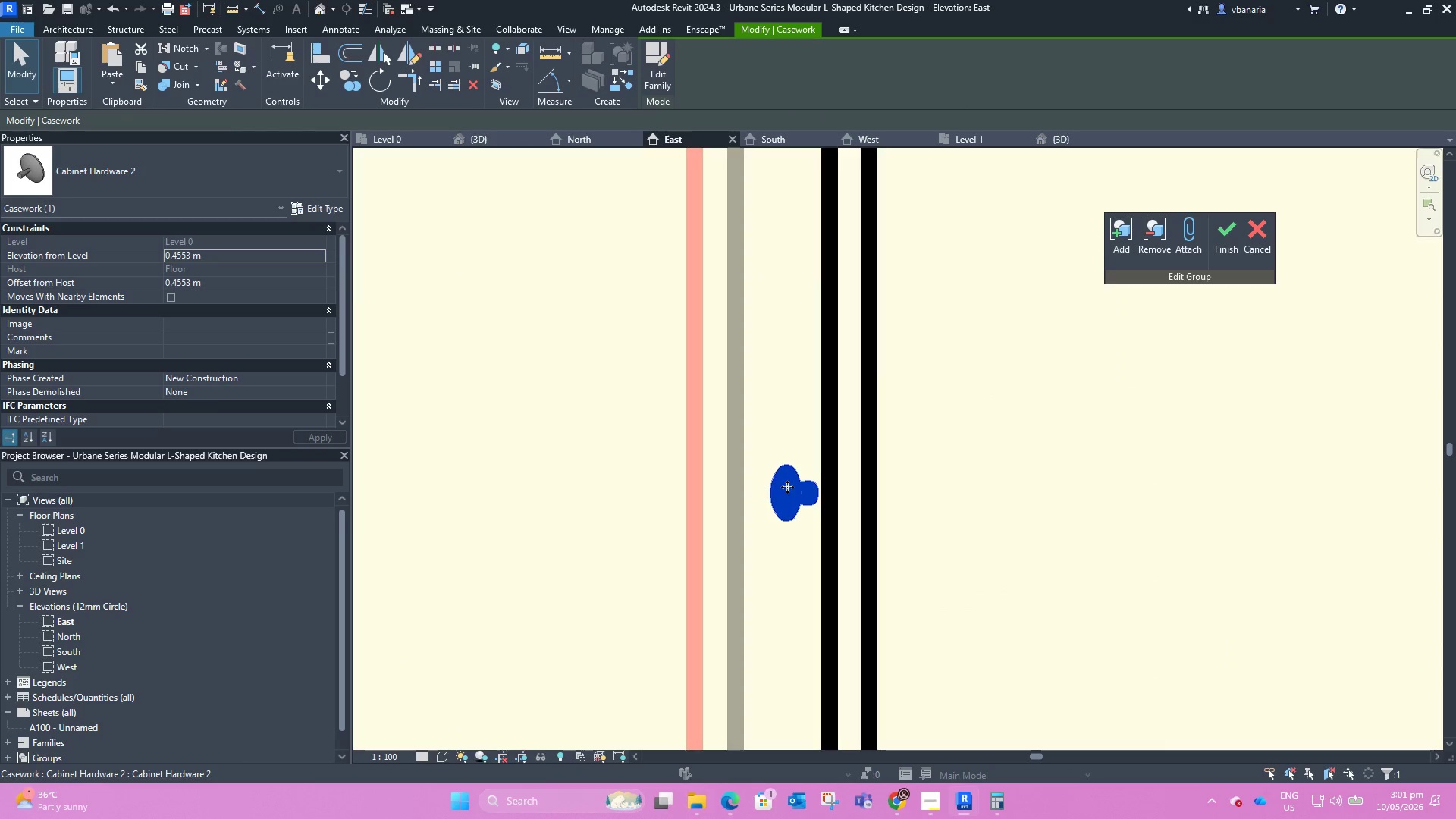 
key(ArrowRight)
 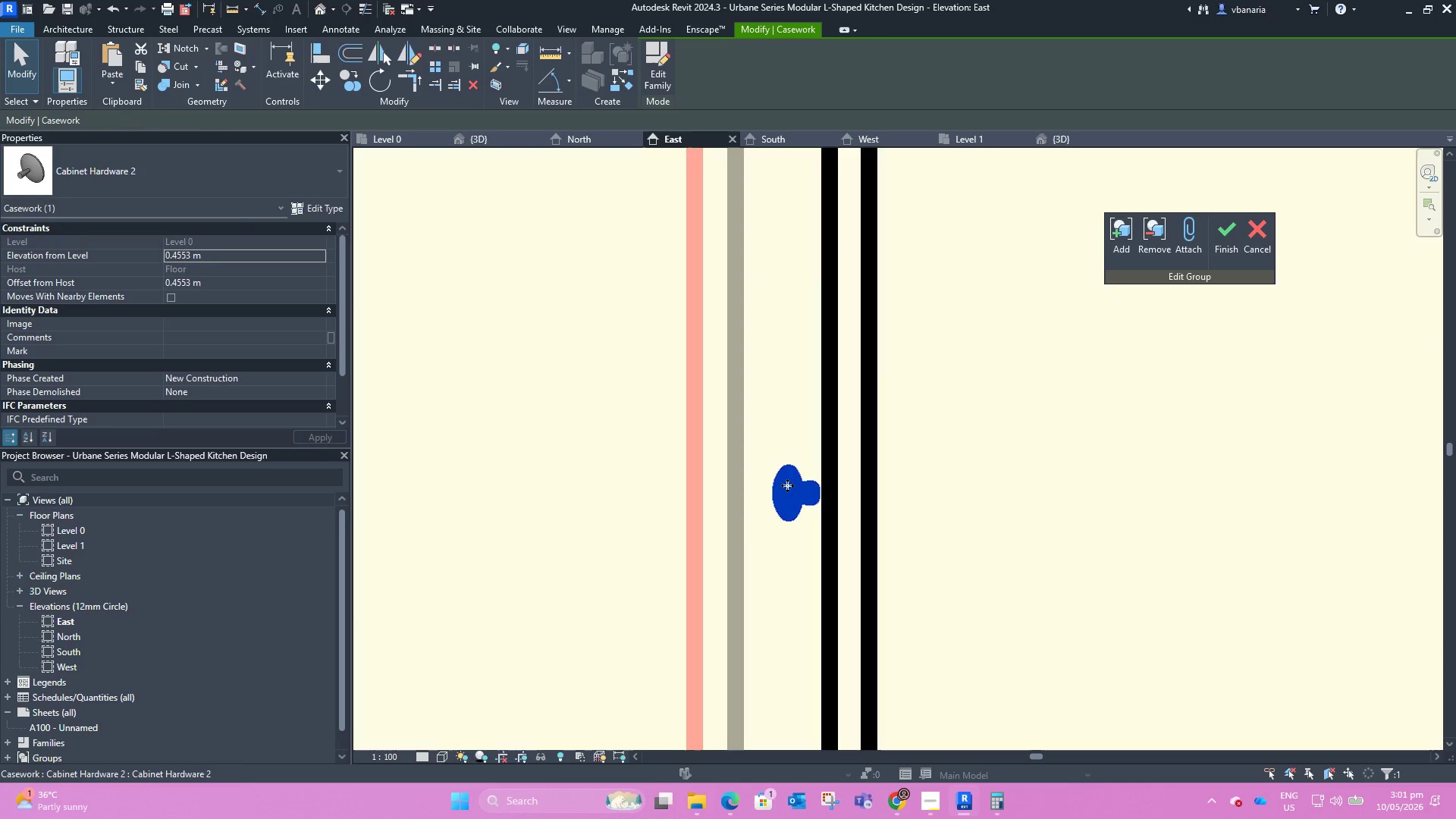 
key(ArrowRight)
 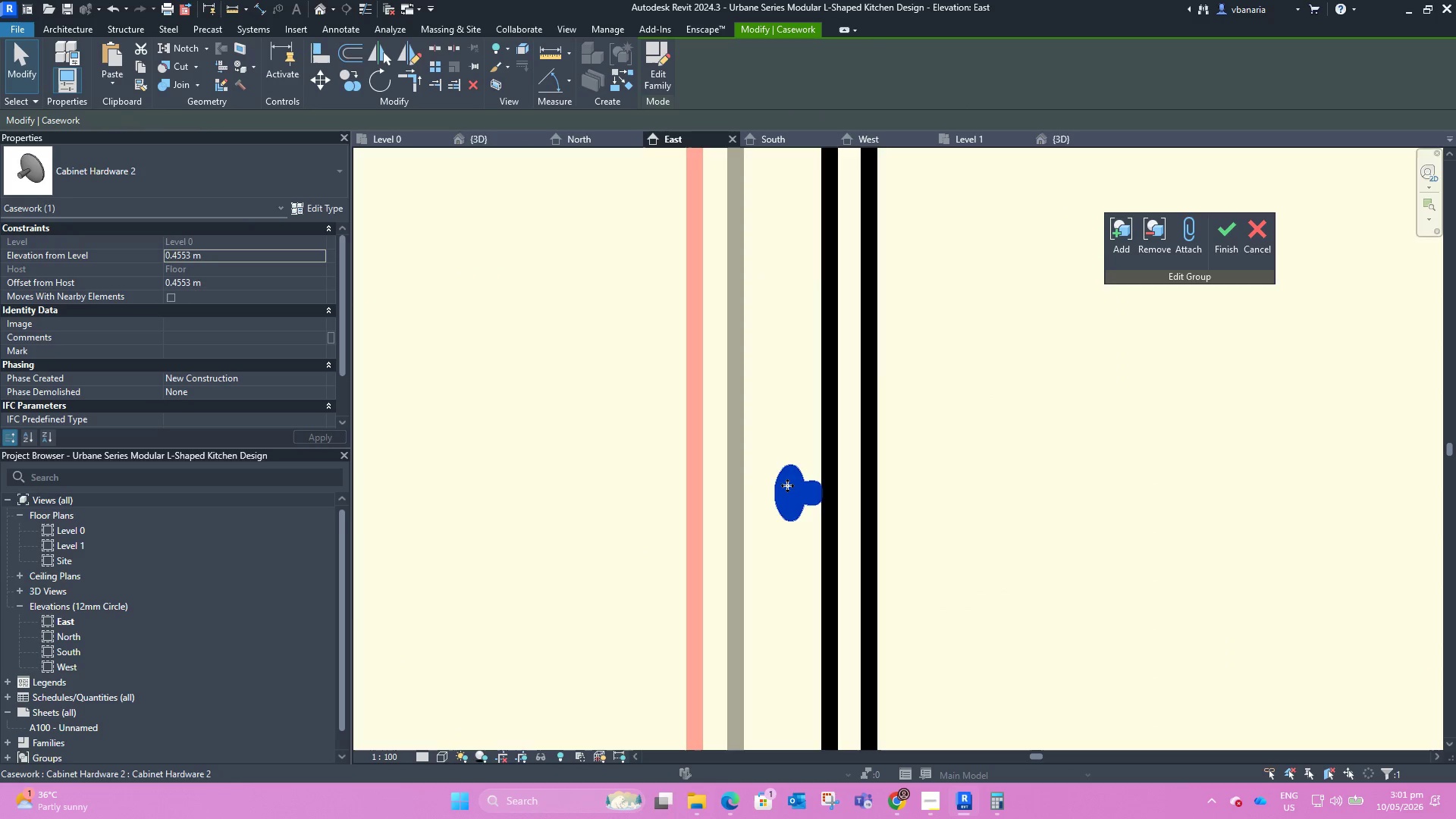 
key(ArrowRight)
 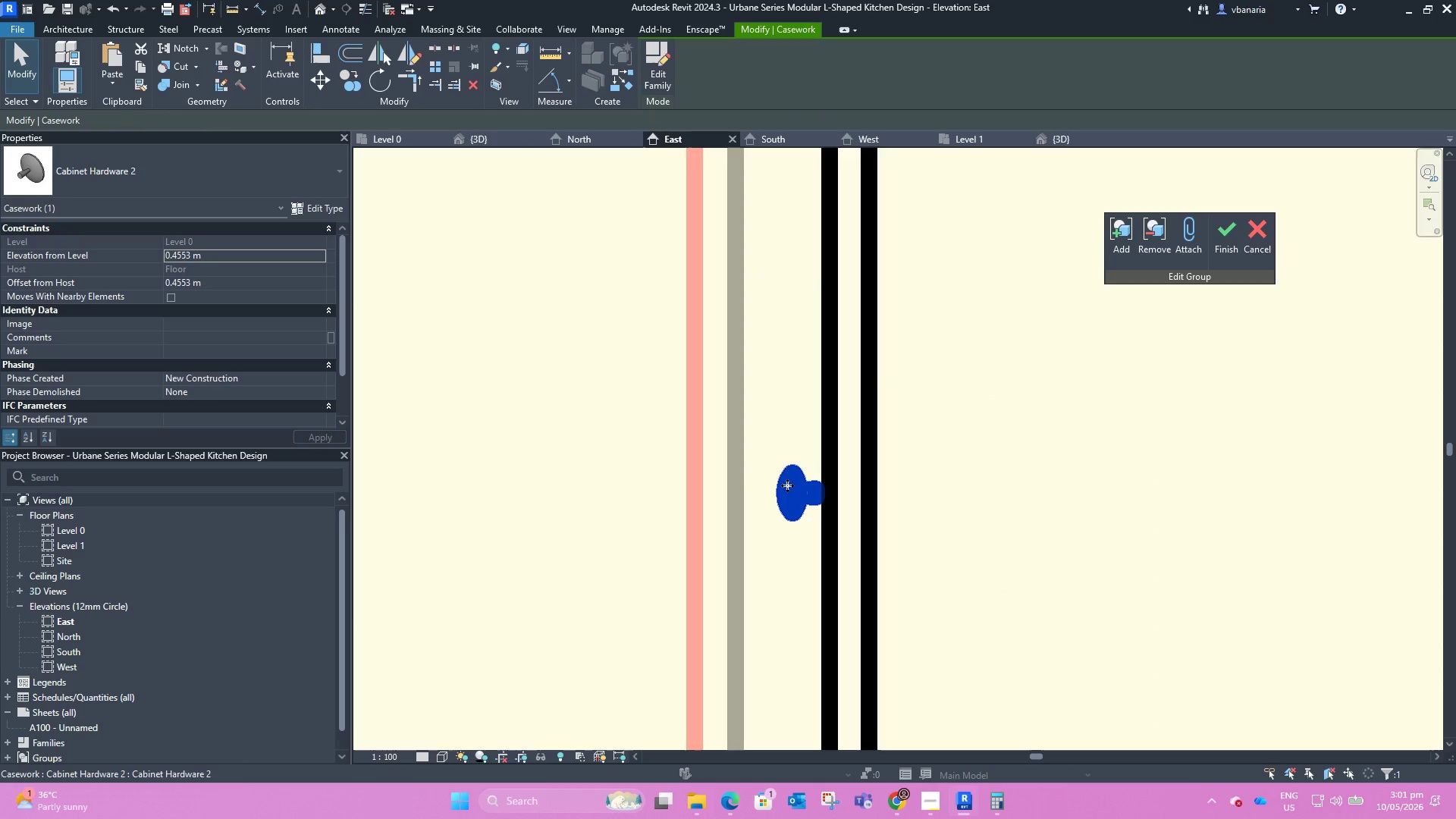 
key(ArrowRight)
 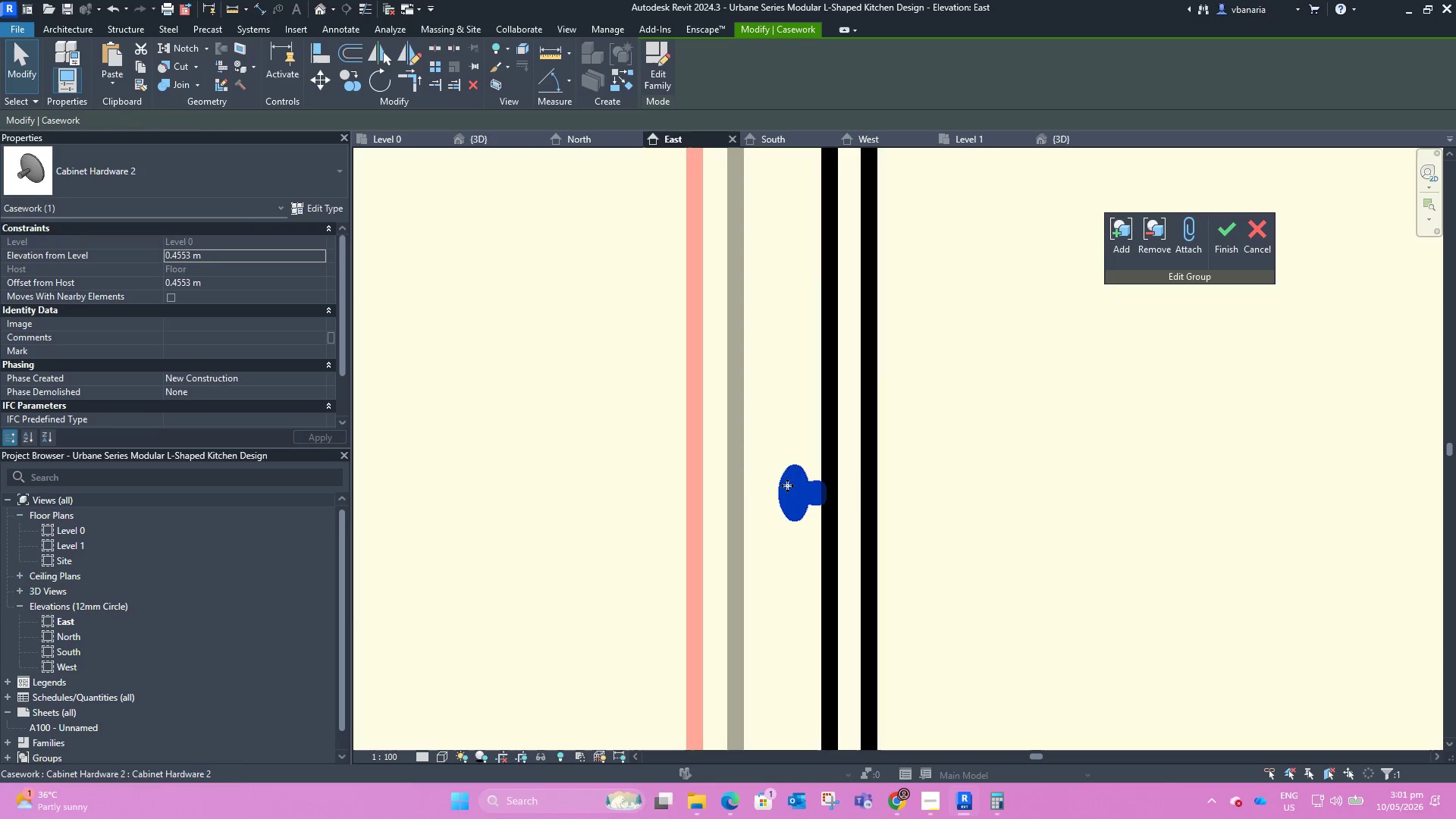 
key(ArrowRight)
 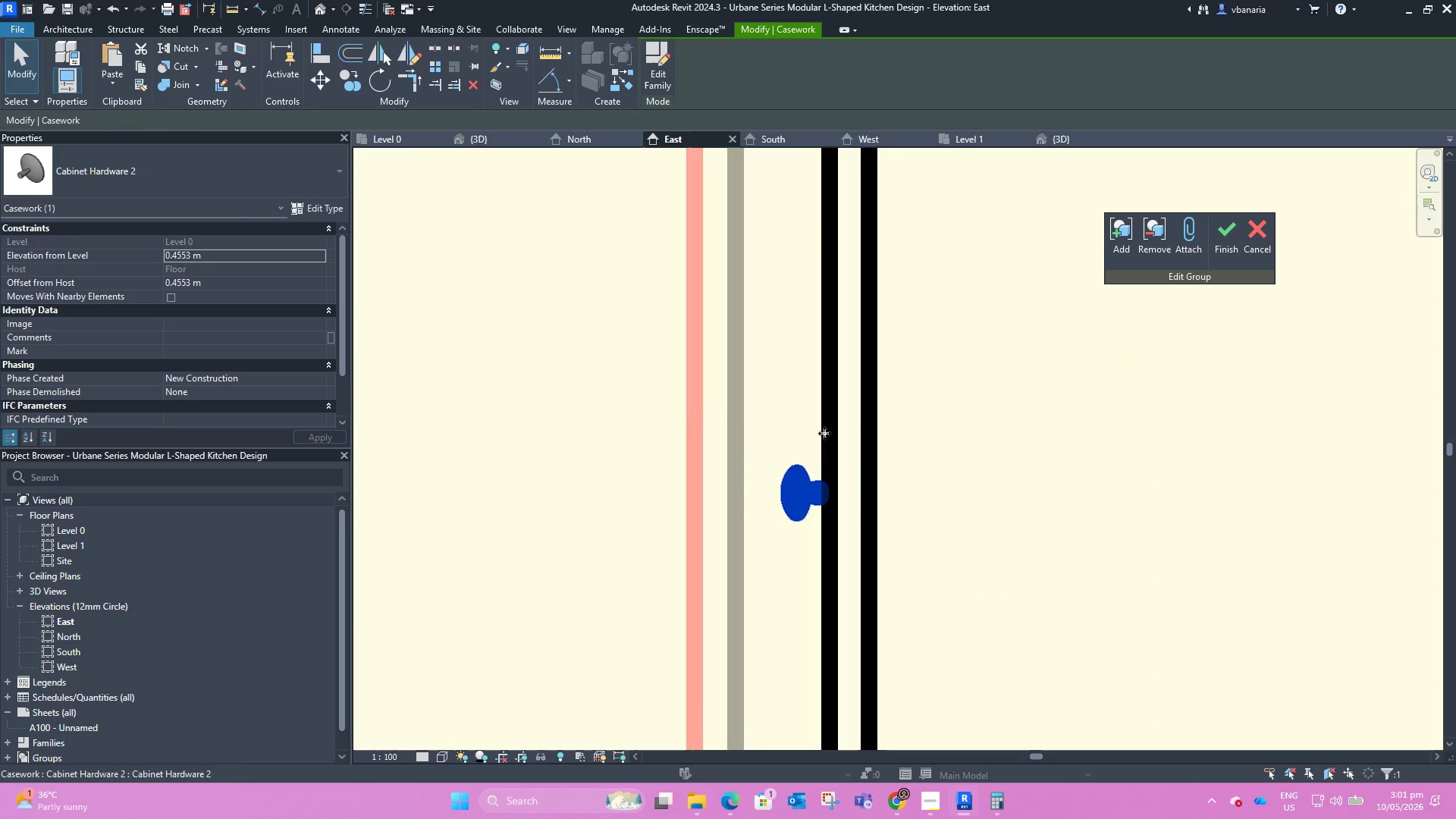 
scroll: coordinate [968, 436], scroll_direction: down, amount: 15.0
 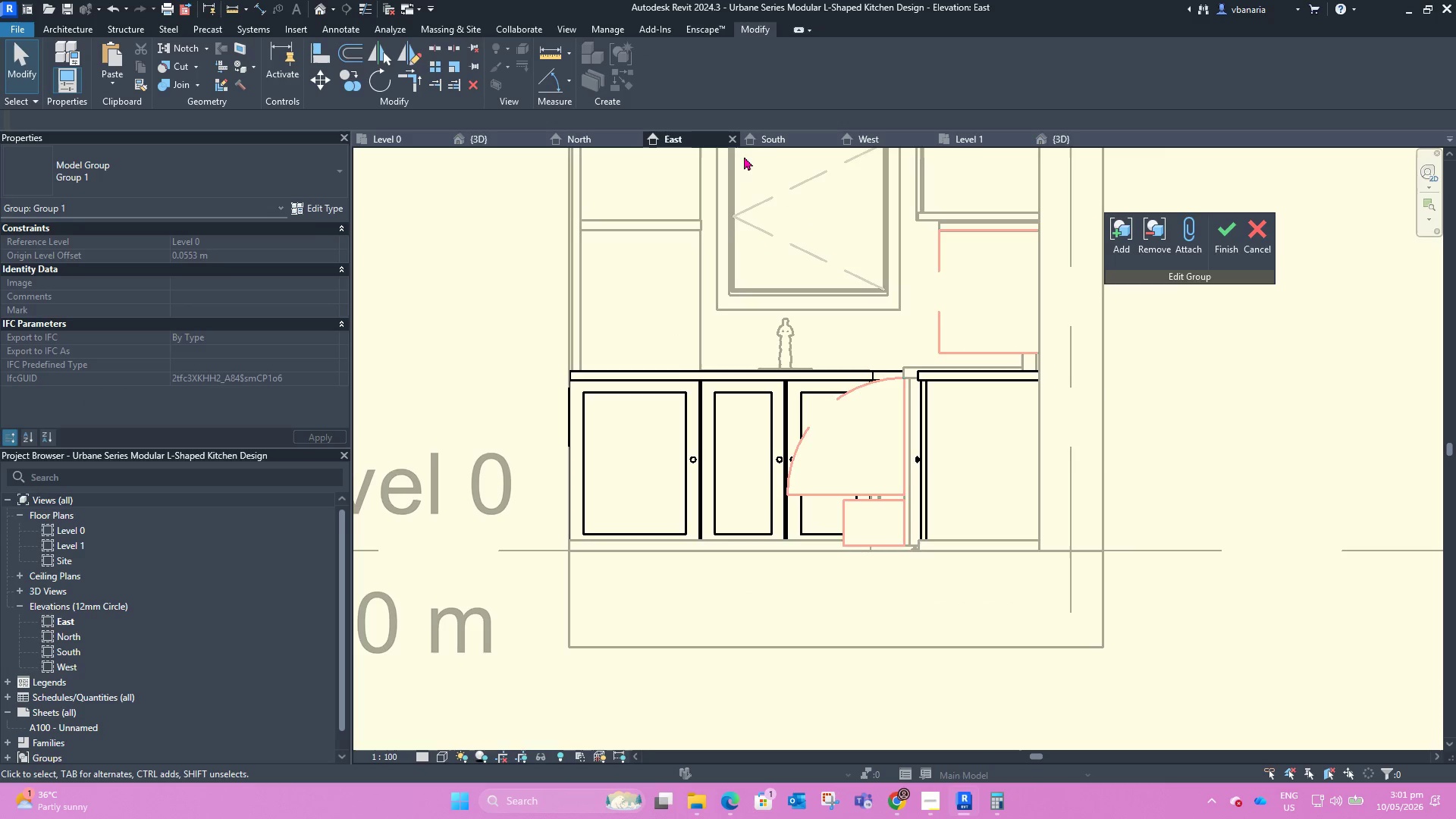 
left_click([769, 142])
 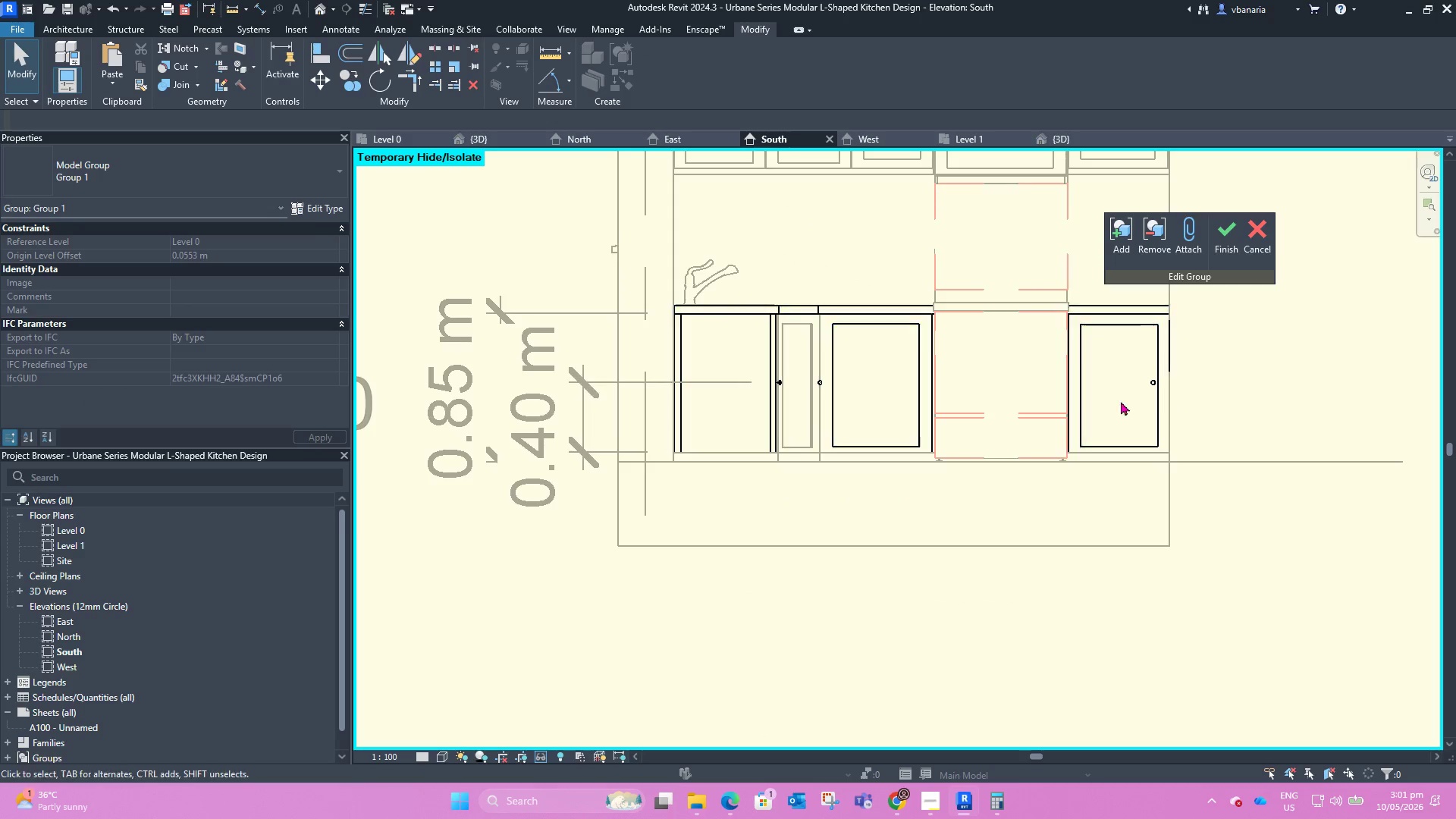 
scroll: coordinate [1201, 366], scroll_direction: up, amount: 8.0
 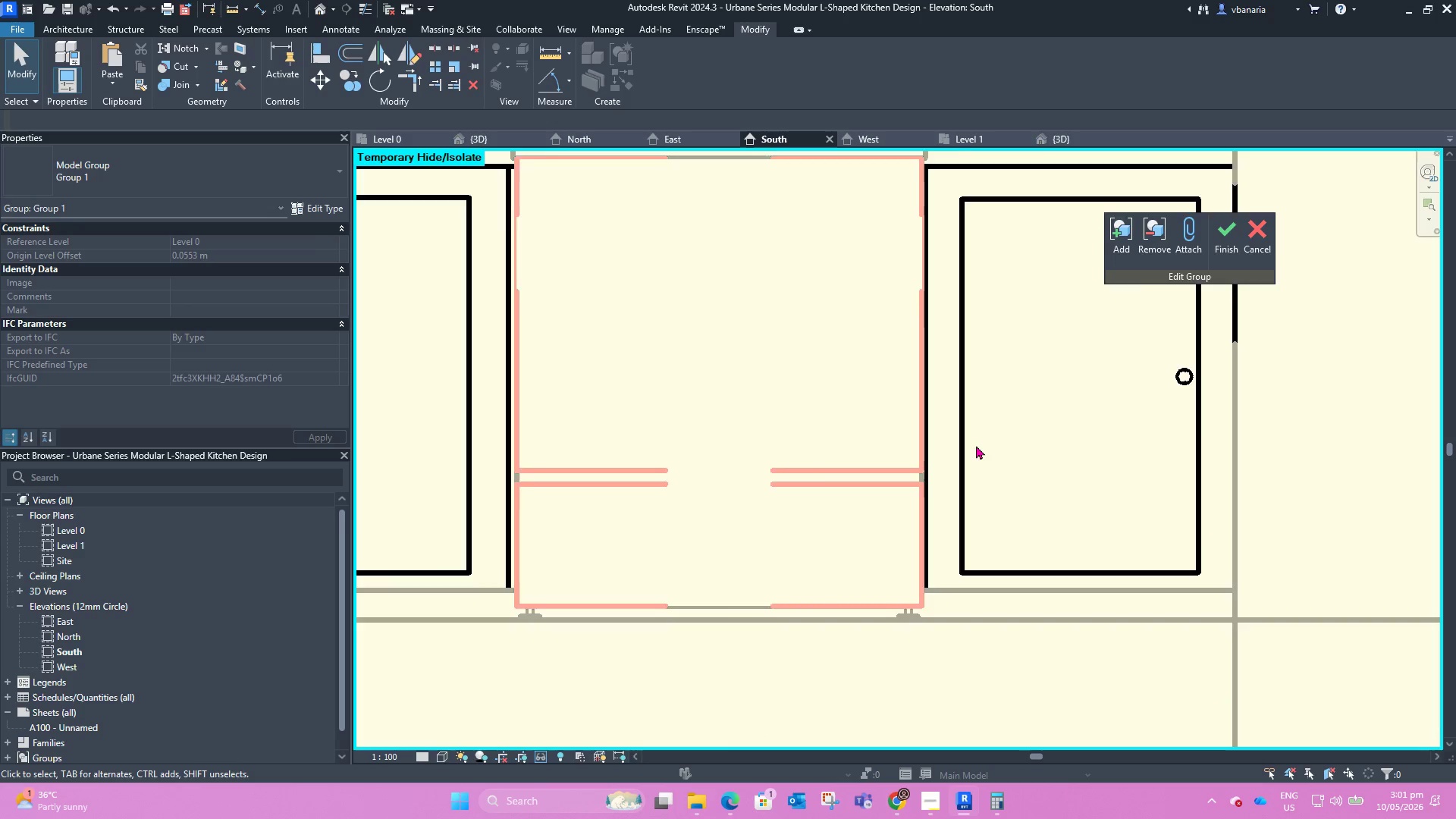 
scroll: coordinate [1213, 427], scroll_direction: down, amount: 8.0
 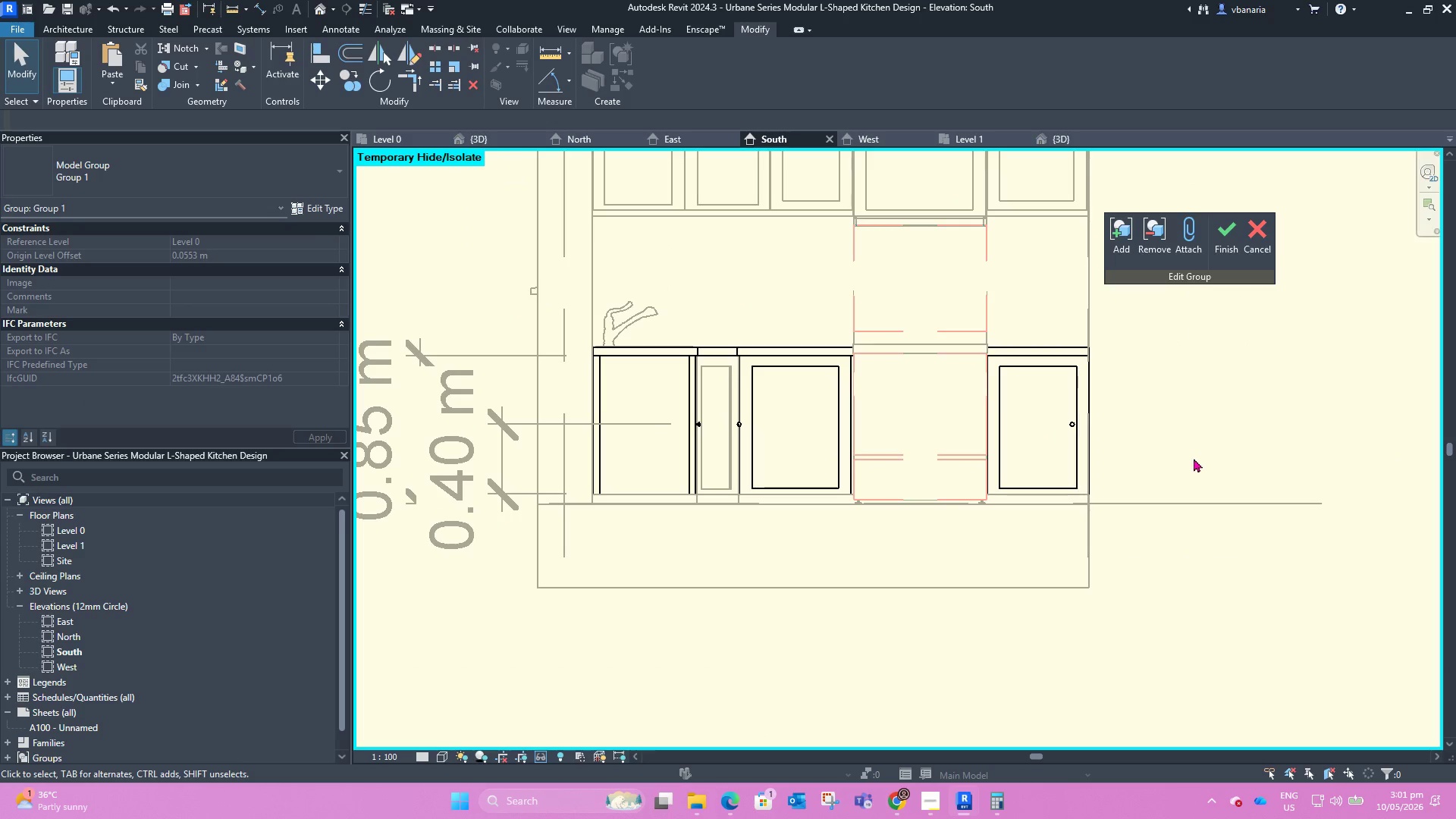 
scroll: coordinate [1106, 417], scroll_direction: up, amount: 7.0
 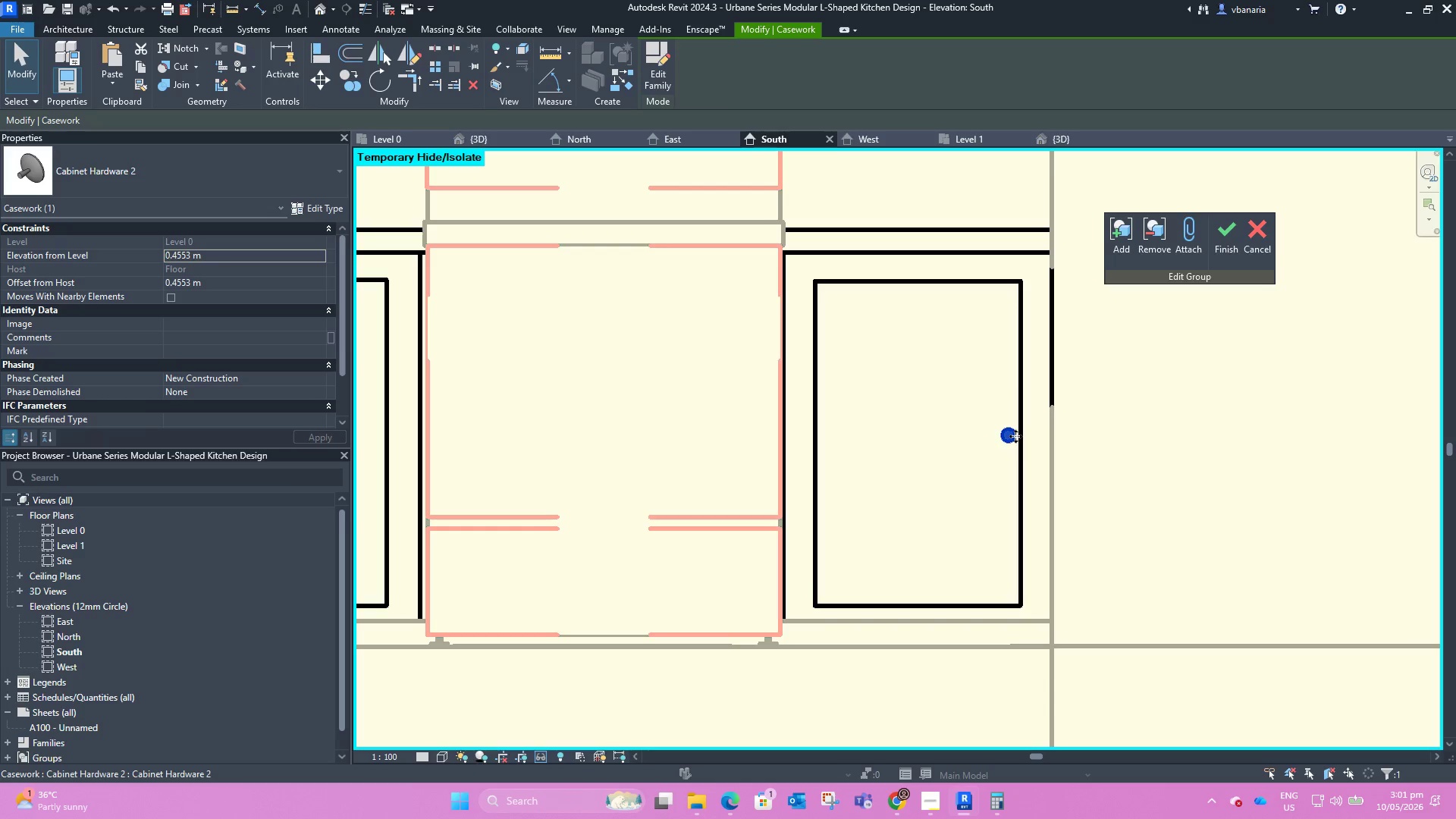 
key(ArrowRight)
 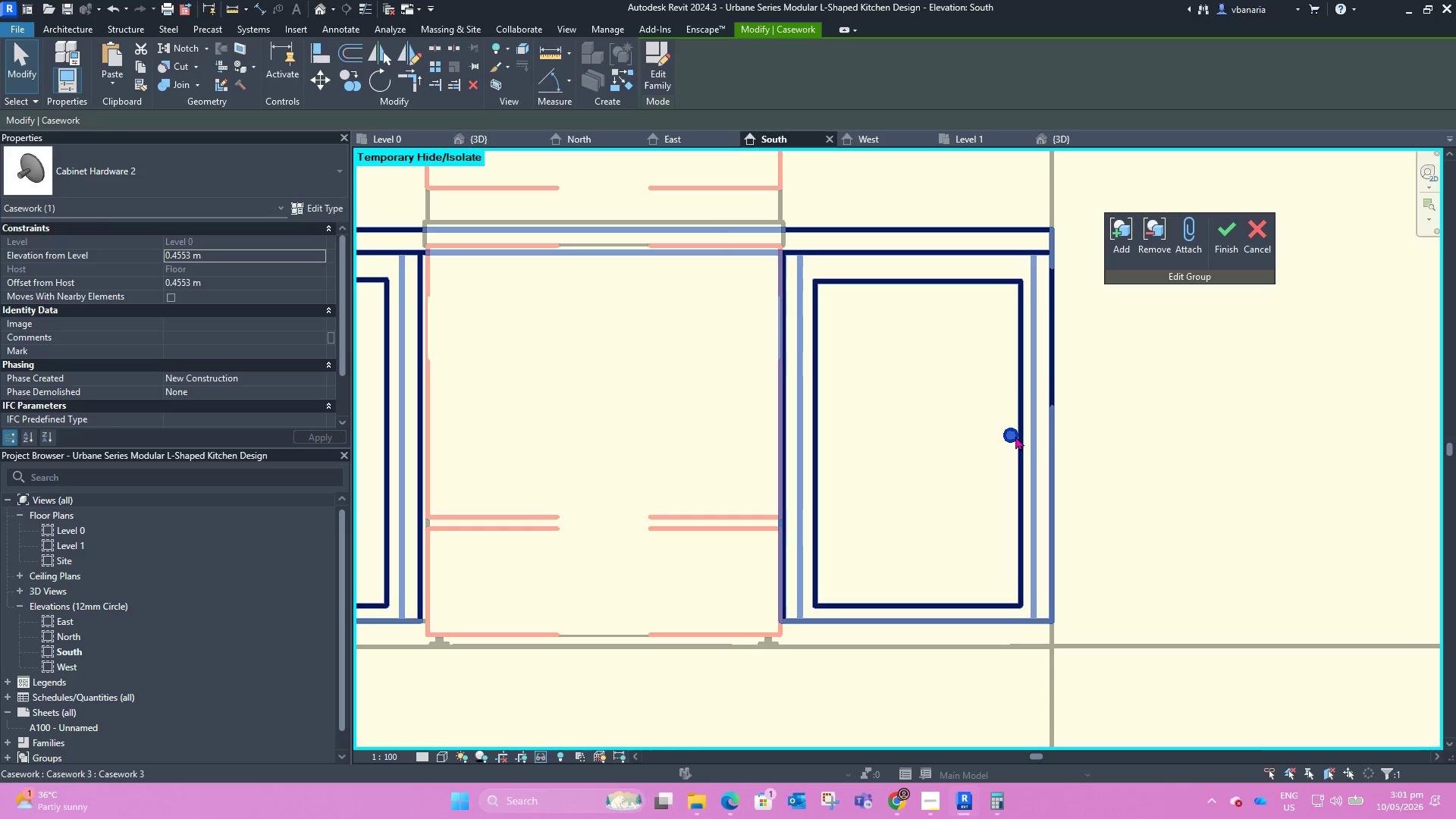 
key(ArrowRight)
 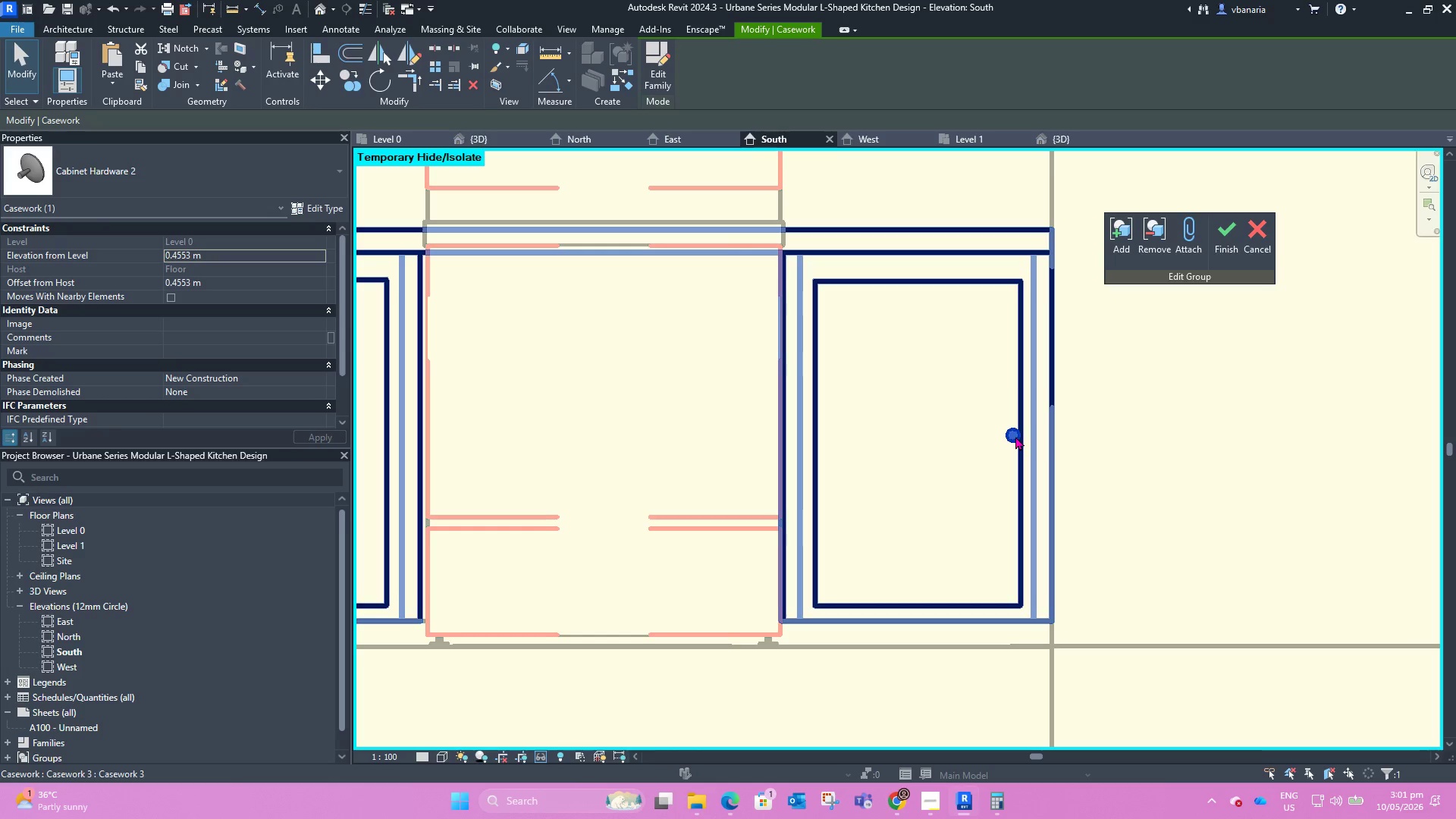 
key(ArrowRight)
 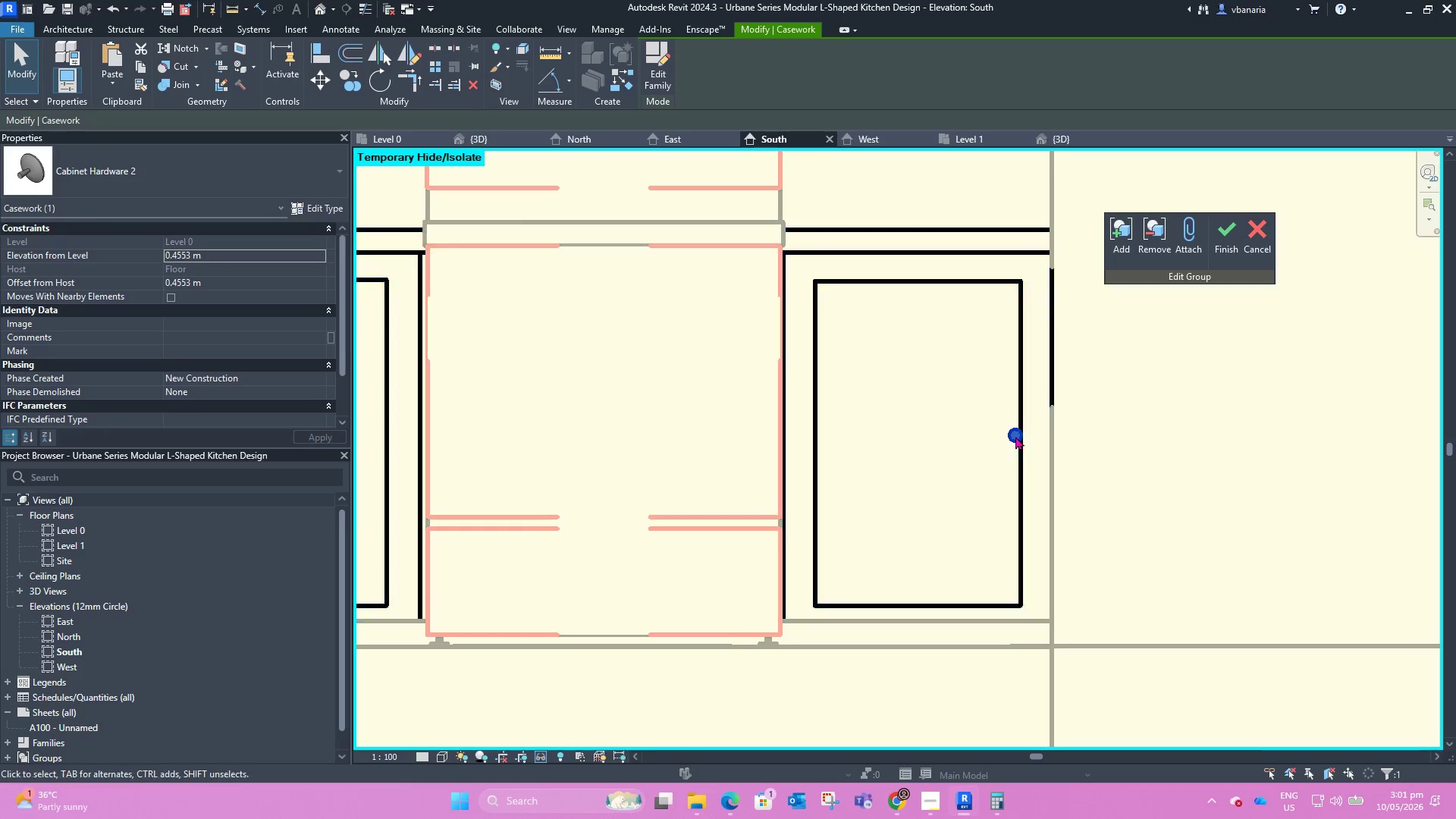 
key(ArrowRight)
 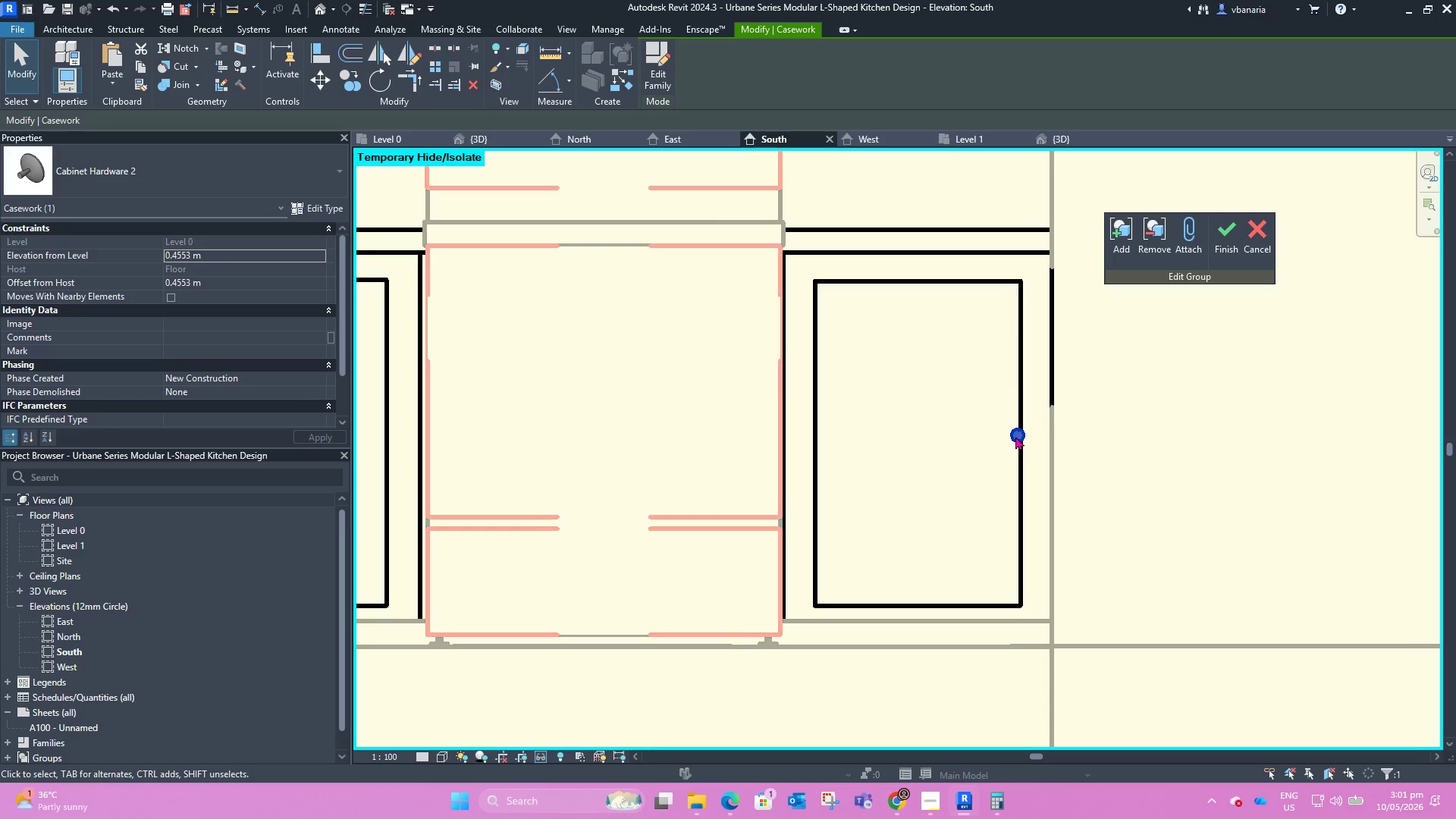 
key(ArrowRight)
 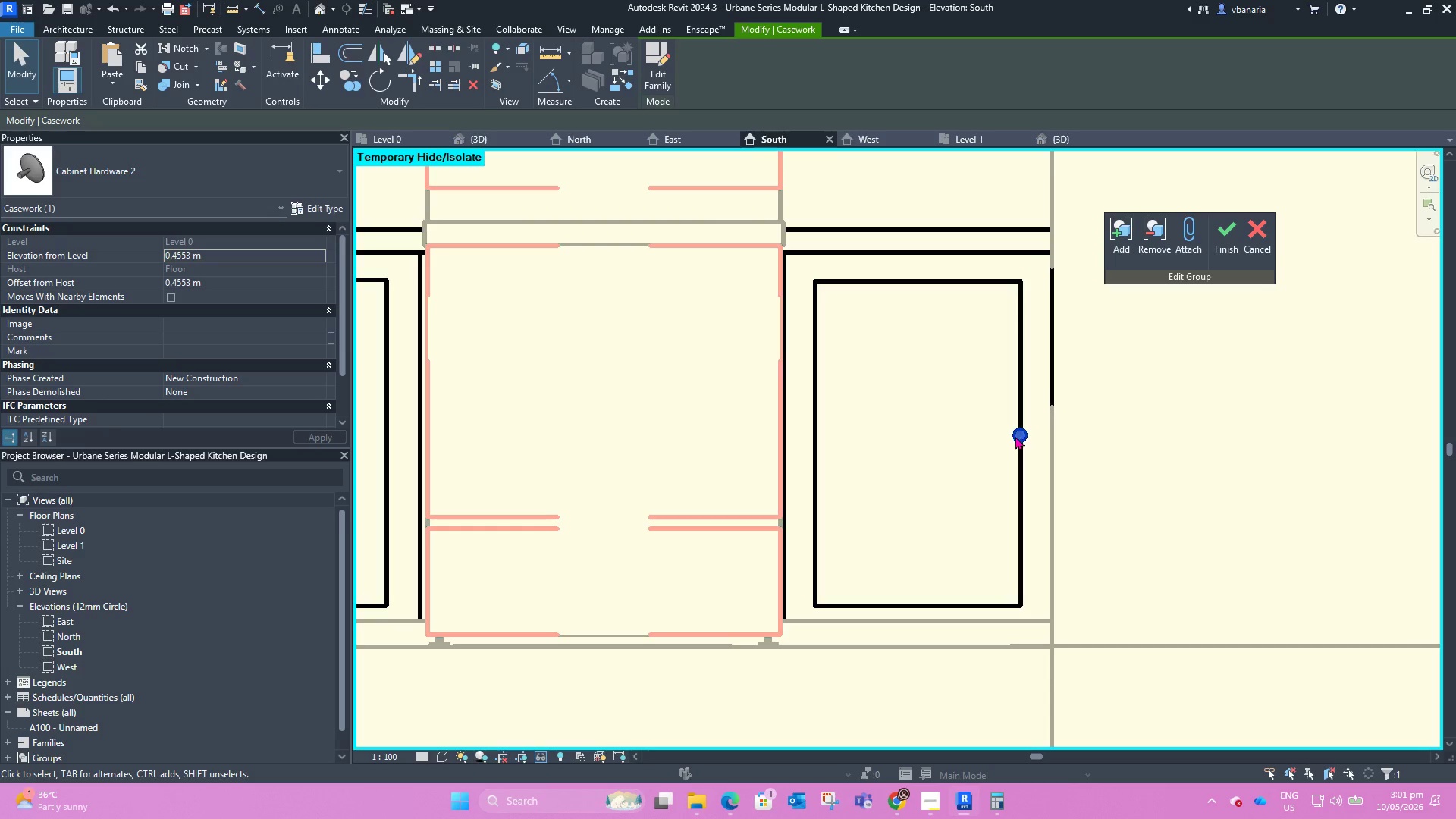 
key(ArrowRight)
 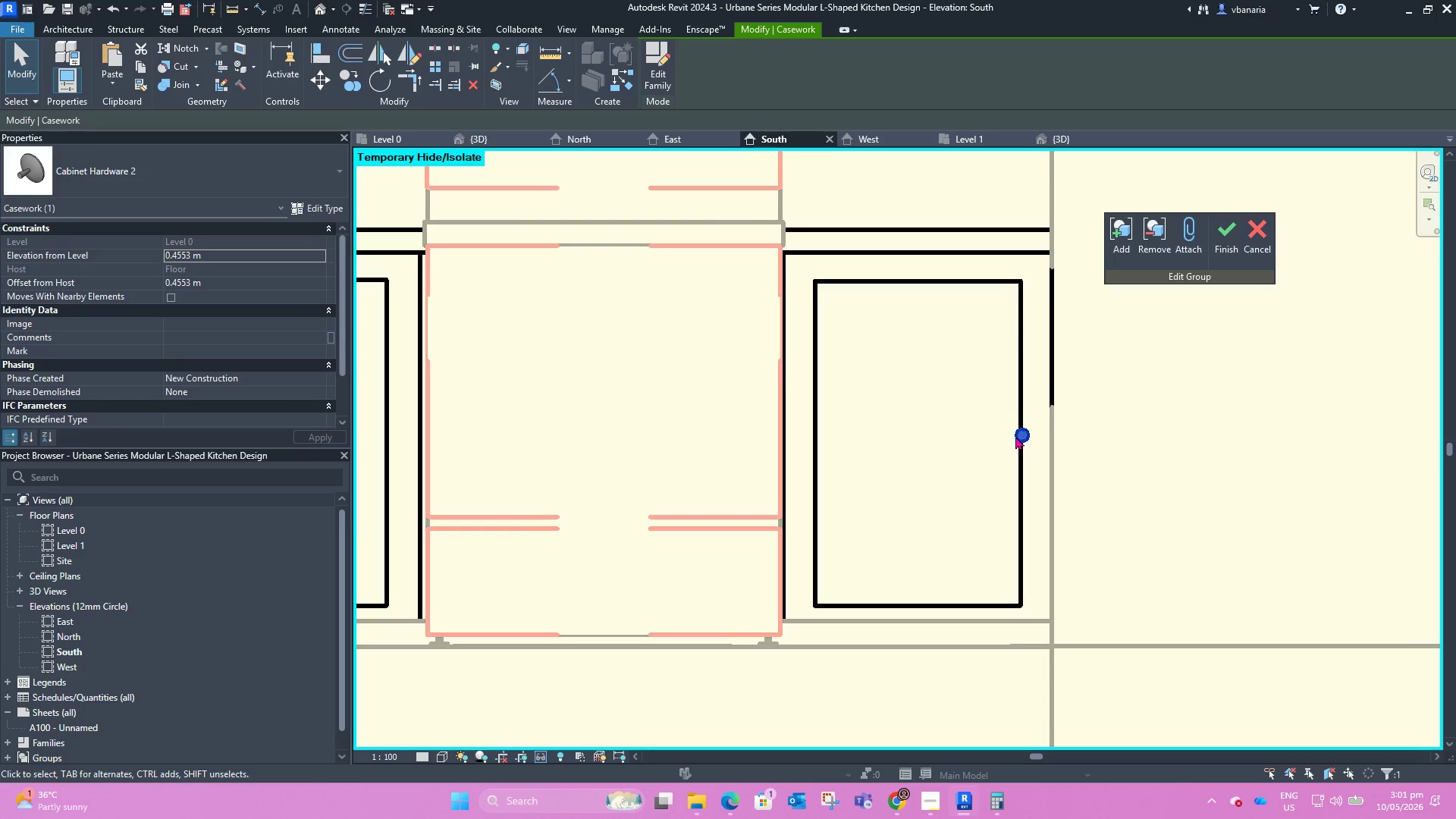 
key(ArrowRight)
 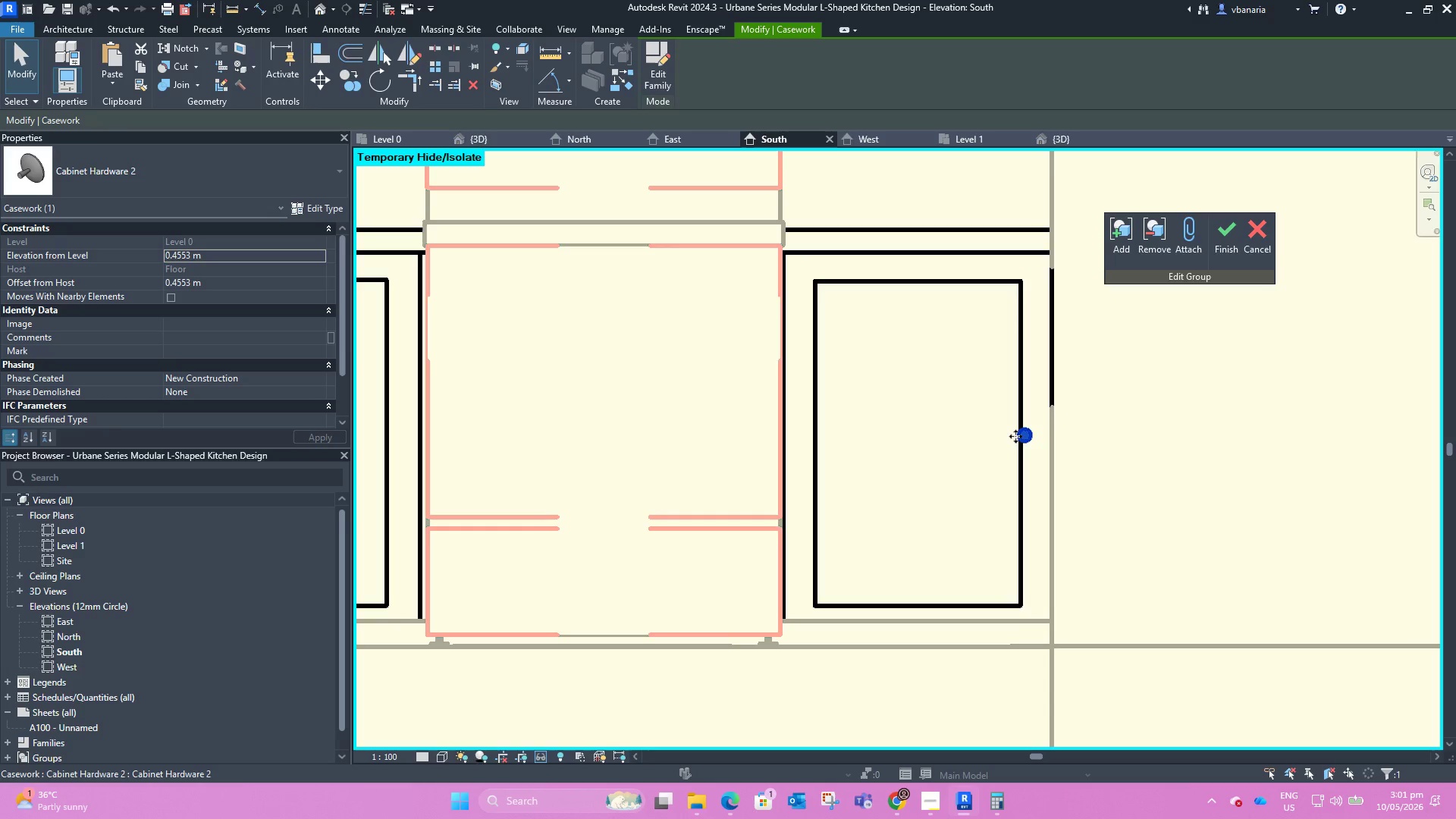 
key(ArrowRight)
 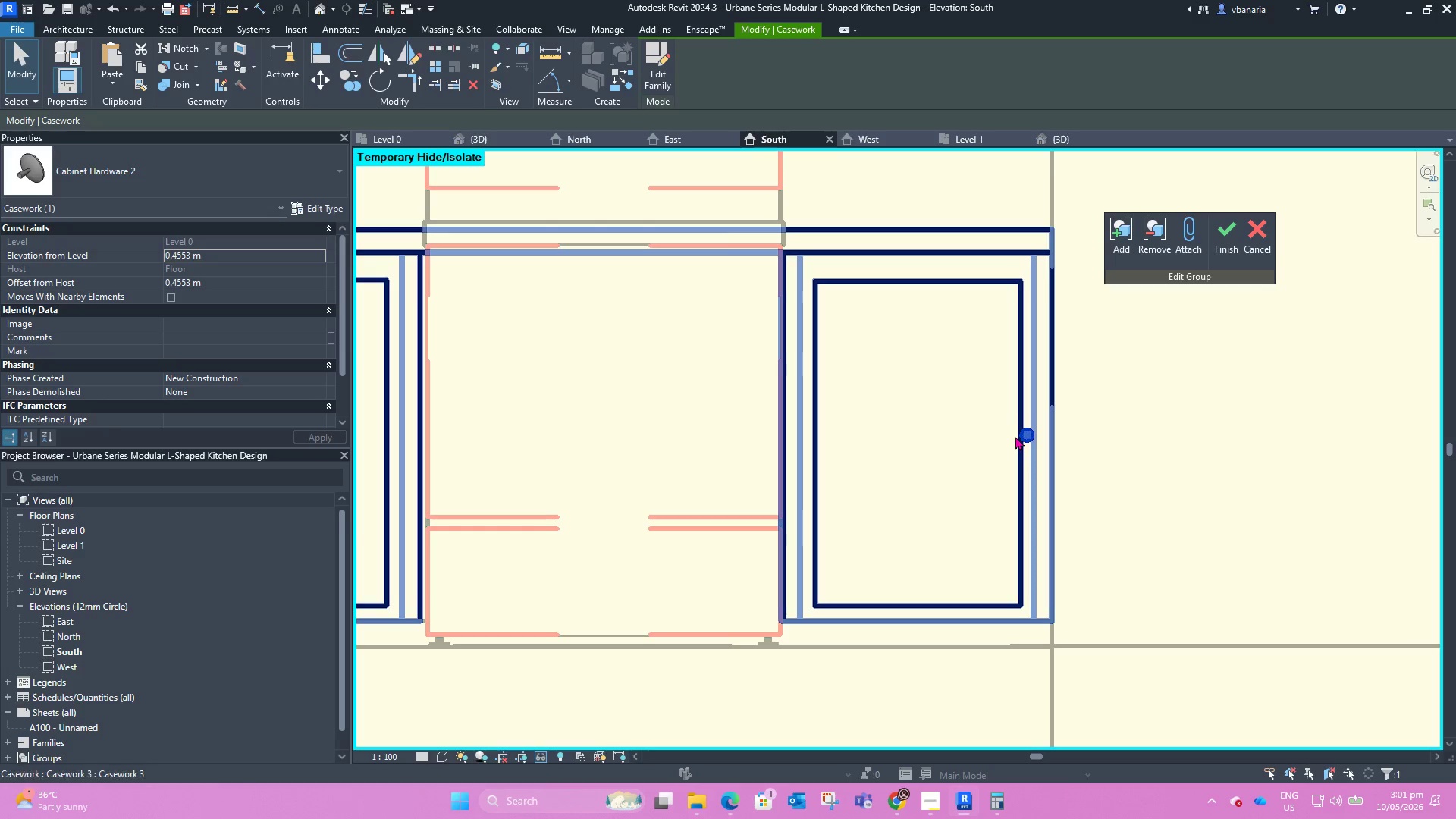 
key(ArrowRight)
 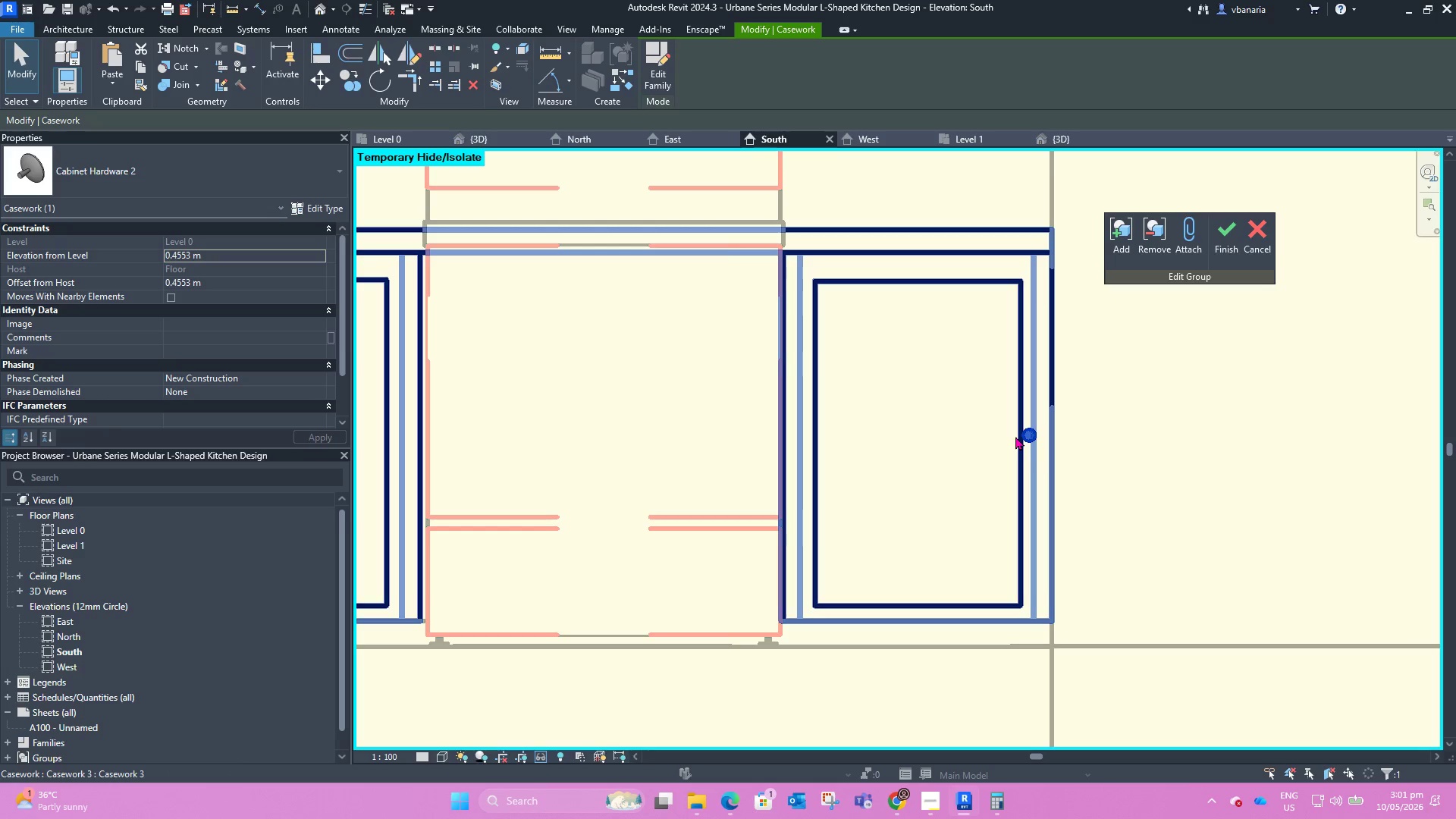 
key(ArrowRight)
 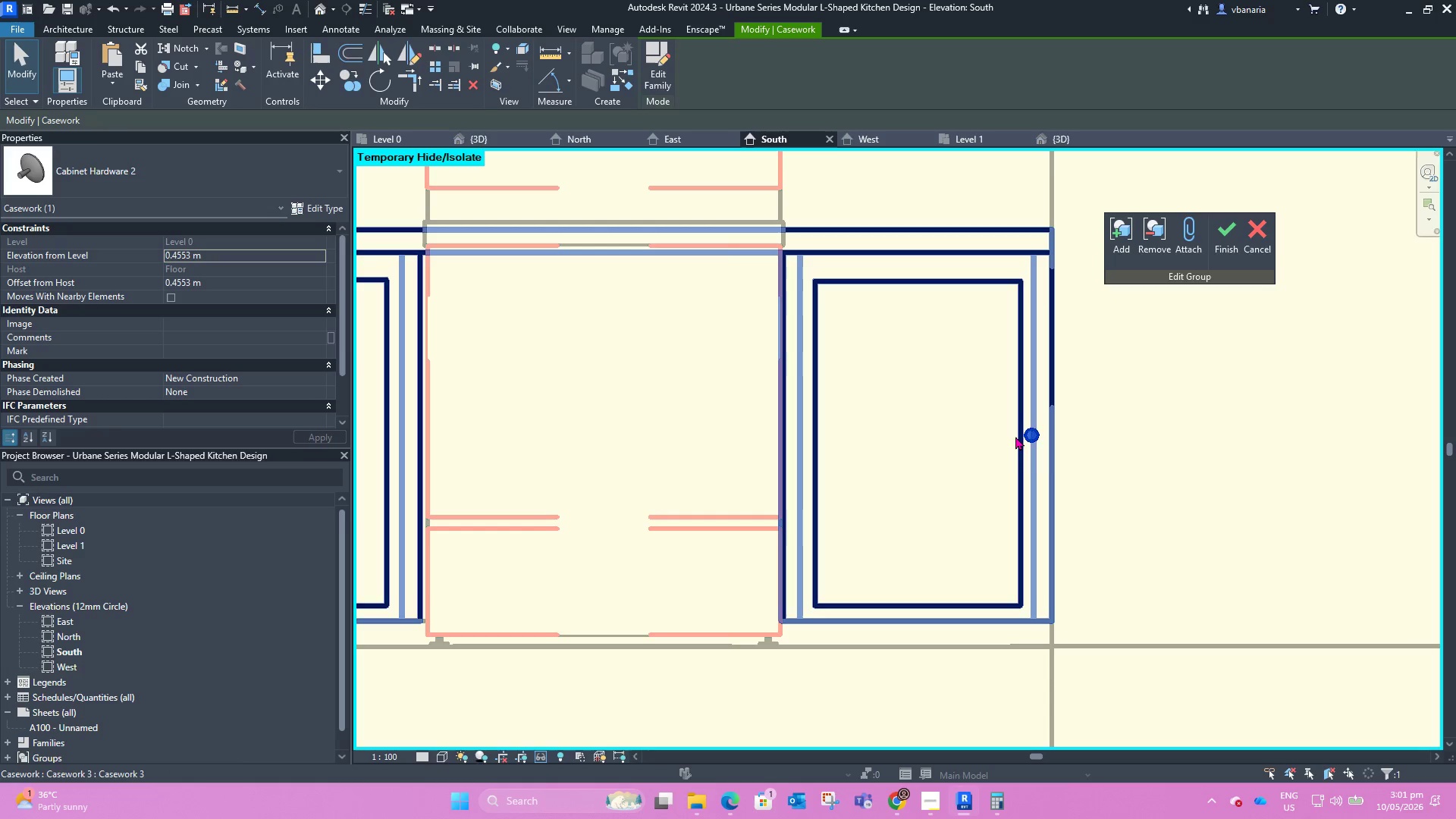 
key(ArrowRight)
 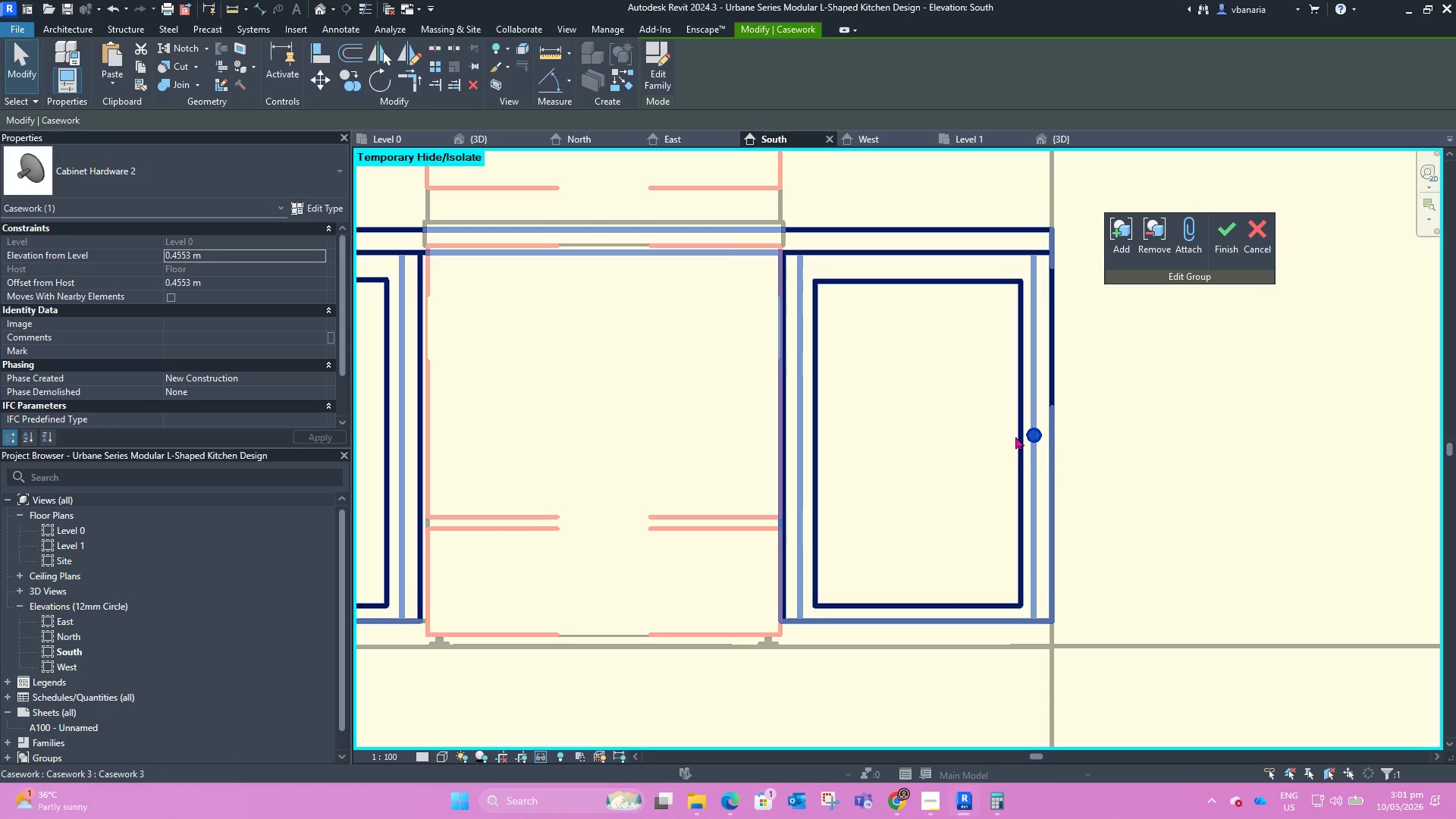 
key(ArrowRight)
 